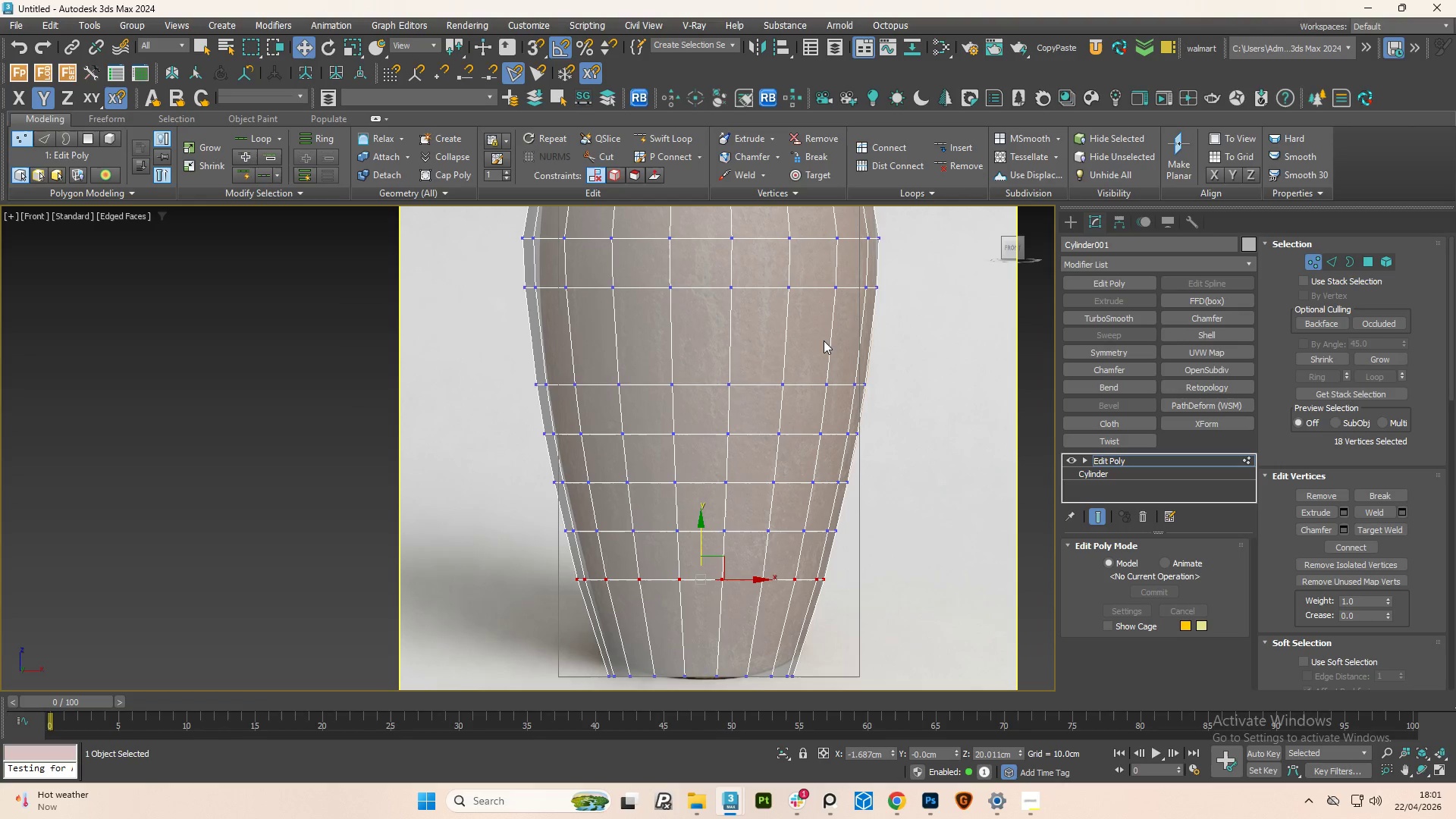 
key(W)
 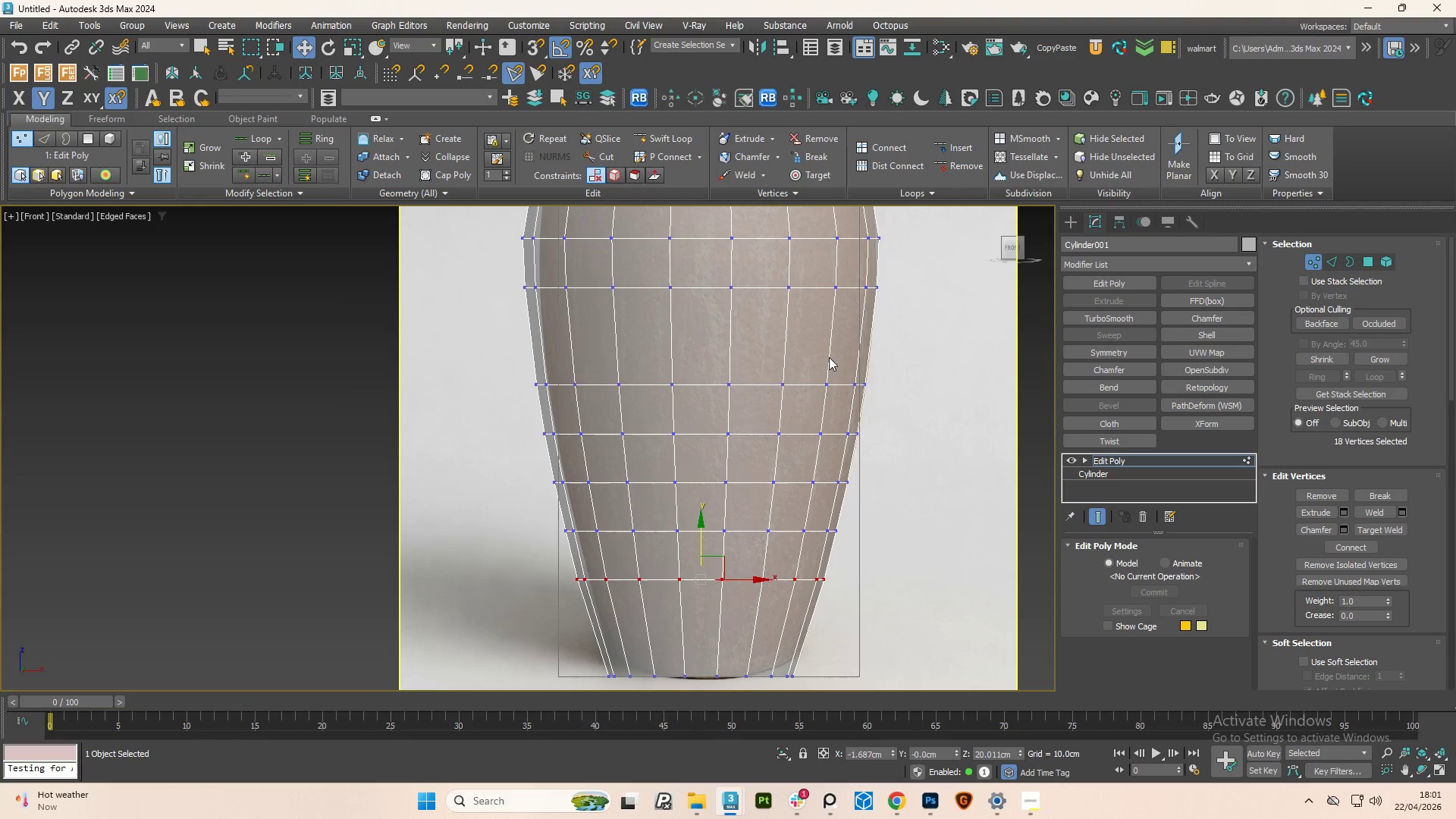 
key(2)
 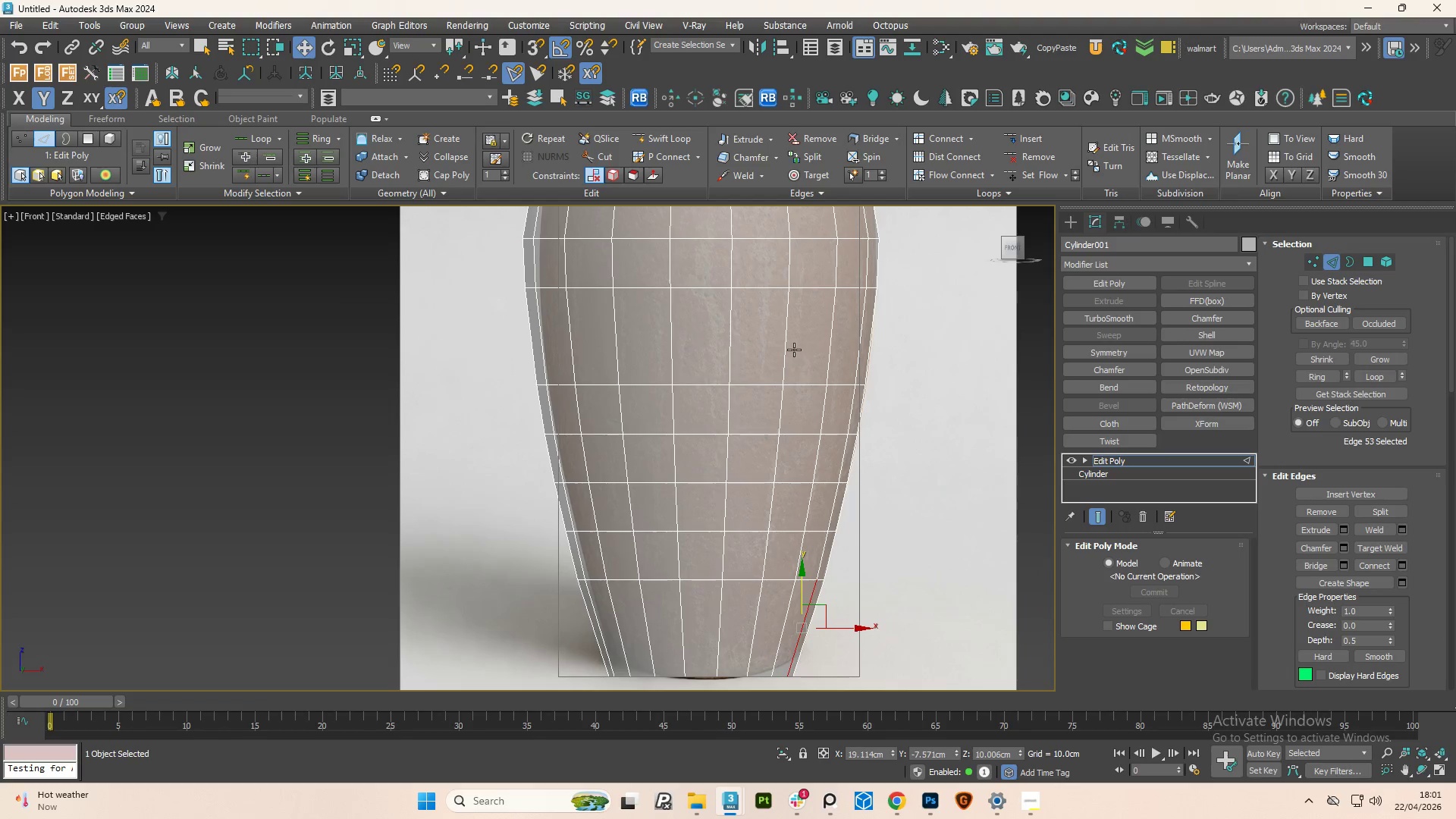 
left_click([786, 350])
 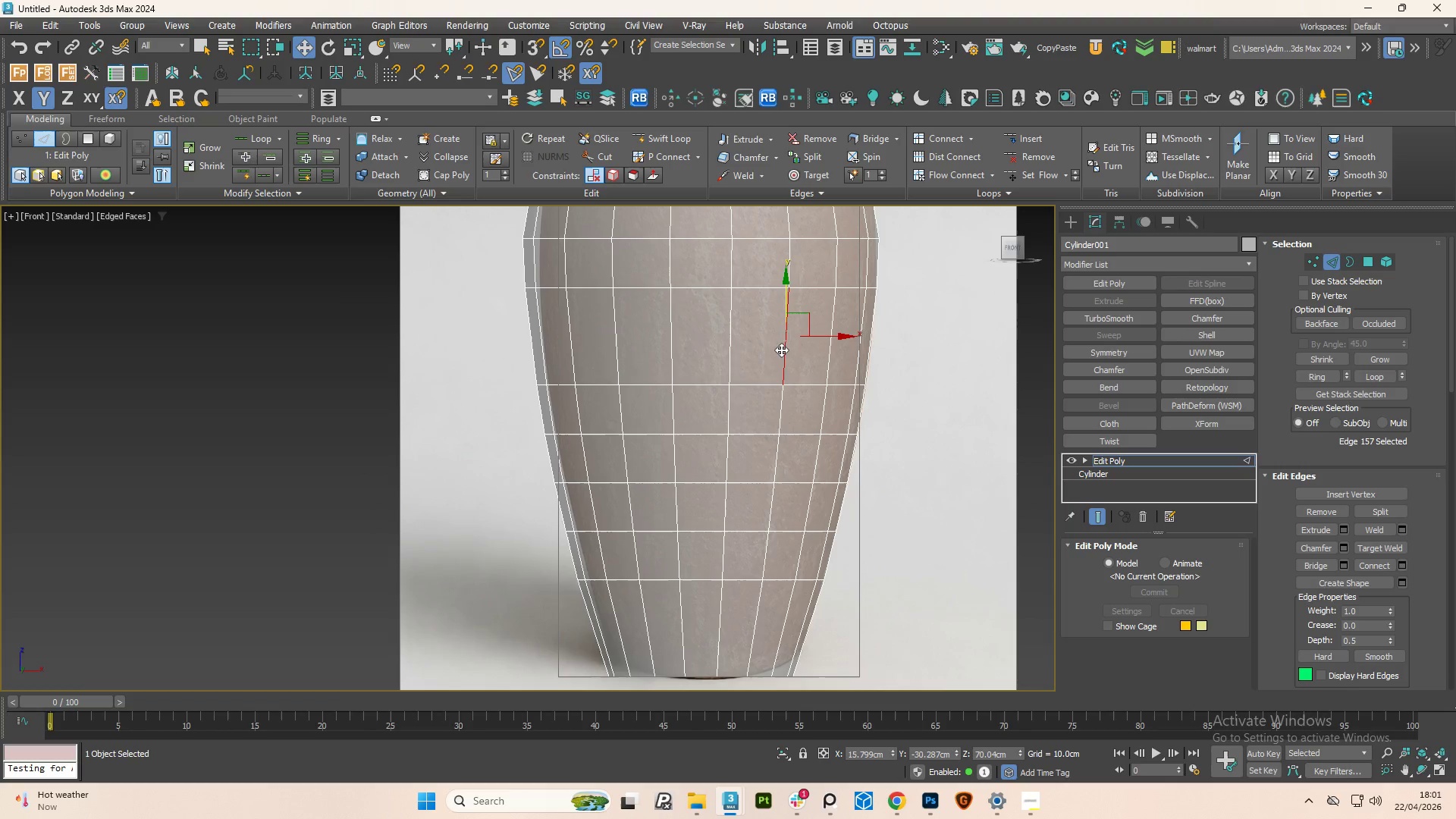 
hold_key(key=ControlLeft, duration=1.38)
double_click([728, 339])
 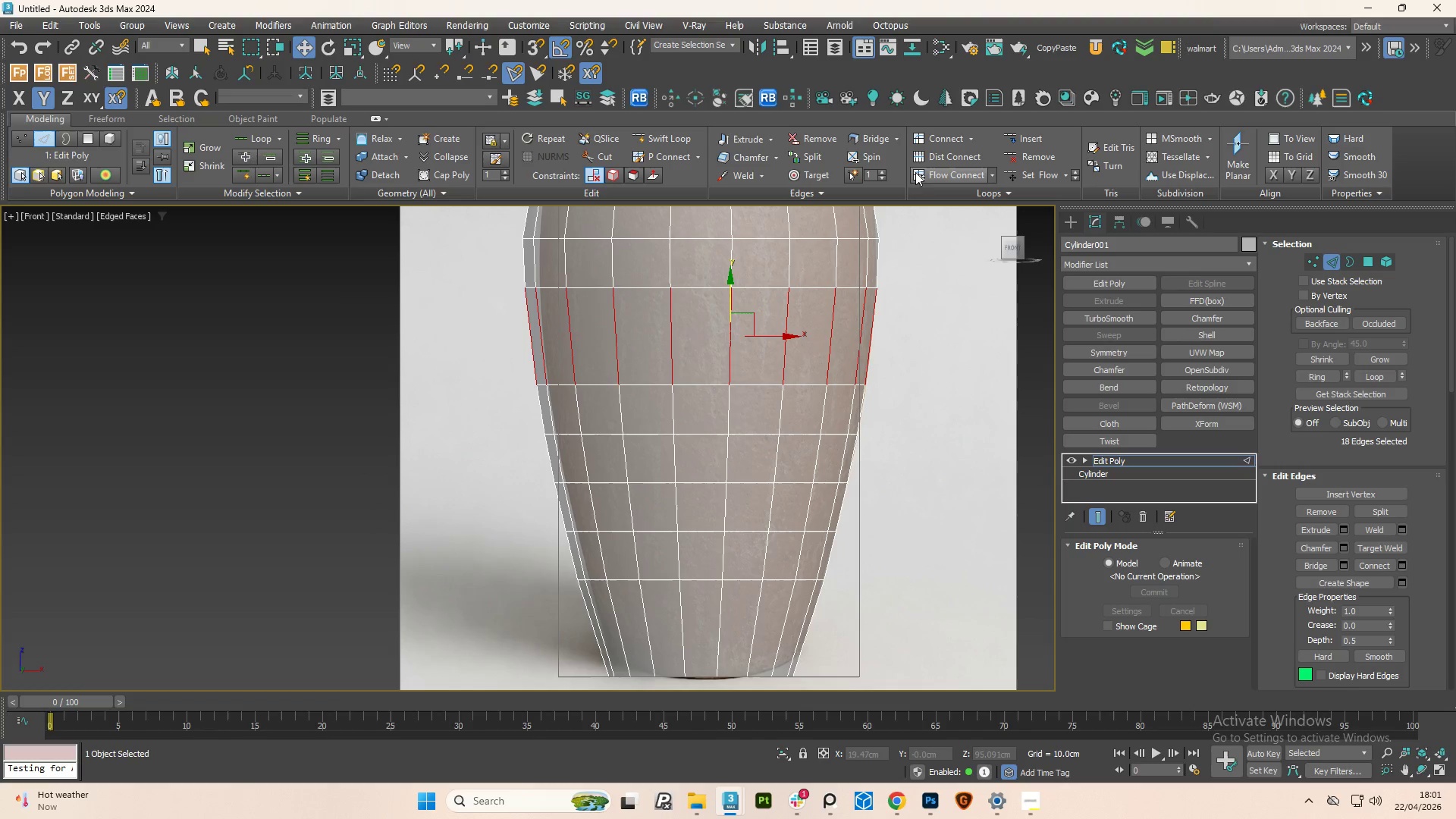 
left_click([946, 172])
 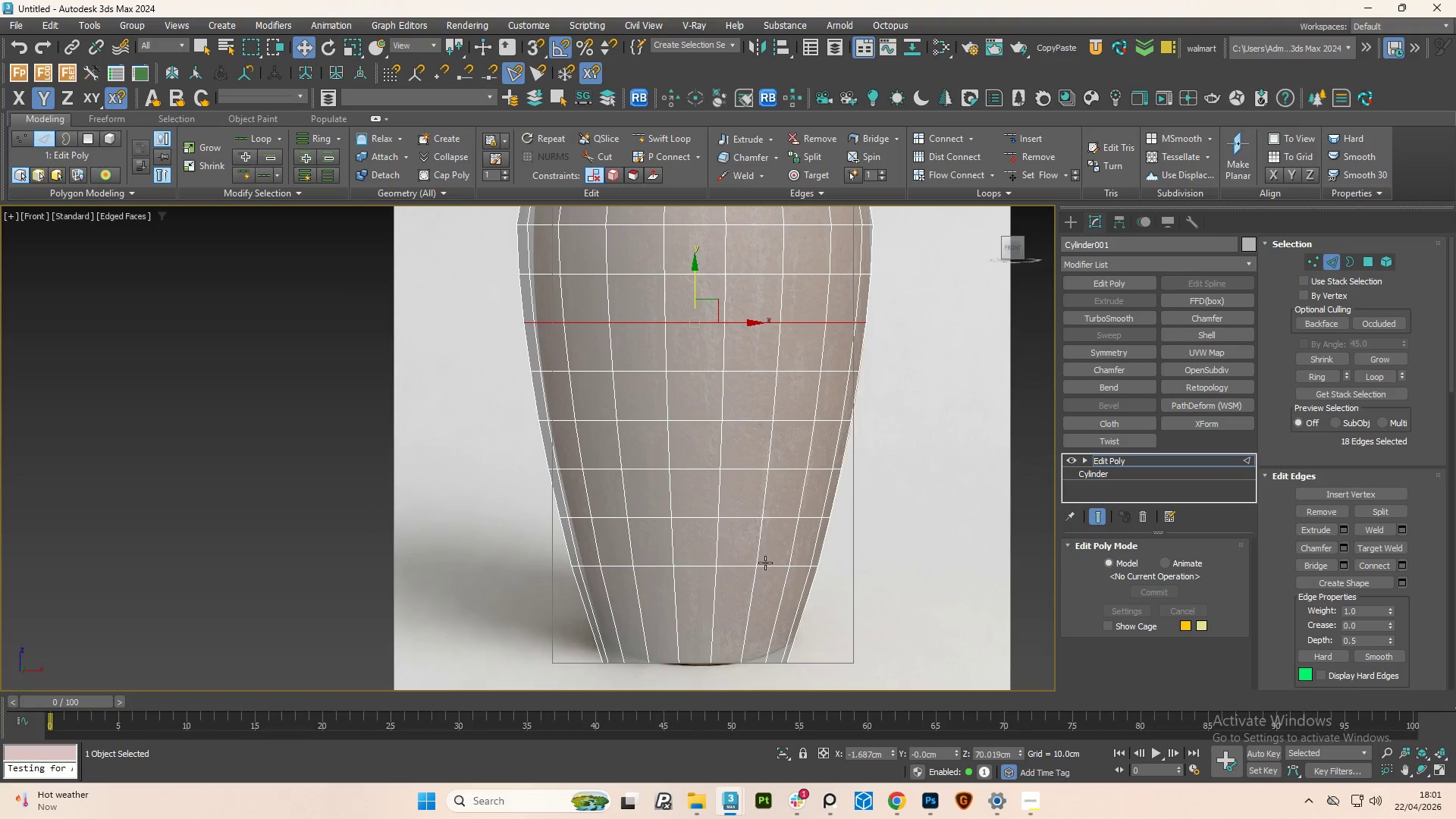 
left_click([752, 595])
 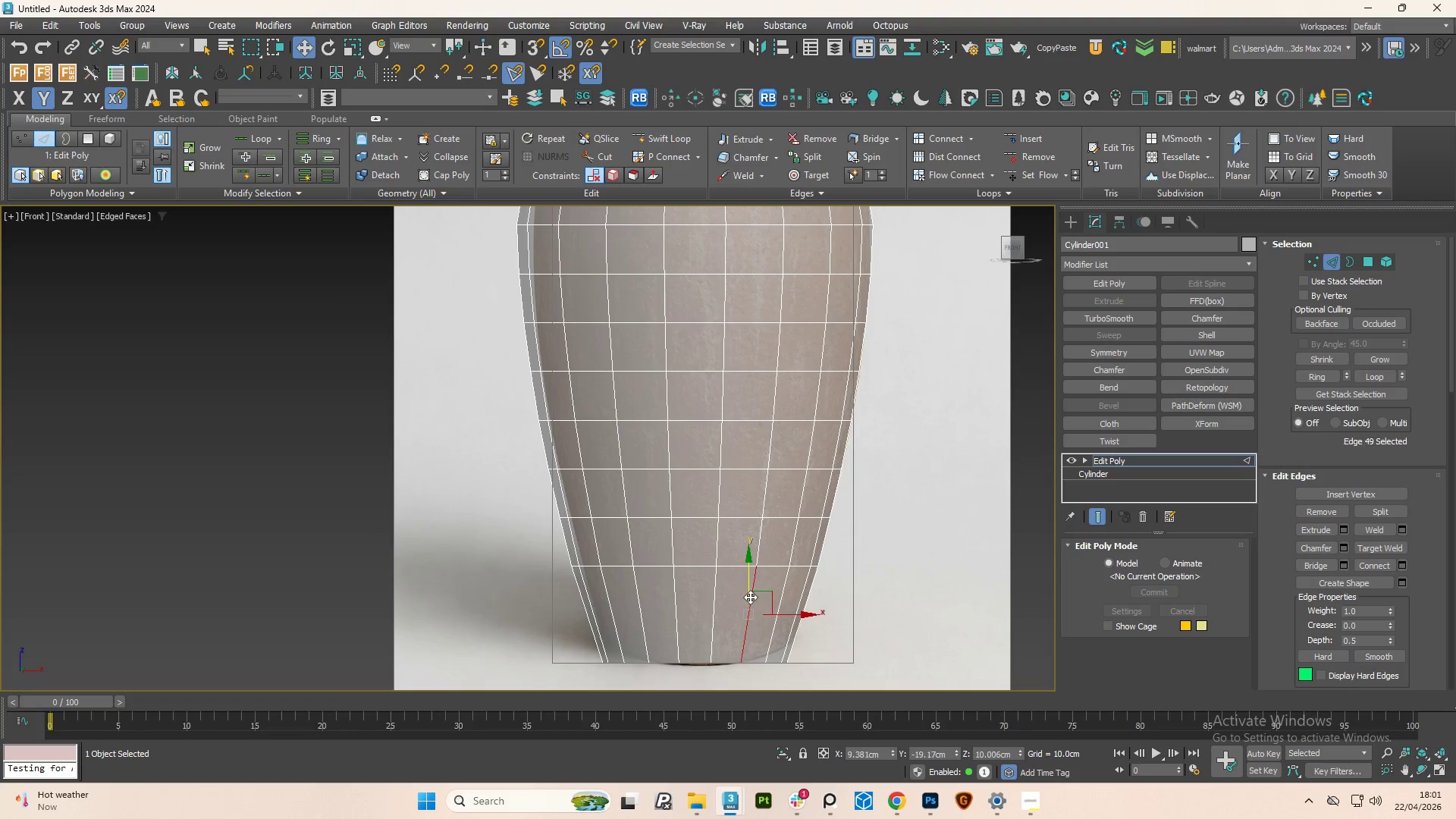 
hold_key(key=ControlLeft, duration=1.25)
double_click([708, 607])
 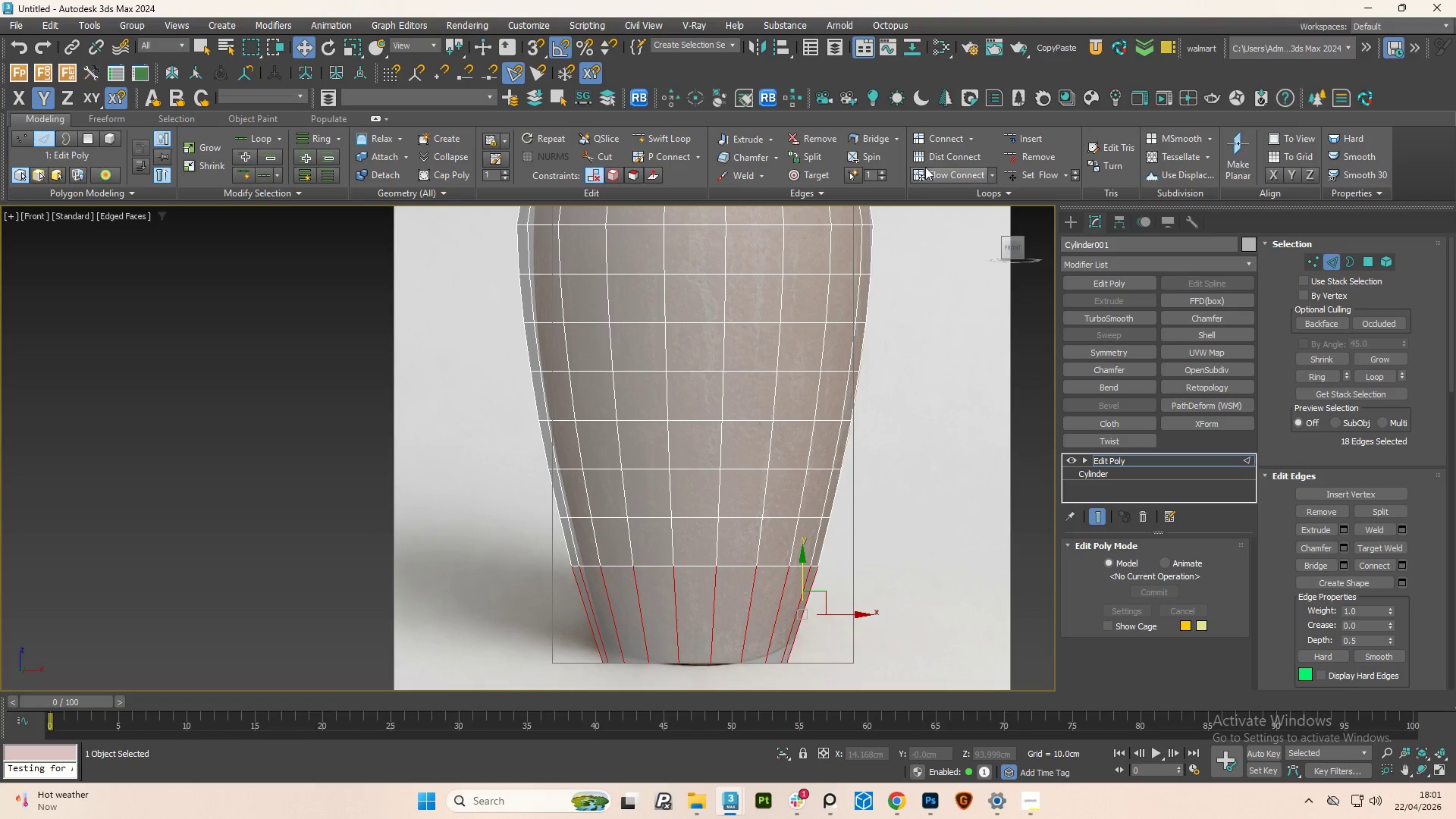 
left_click([934, 168])
 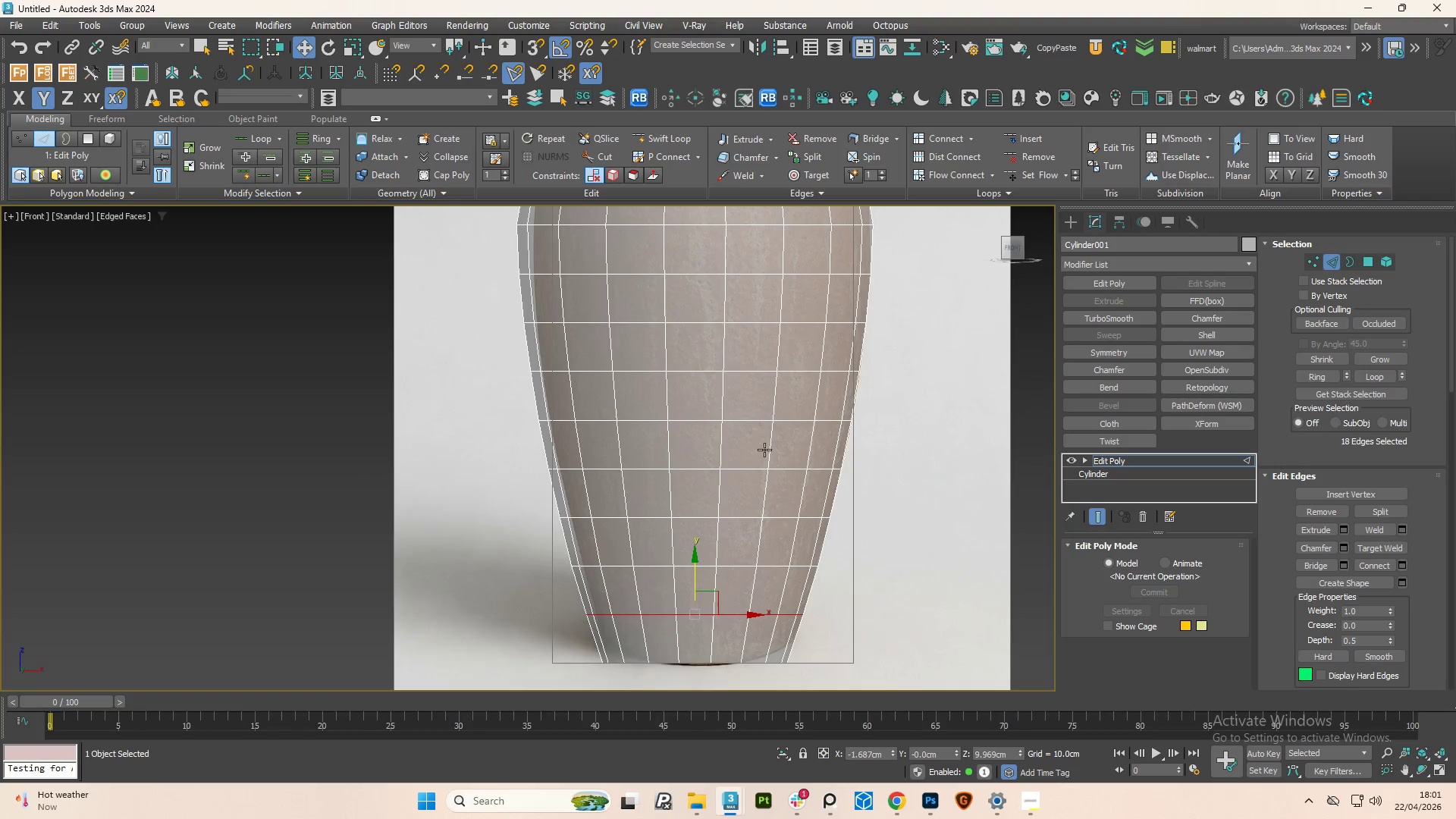 
scroll: coordinate [761, 471], scroll_direction: down, amount: 1.0
 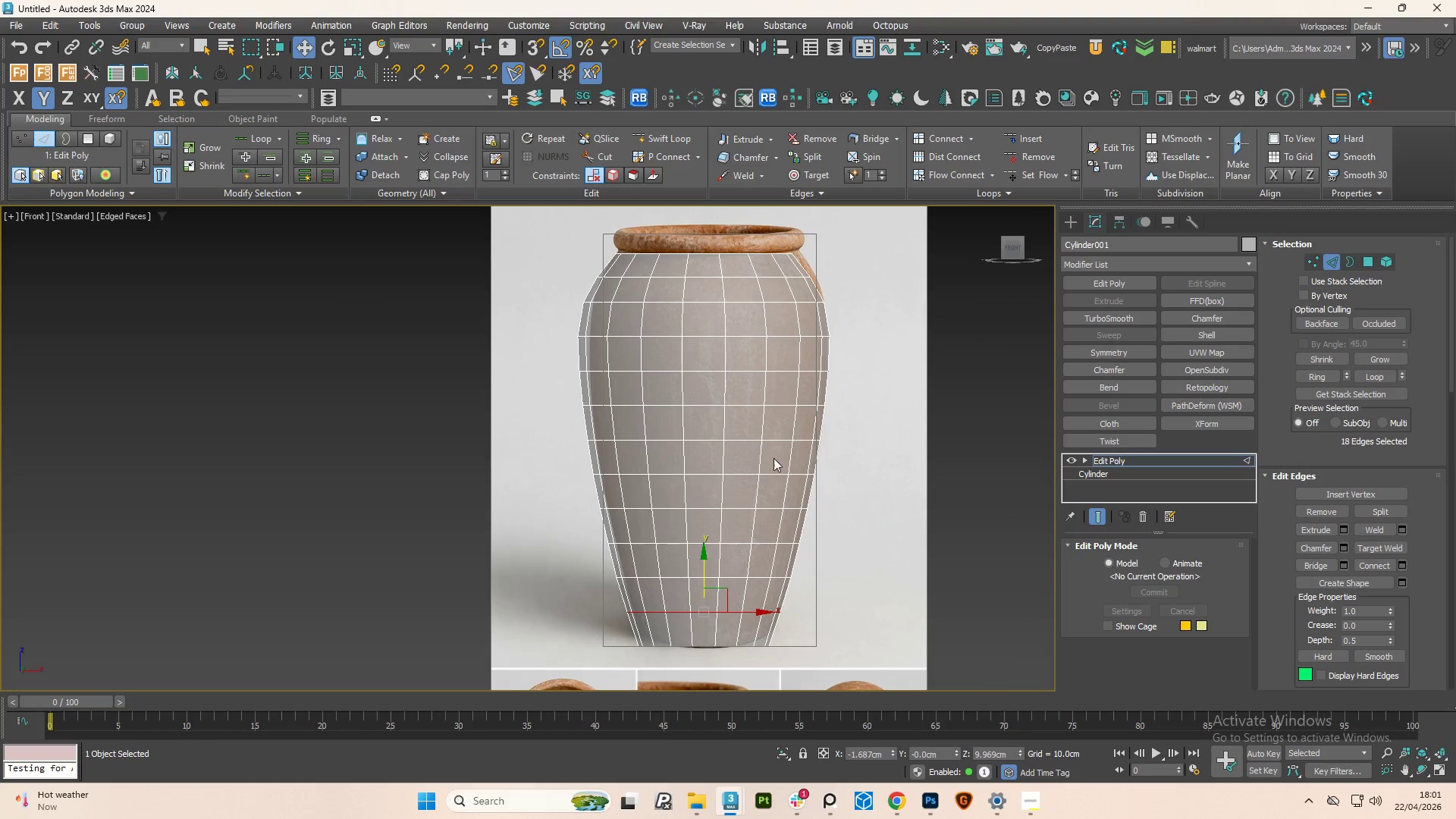 
scroll: coordinate [802, 275], scroll_direction: up, amount: 3.0
 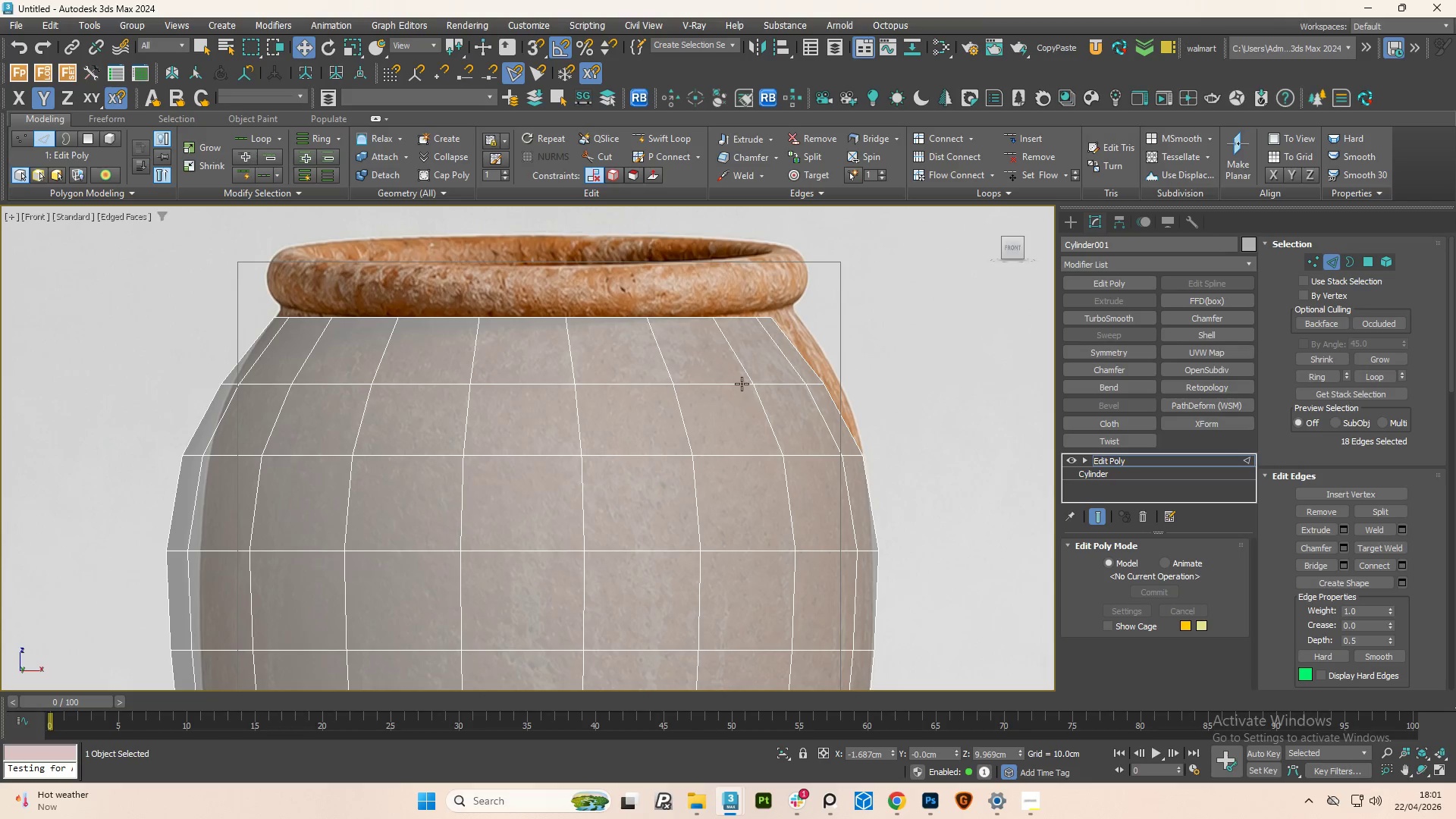 
double_click([740, 384])
 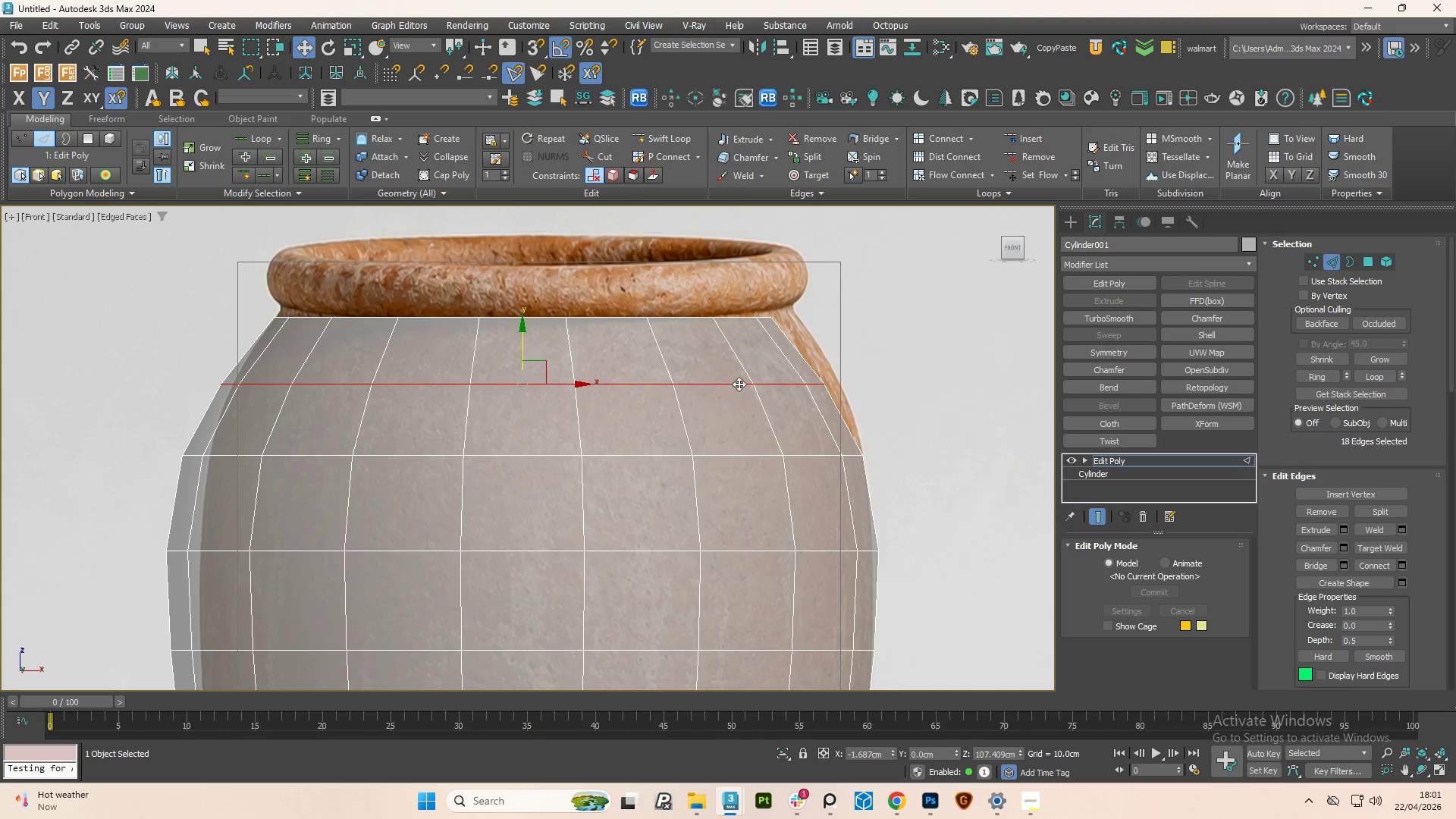 
key(R)
 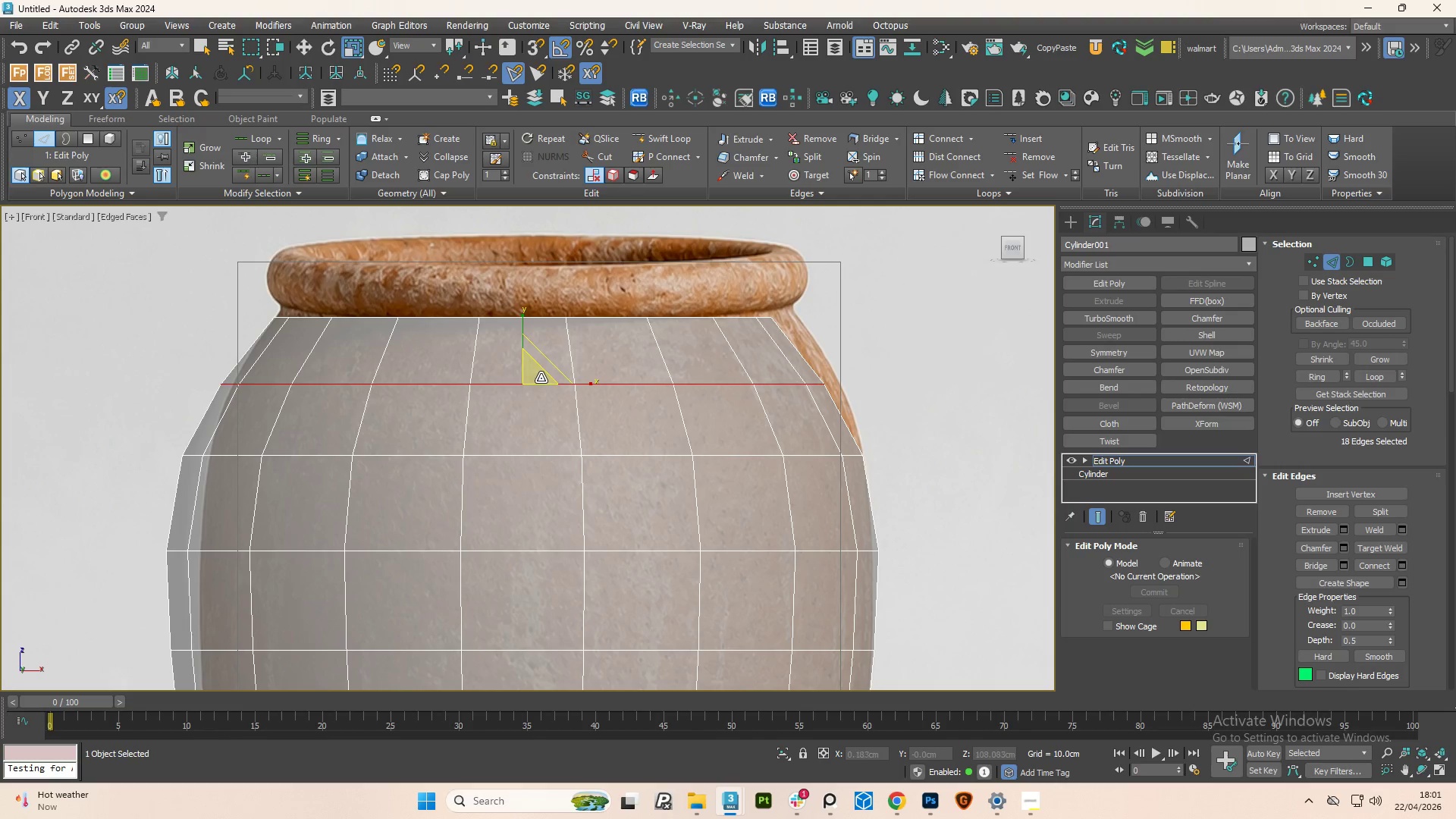 
left_click_drag(start_coordinate=[537, 378], to_coordinate=[534, 374])
 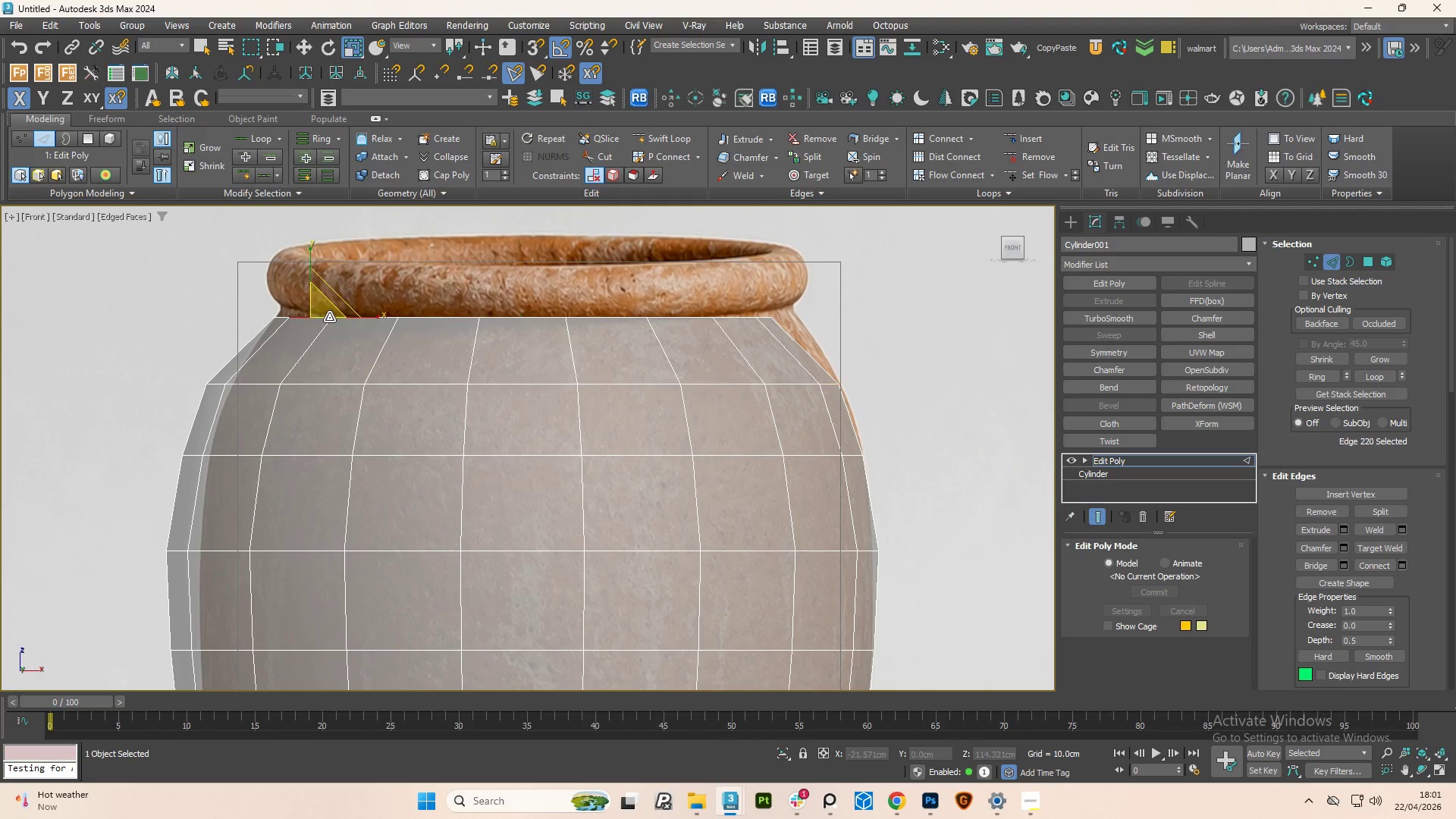 
double_click([329, 317])
 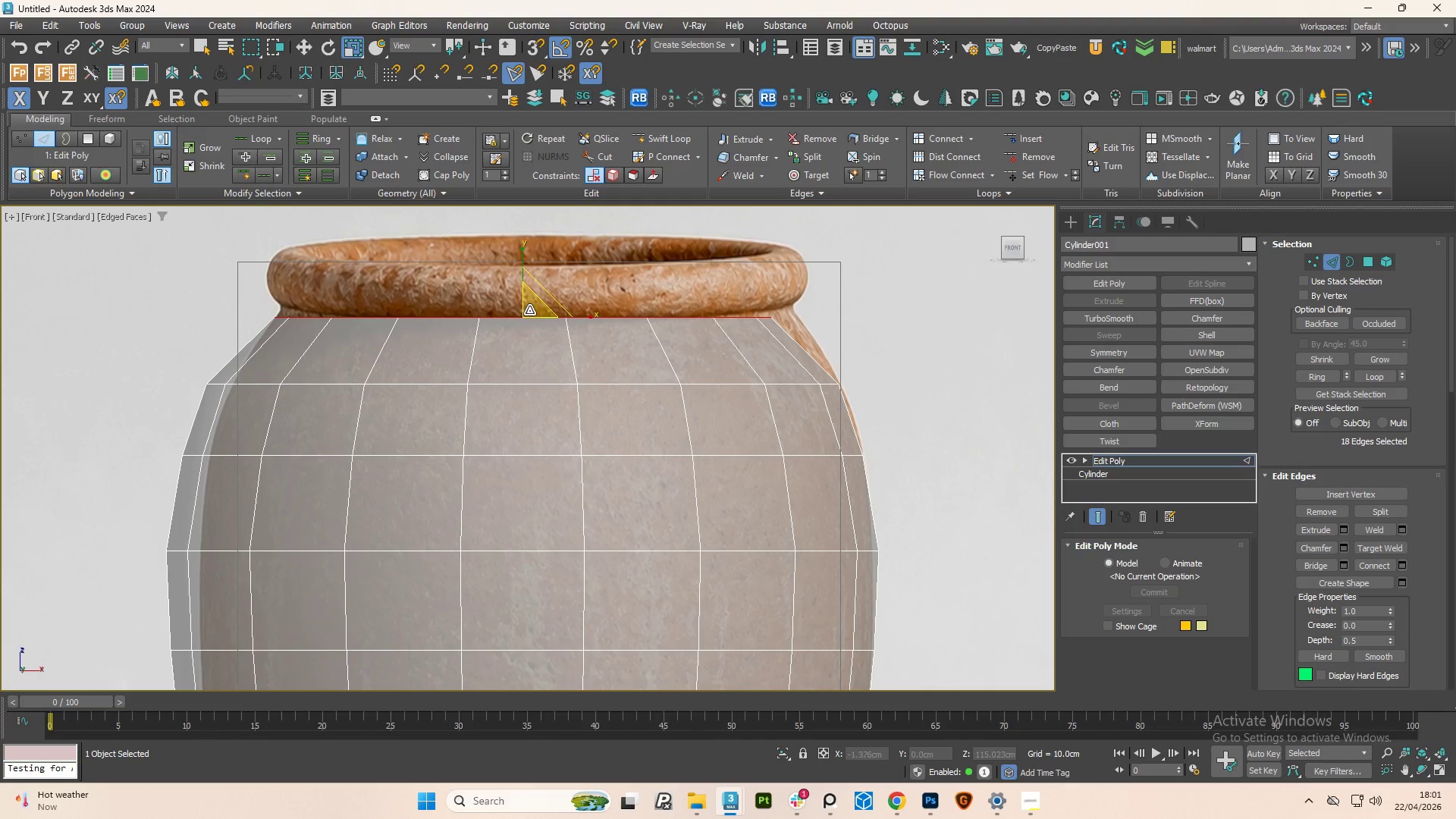 
left_click_drag(start_coordinate=[531, 310], to_coordinate=[529, 301])
 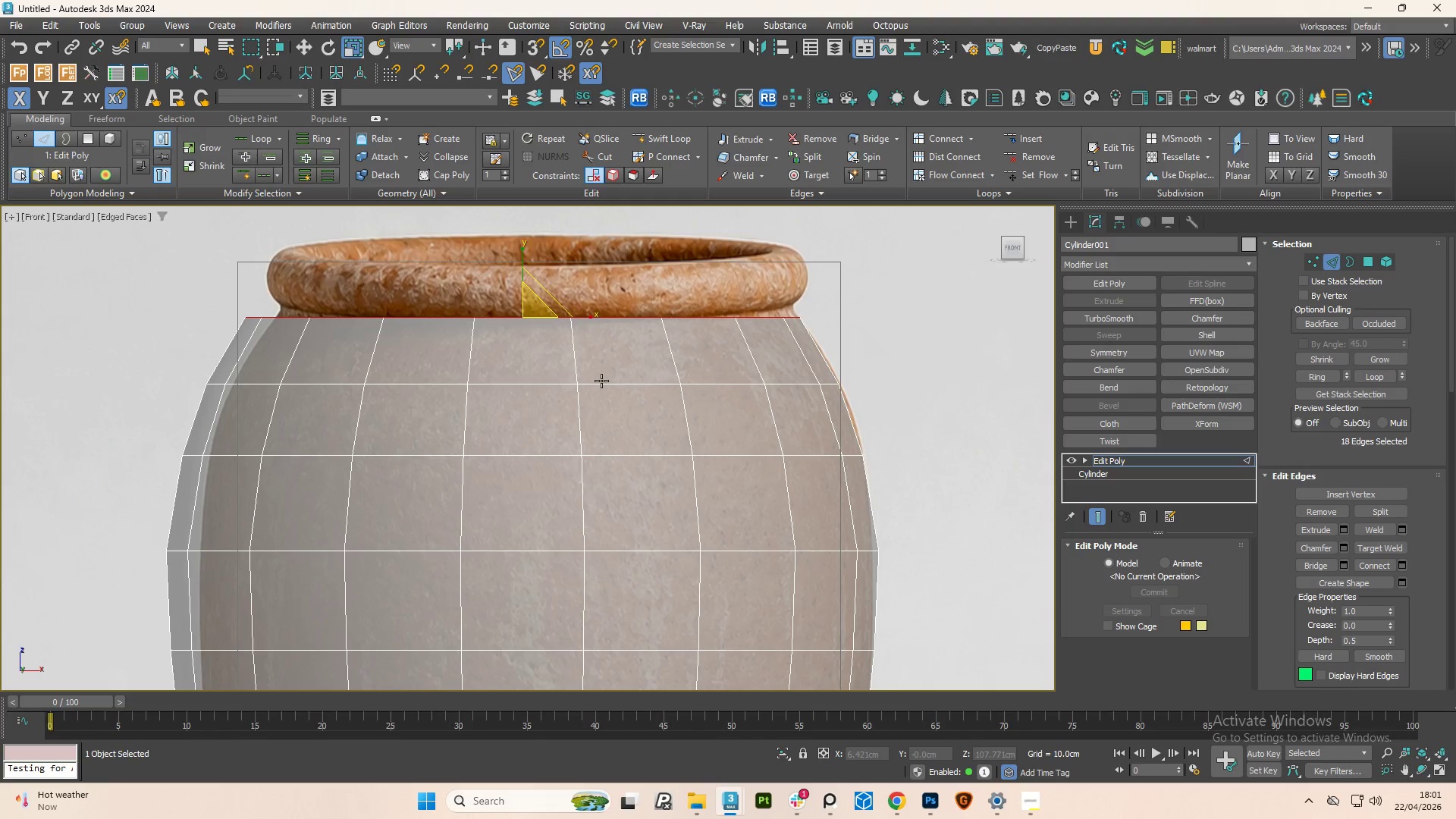 
double_click([601, 381])
 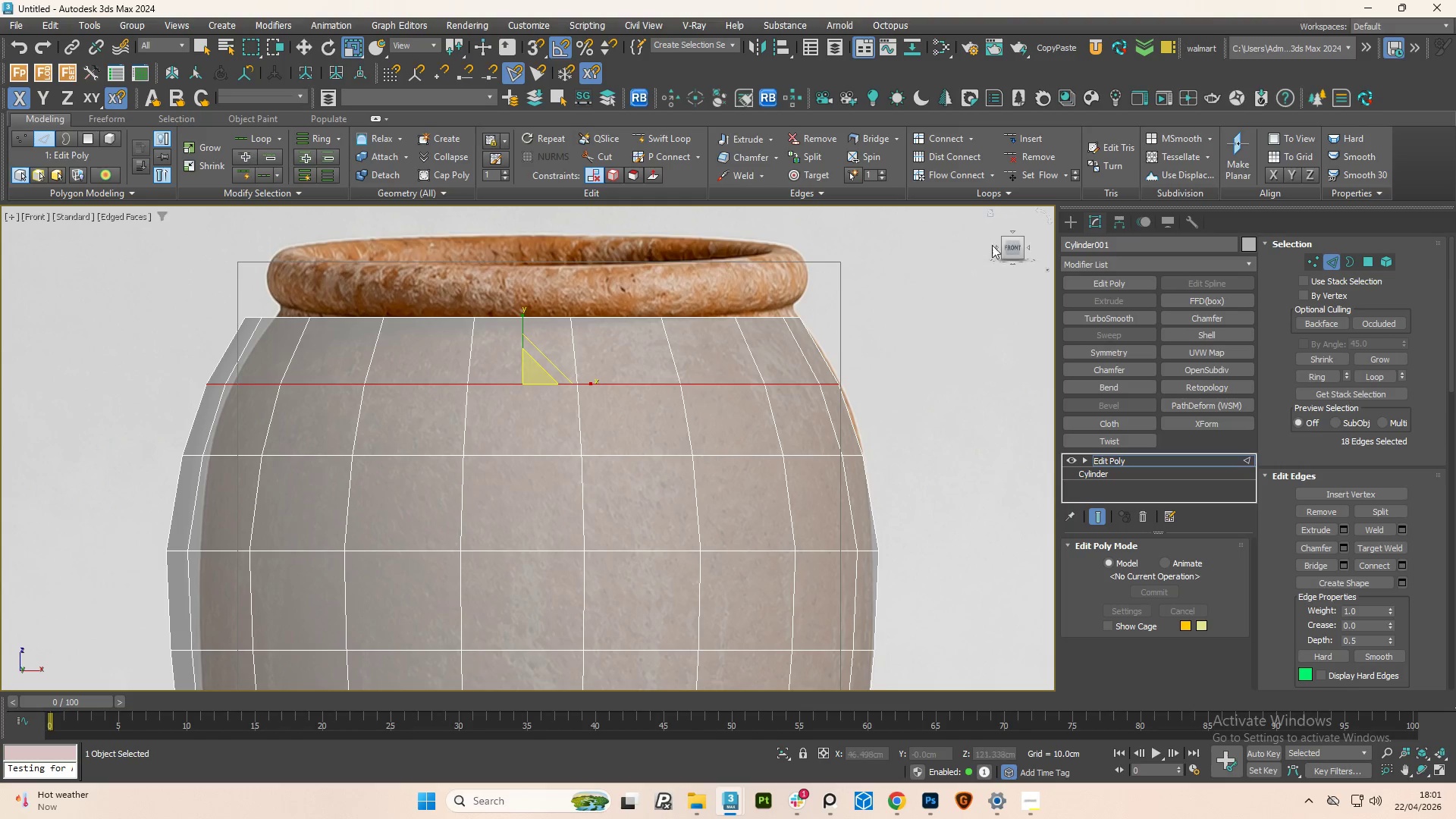 
left_click([1042, 177])
 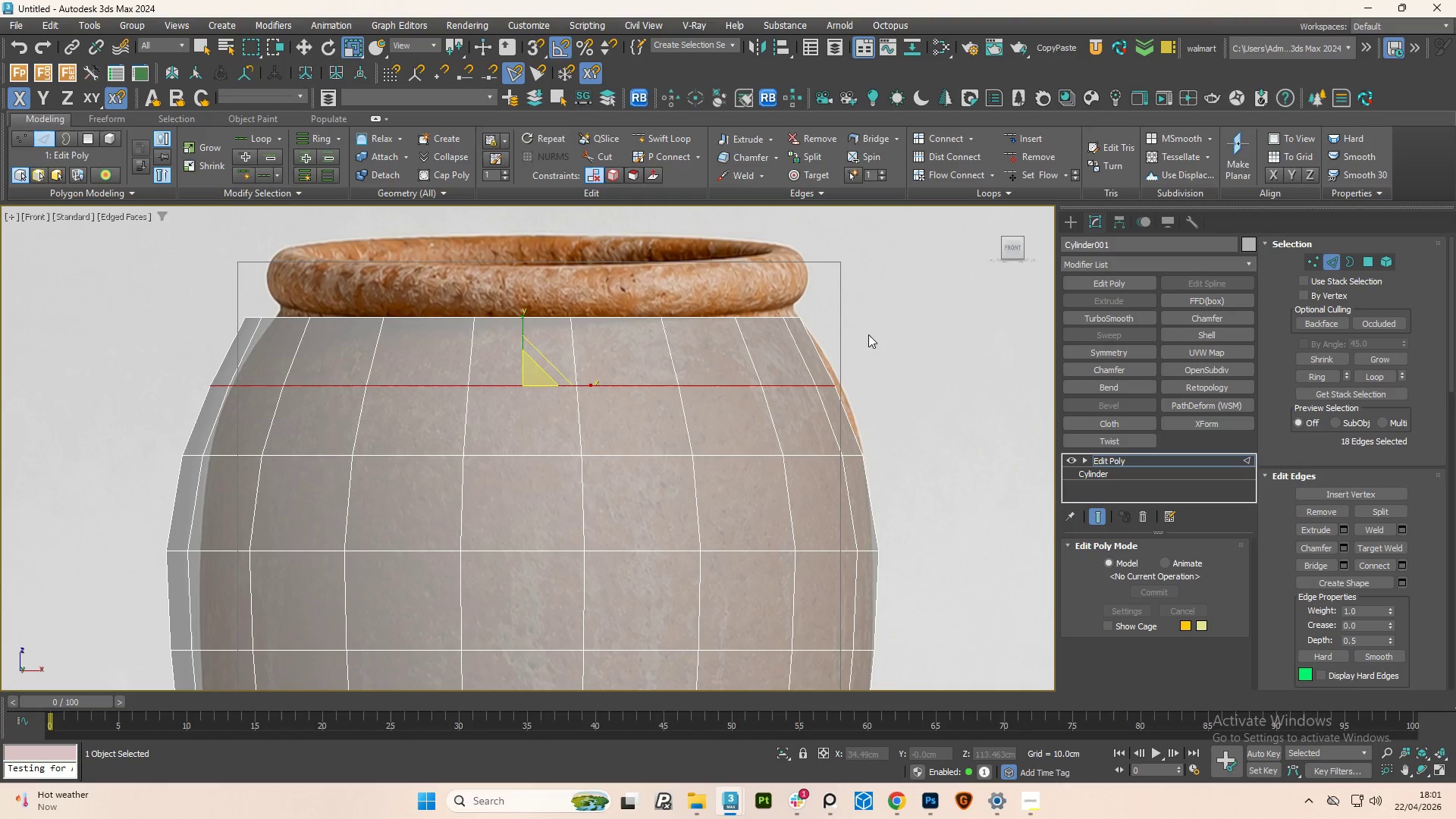 
key(Control+Z)
 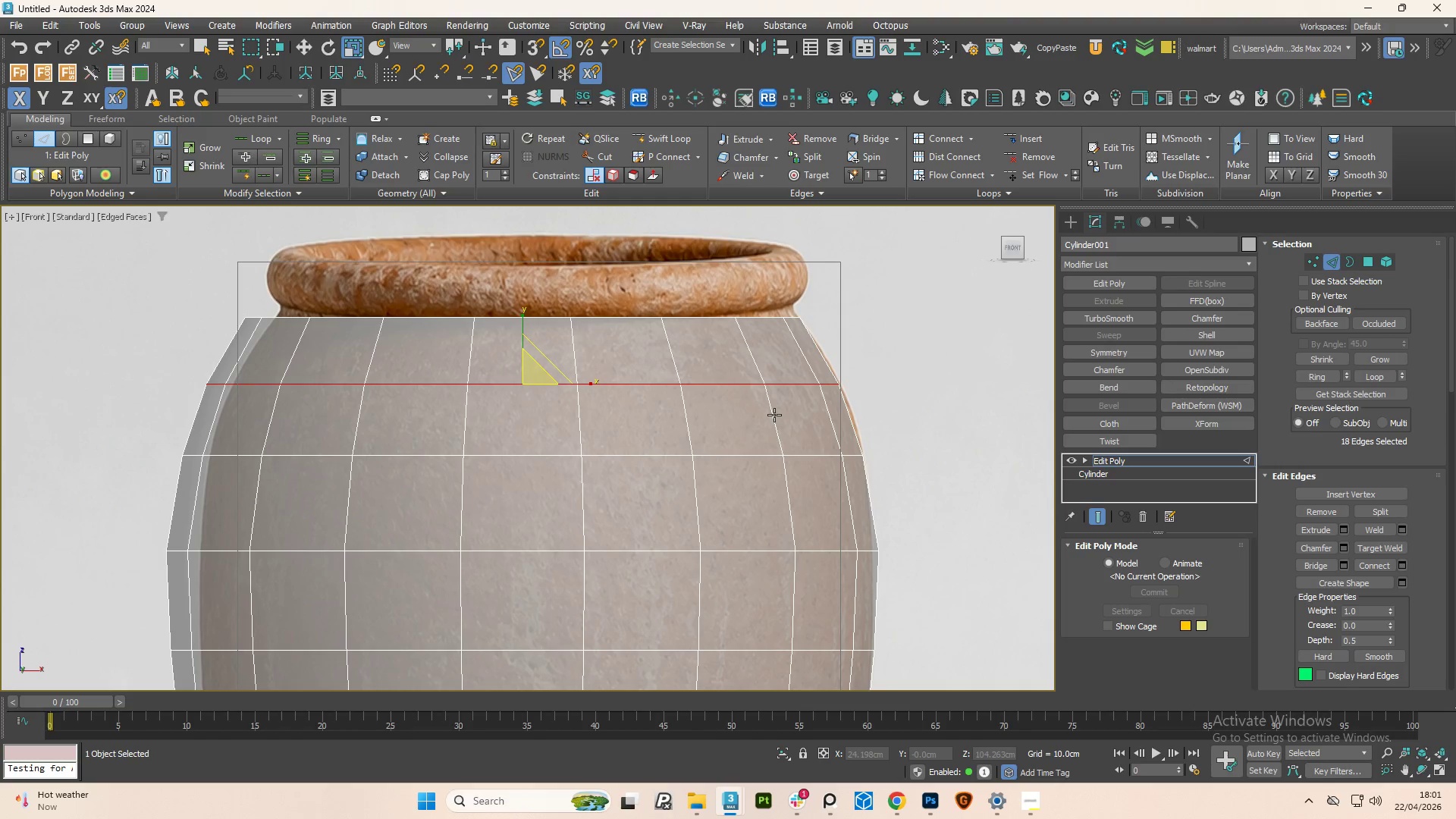 
key(W)
 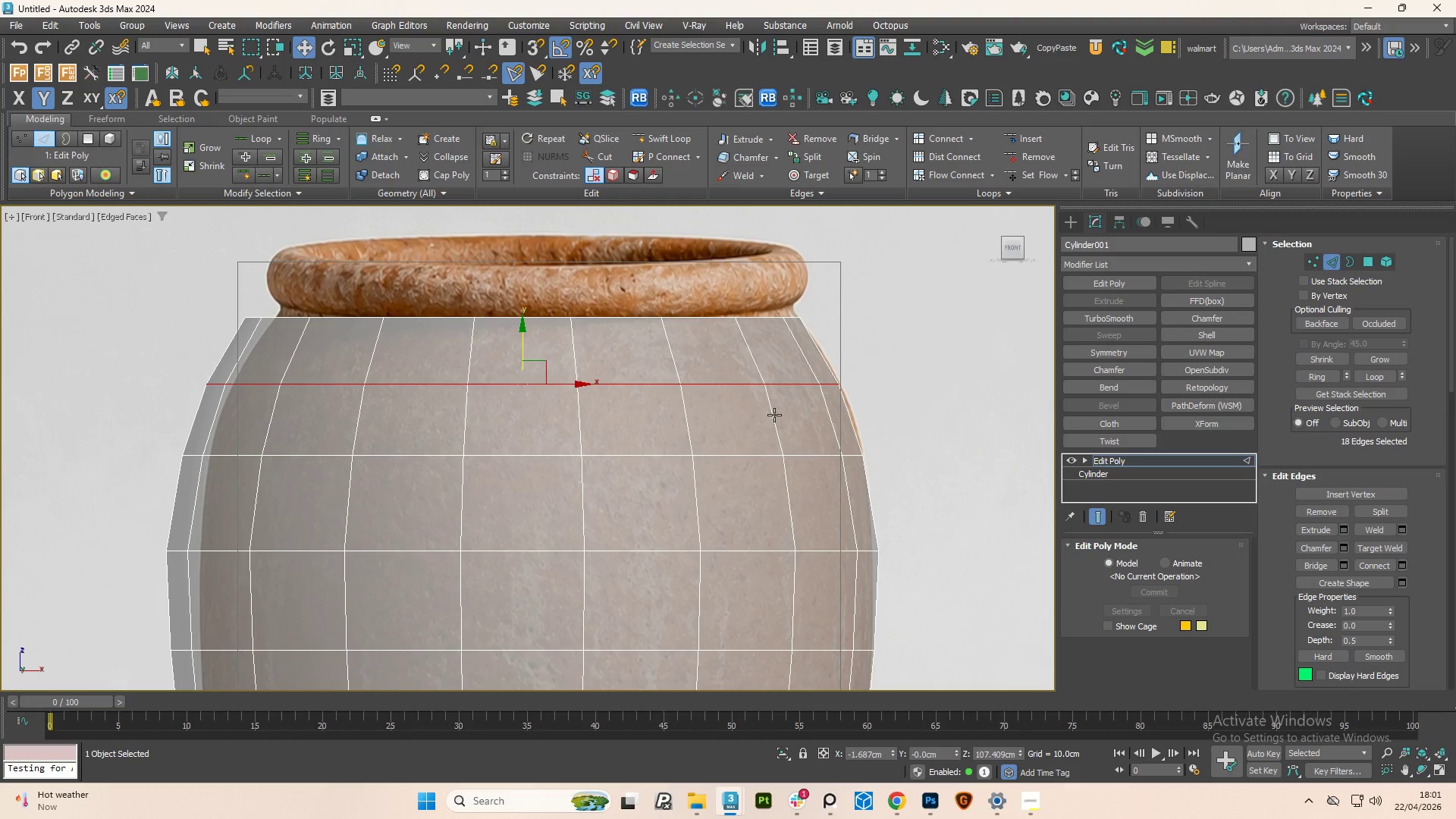 
left_click([774, 415])
 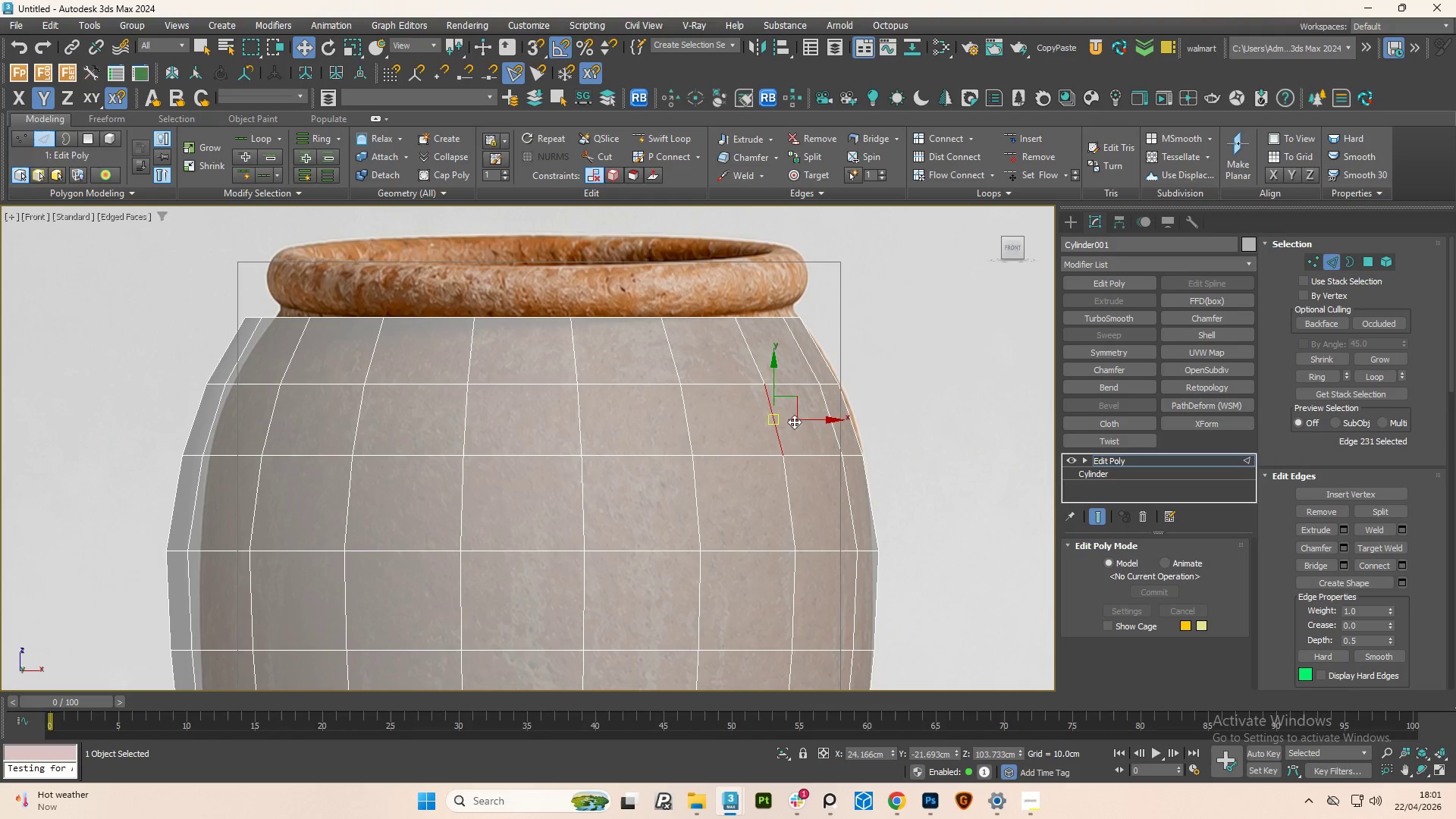 
hold_key(key=ControlLeft, duration=0.83)
double_click([834, 421])
 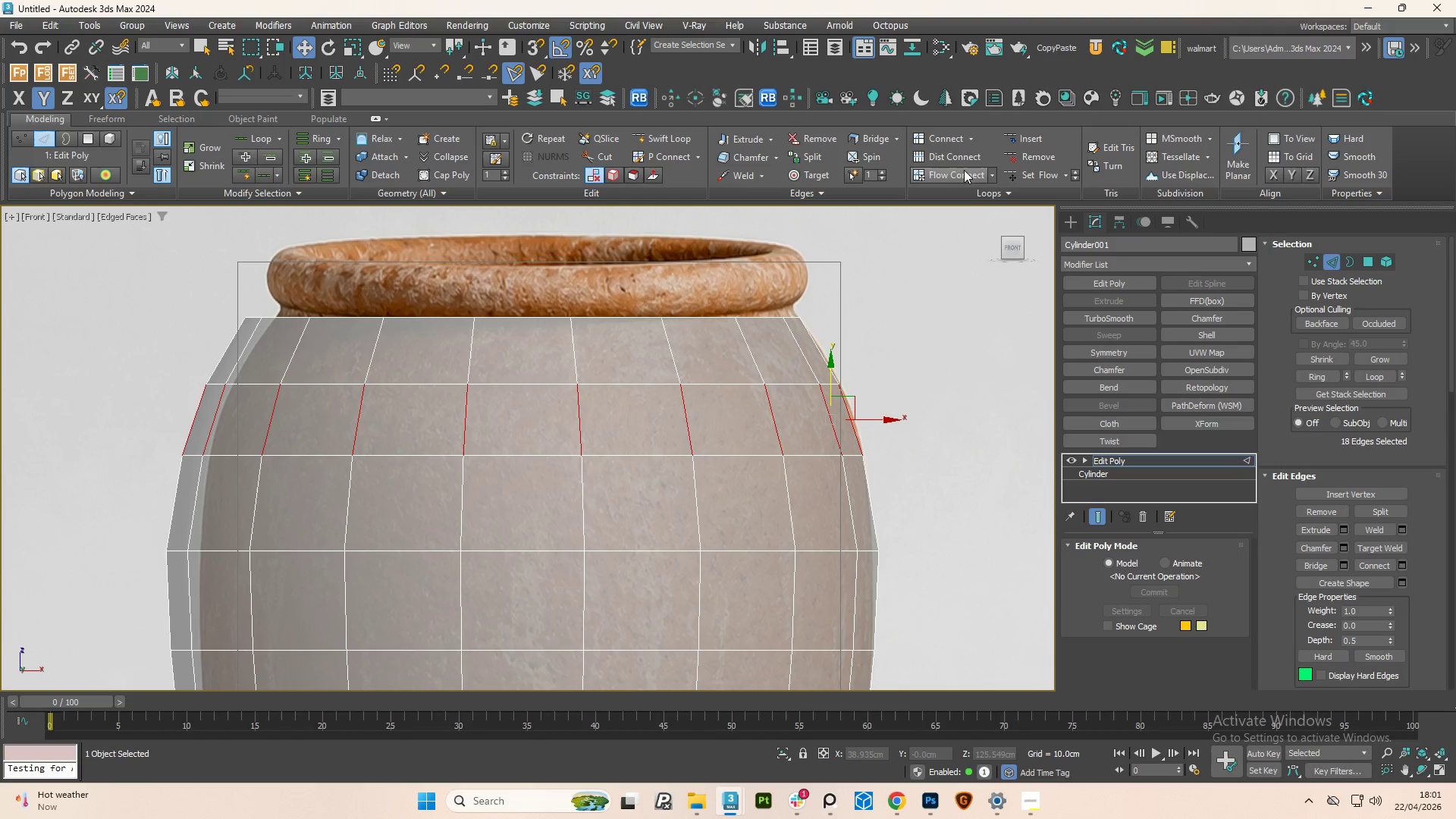 
left_click([961, 172])
 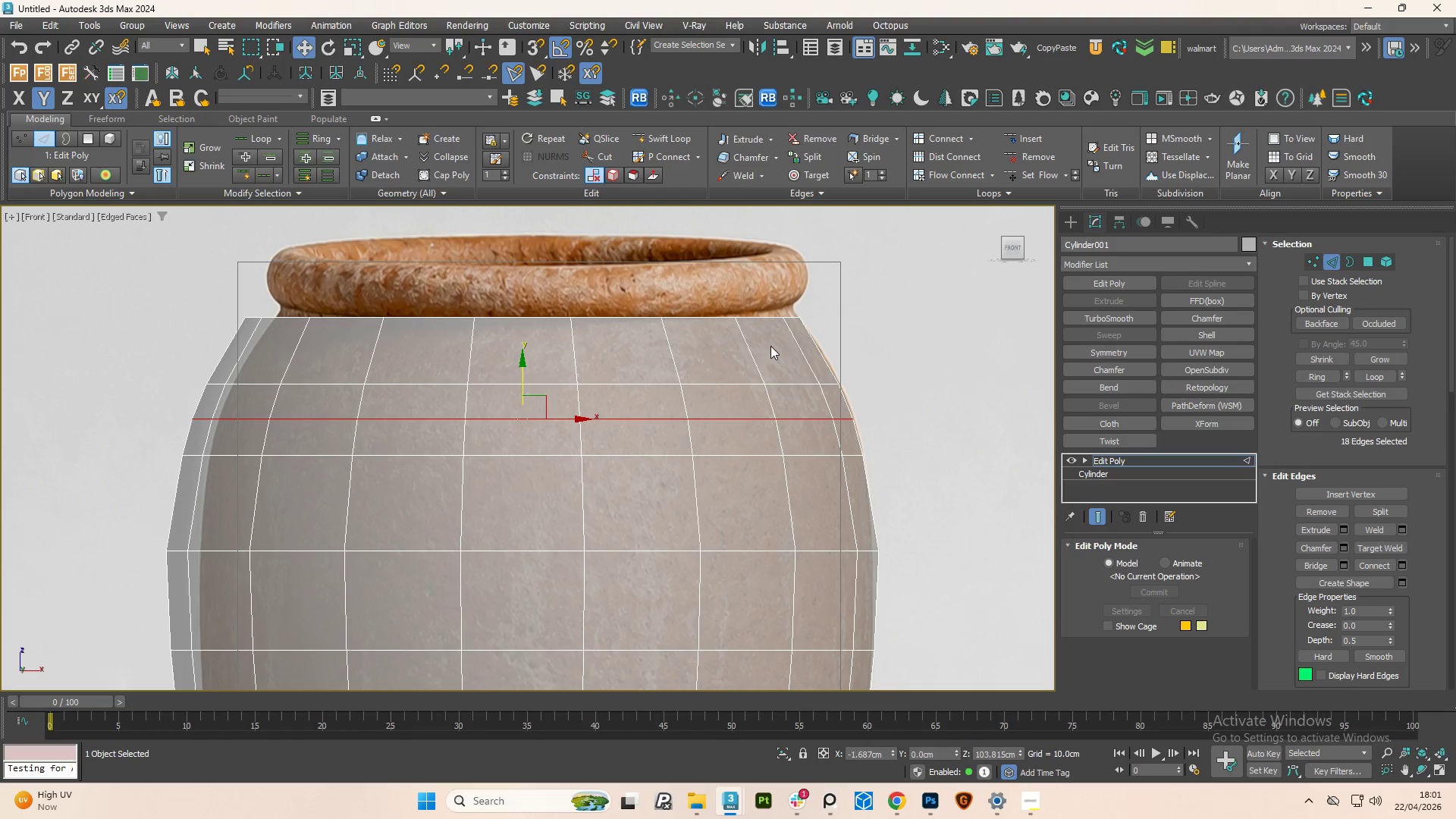 
left_click([749, 350])
 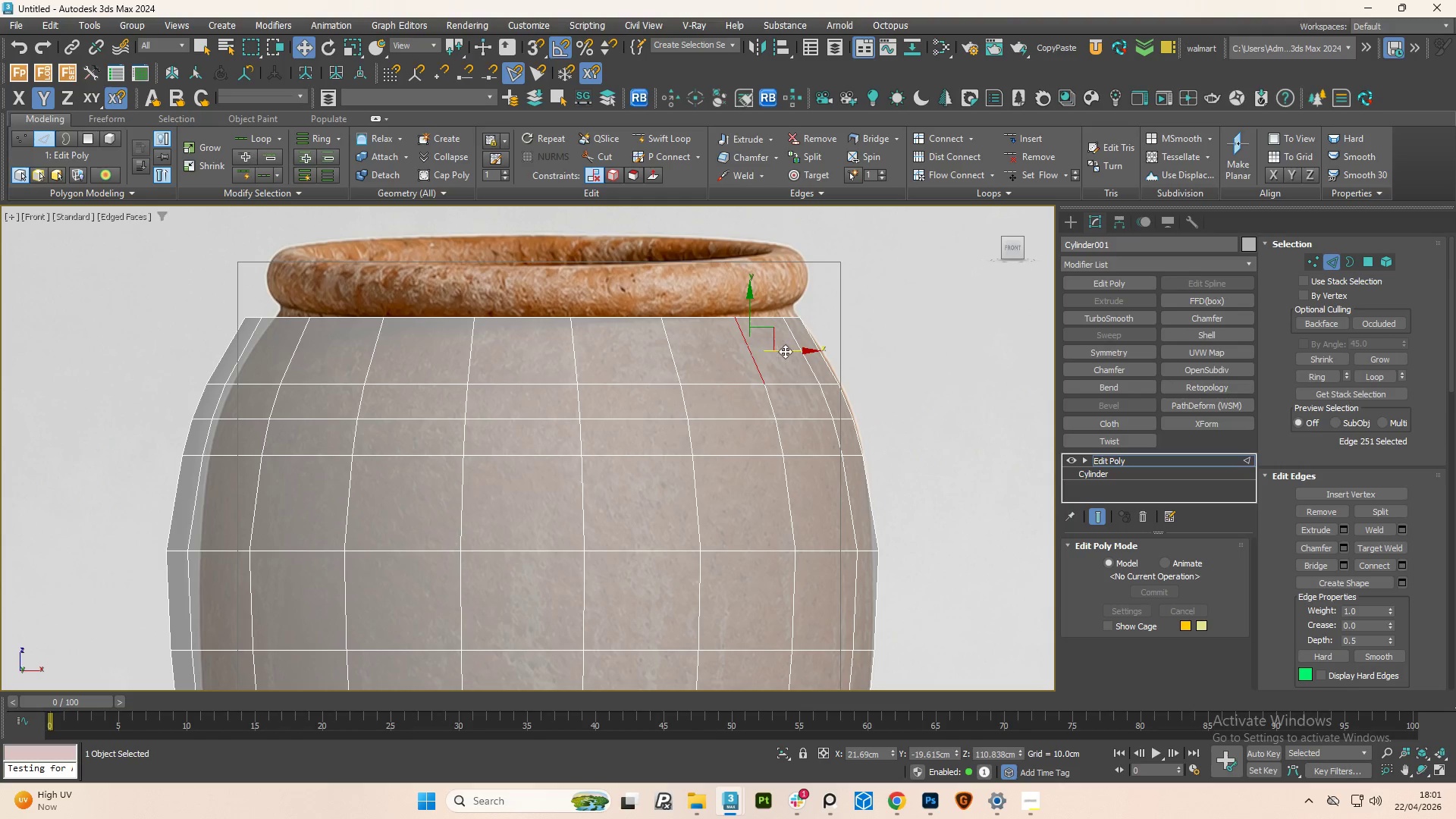 
hold_key(key=ControlLeft, duration=0.73)
double_click([800, 356])
 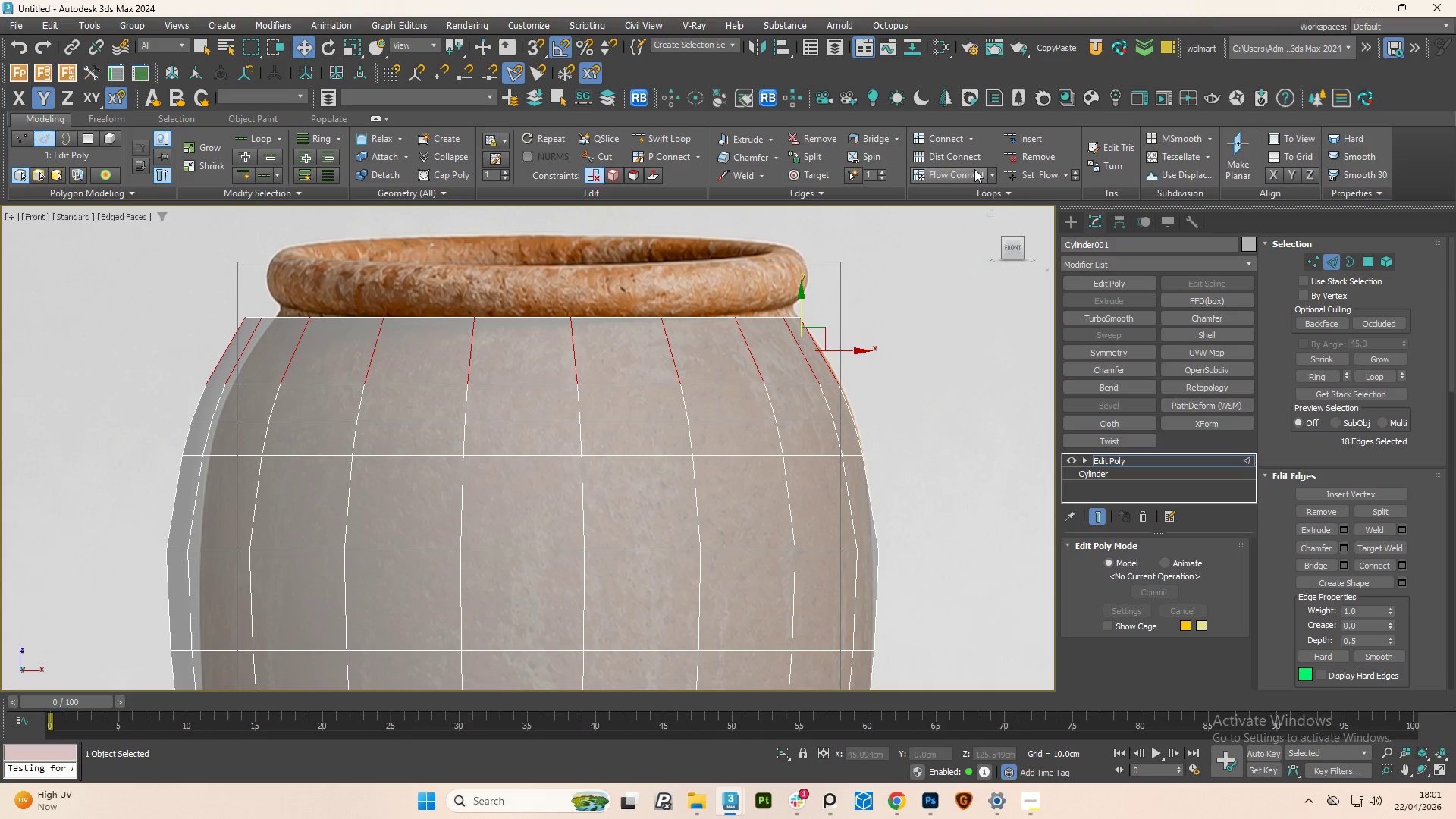 
left_click([961, 169])
 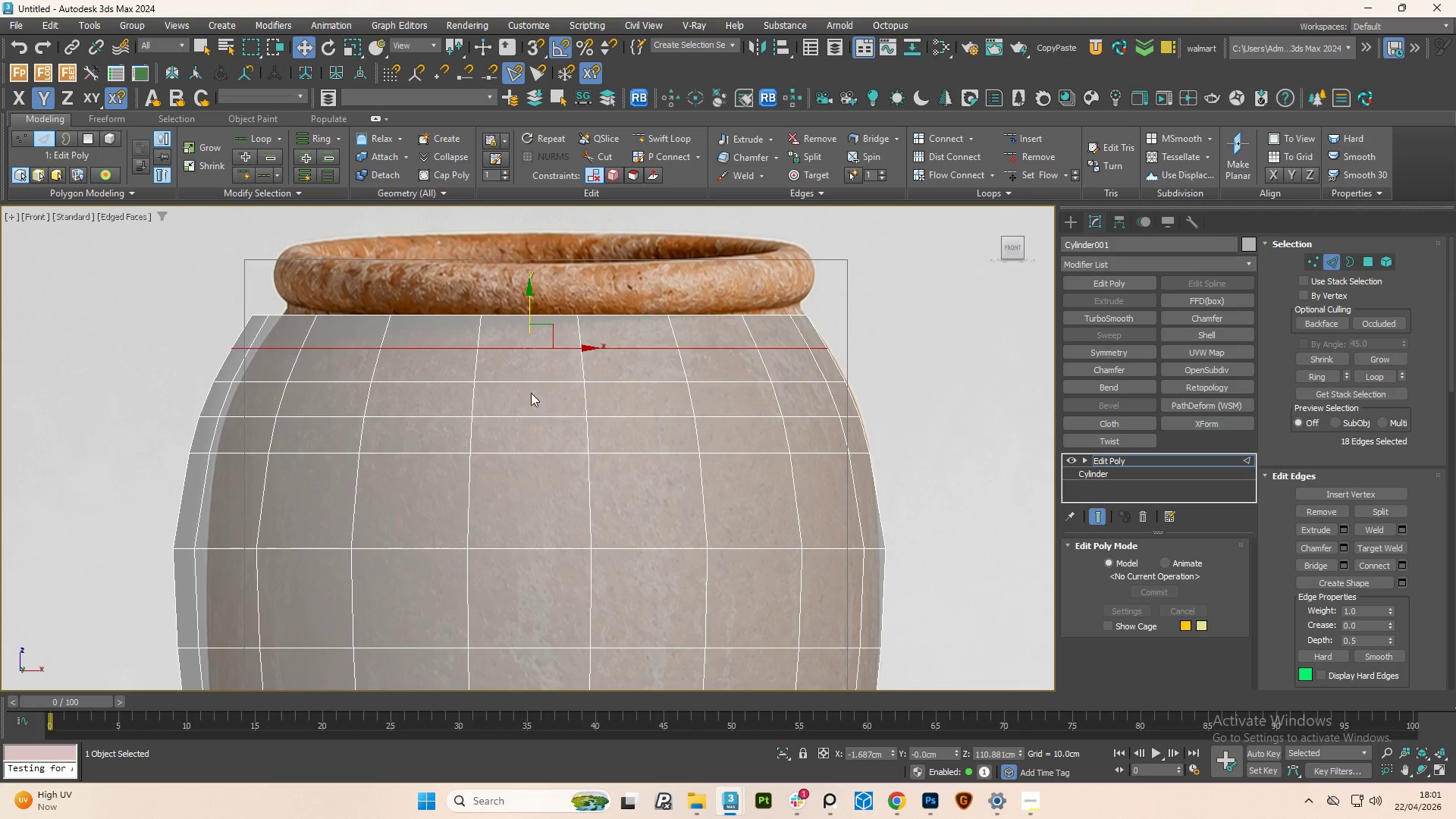 
wait(7.91)
 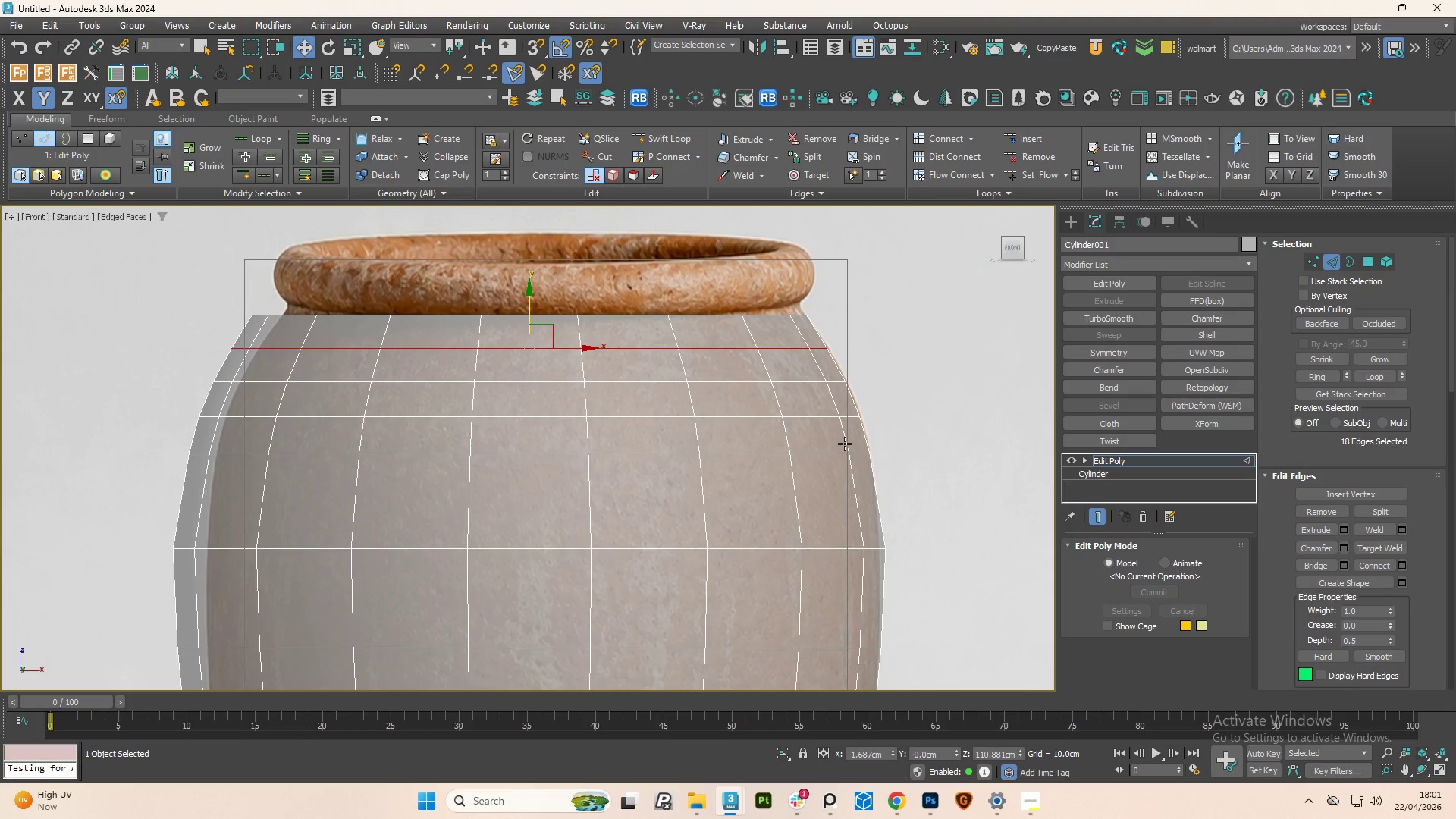 
scroll: coordinate [817, 305], scroll_direction: down, amount: 2.0
 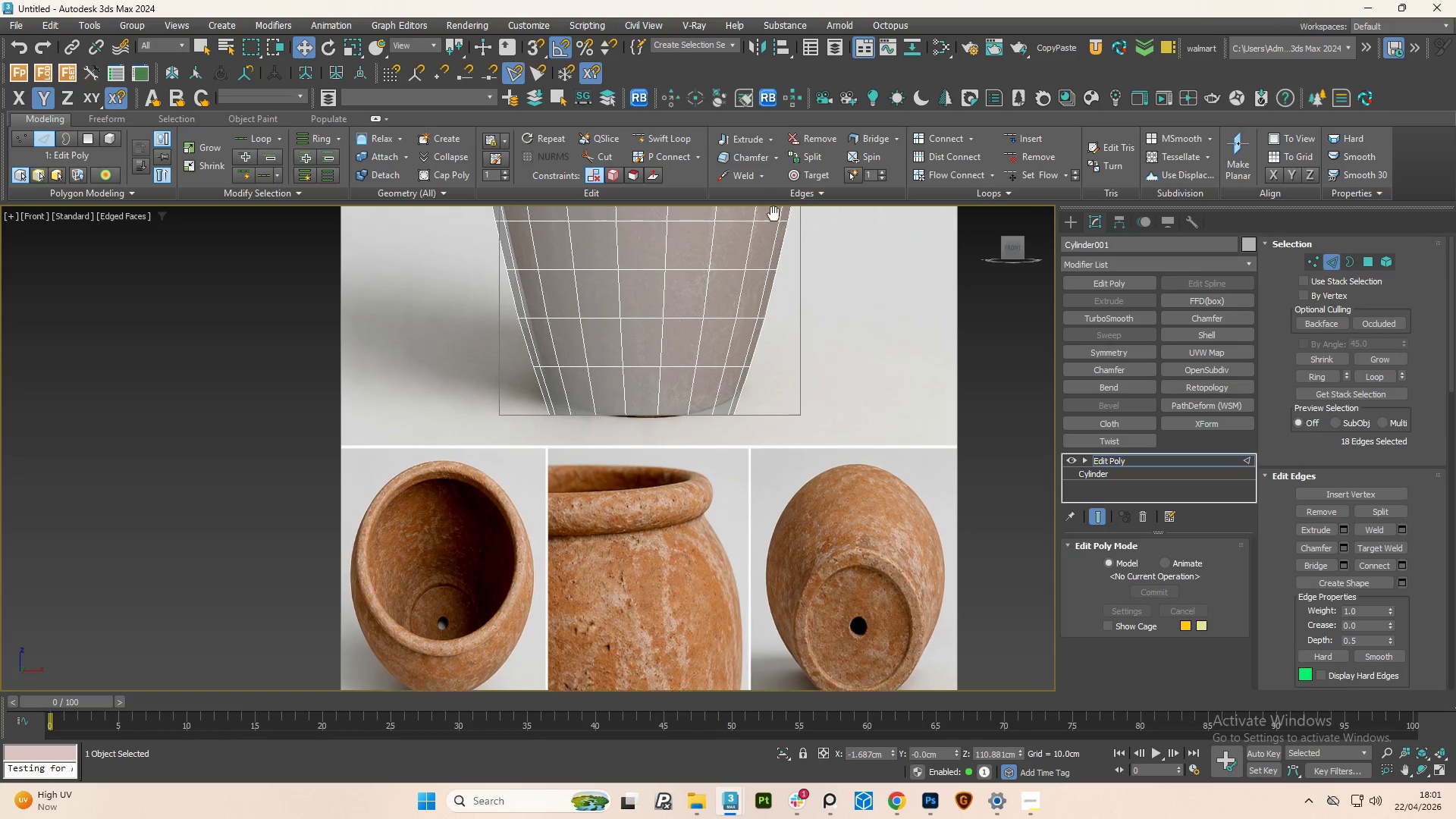 
wait(5.02)
 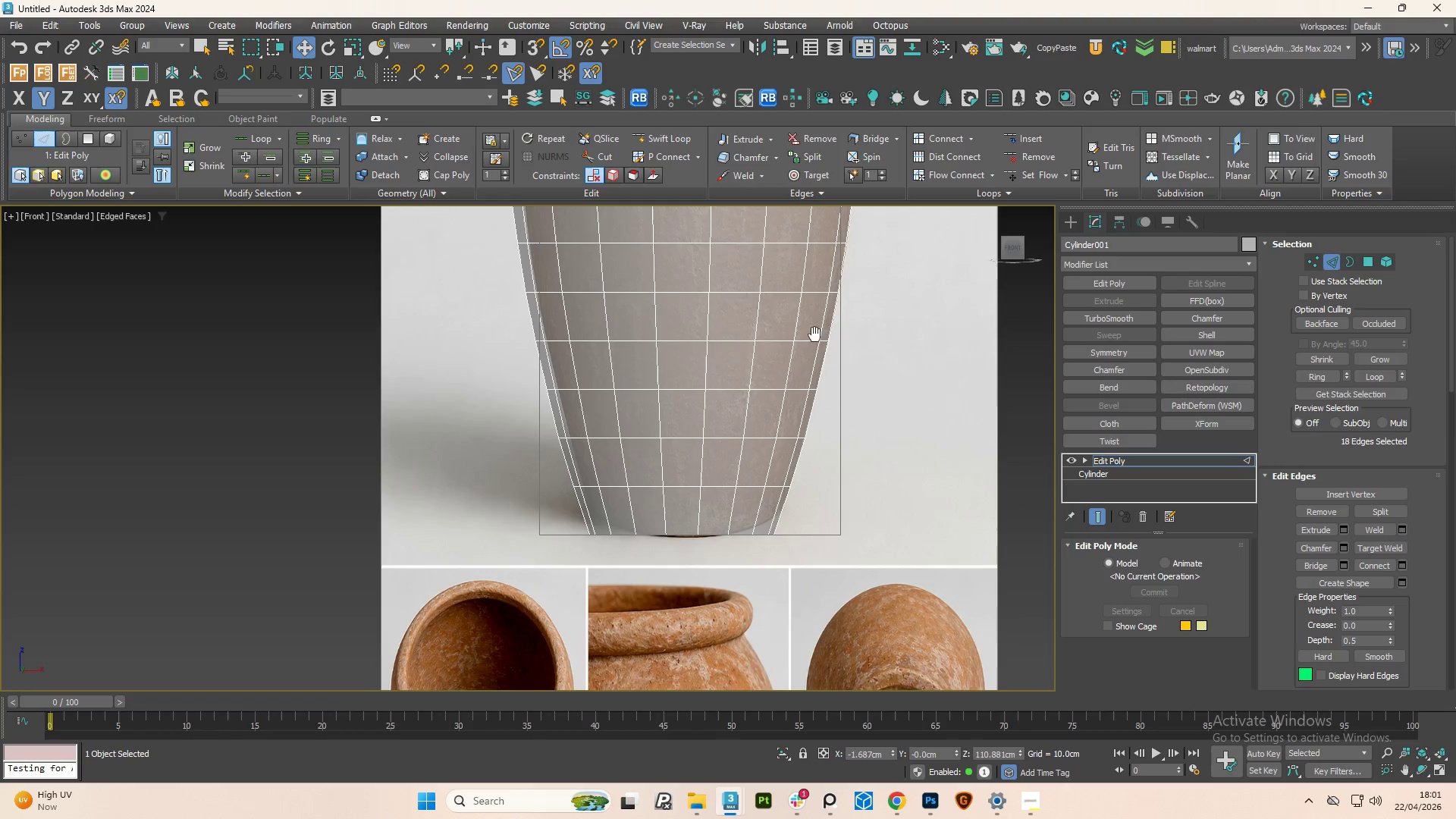 
scroll: coordinate [497, 406], scroll_direction: up, amount: 2.0
 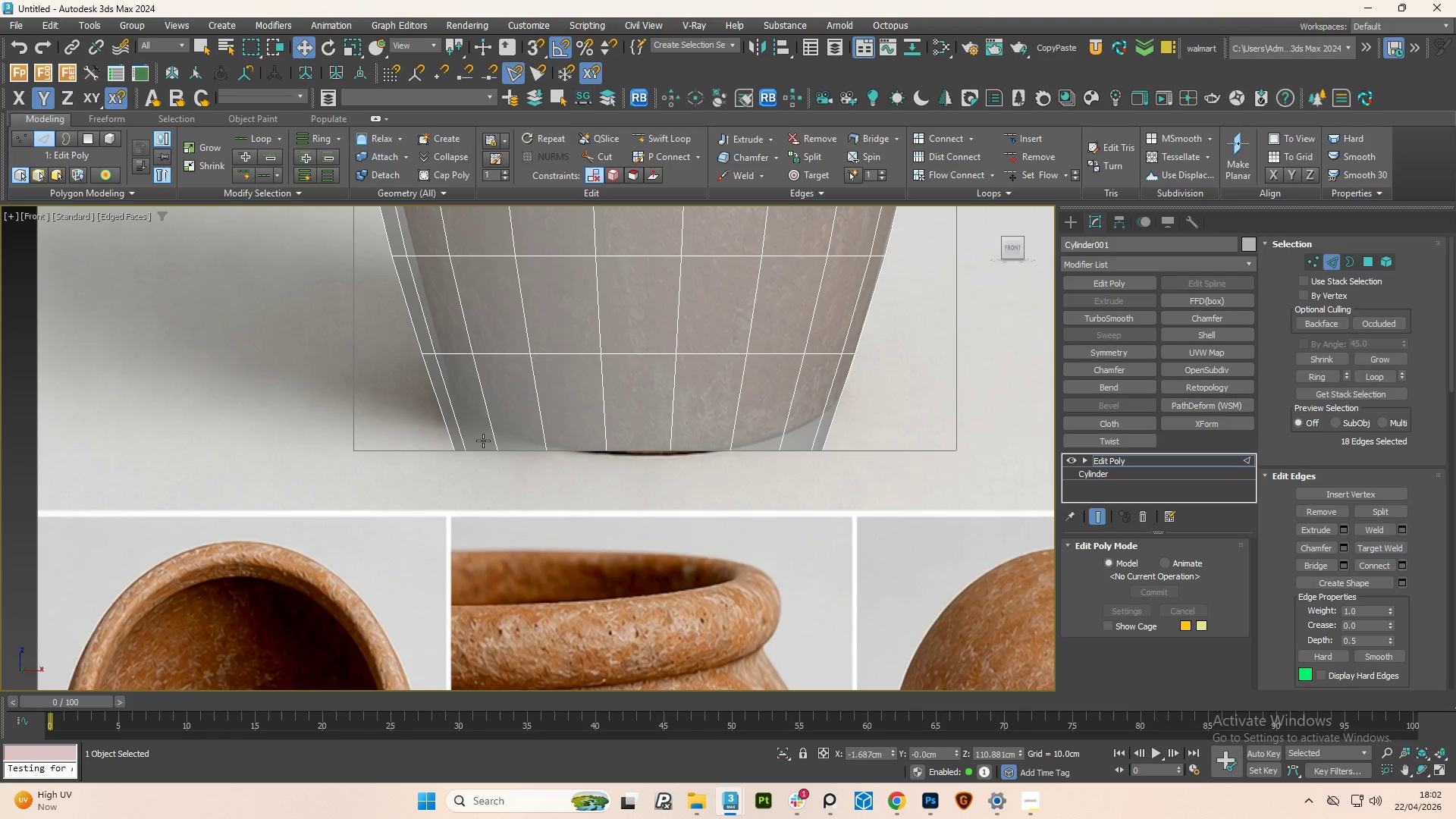 
key(1)
 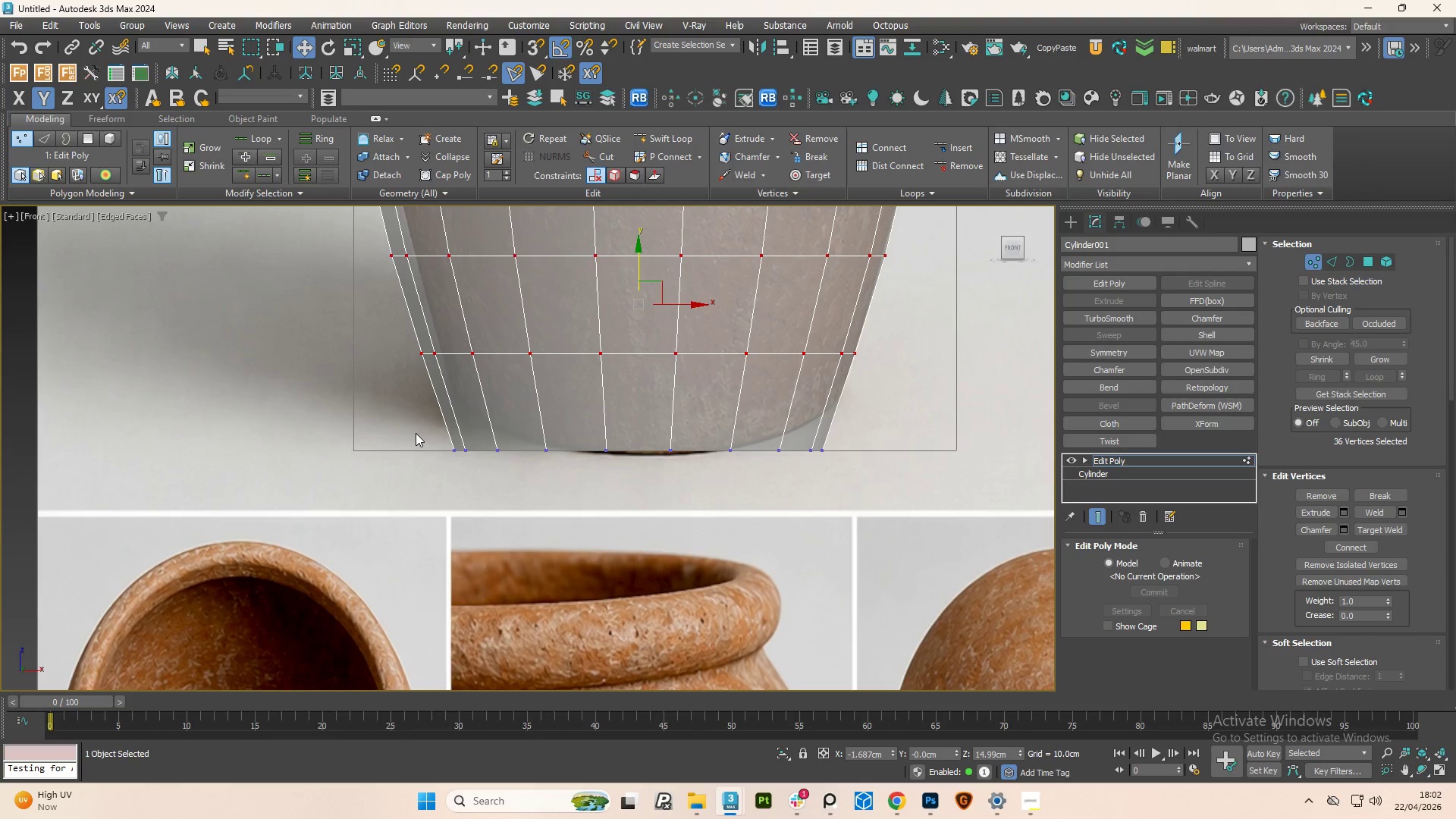 
left_click_drag(start_coordinate=[416, 433], to_coordinate=[1014, 535])
 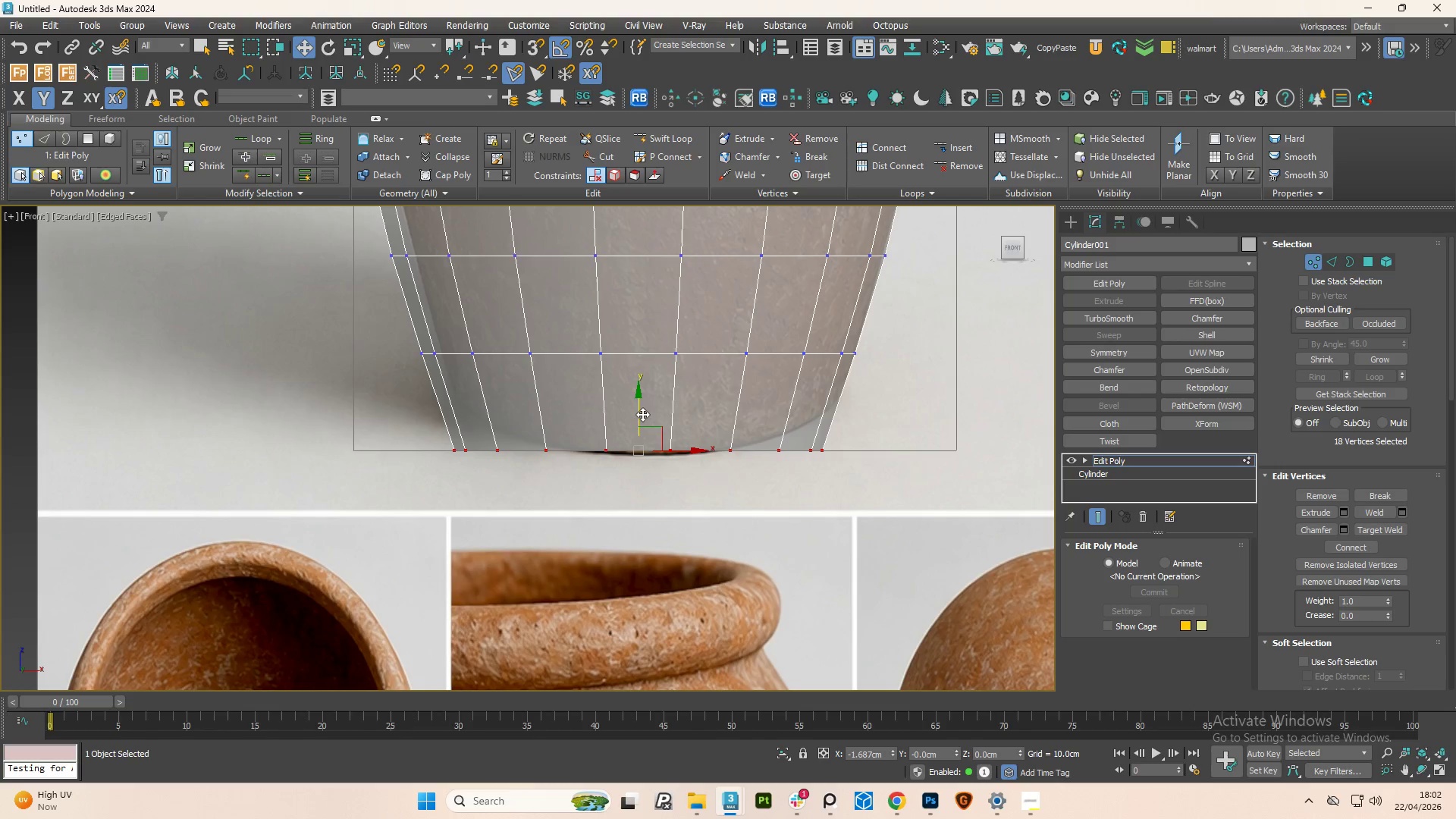 
left_click_drag(start_coordinate=[642, 415], to_coordinate=[637, 372])
 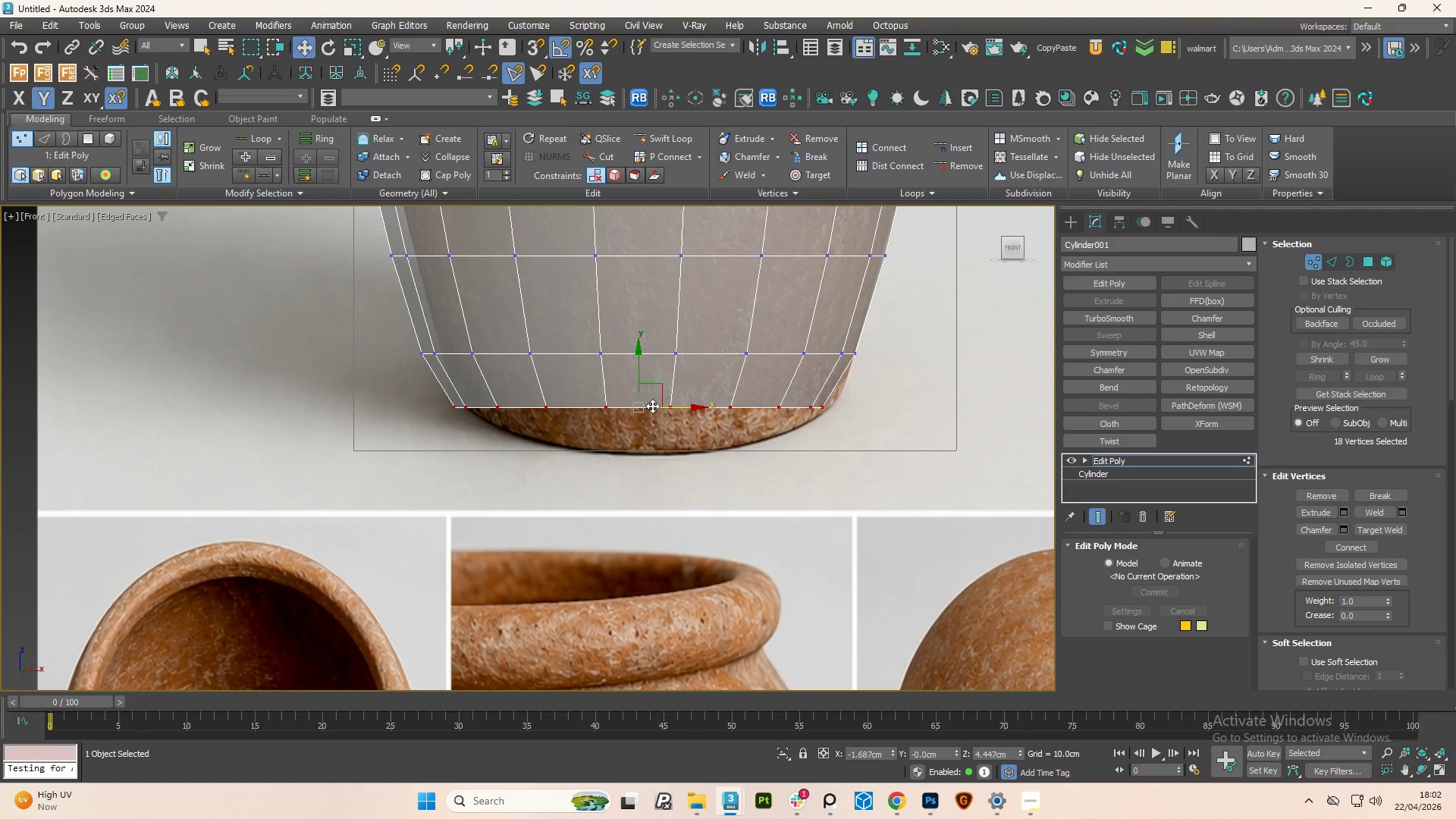 
key(R)
 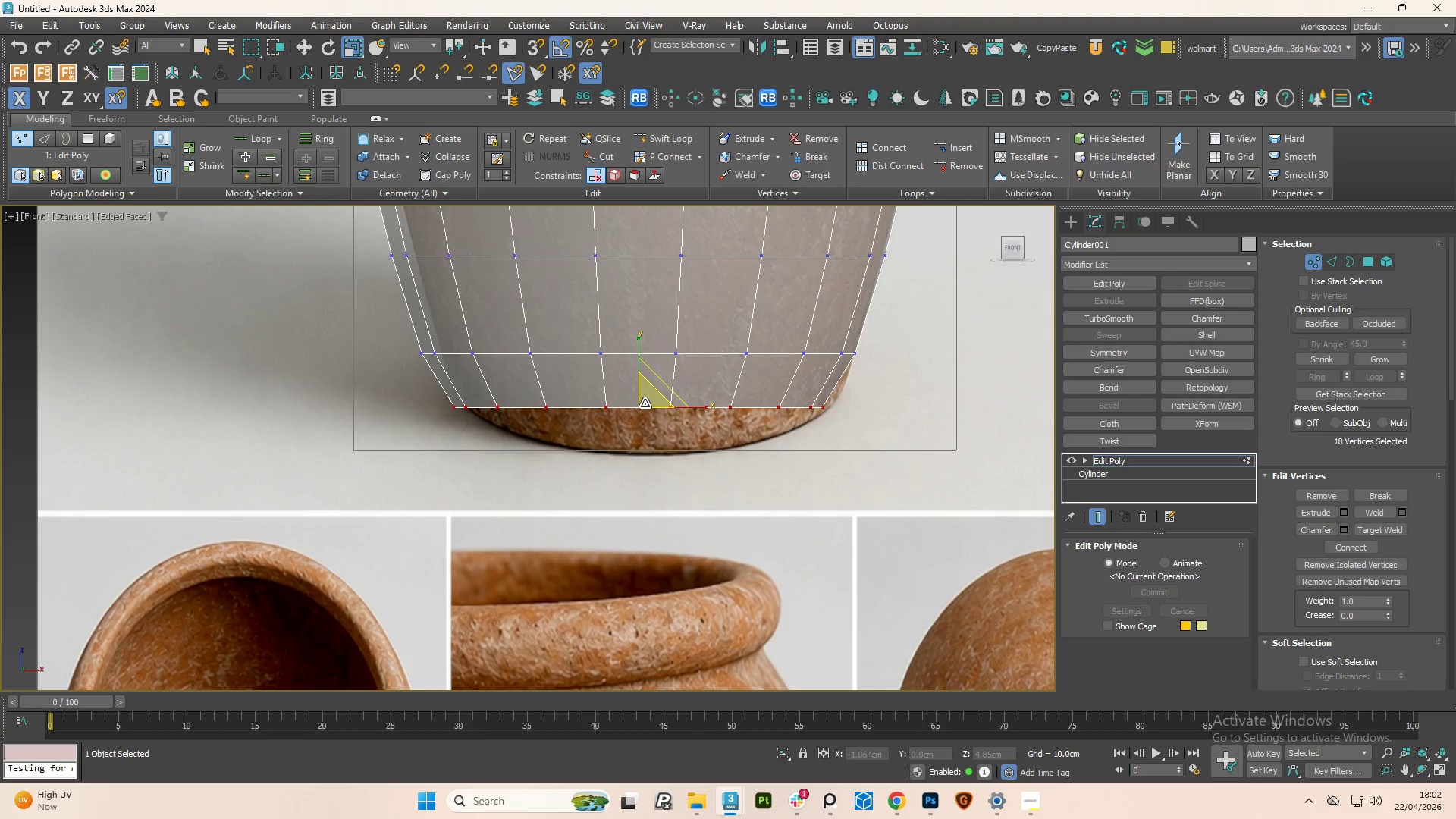 
left_click_drag(start_coordinate=[645, 403], to_coordinate=[641, 398])
 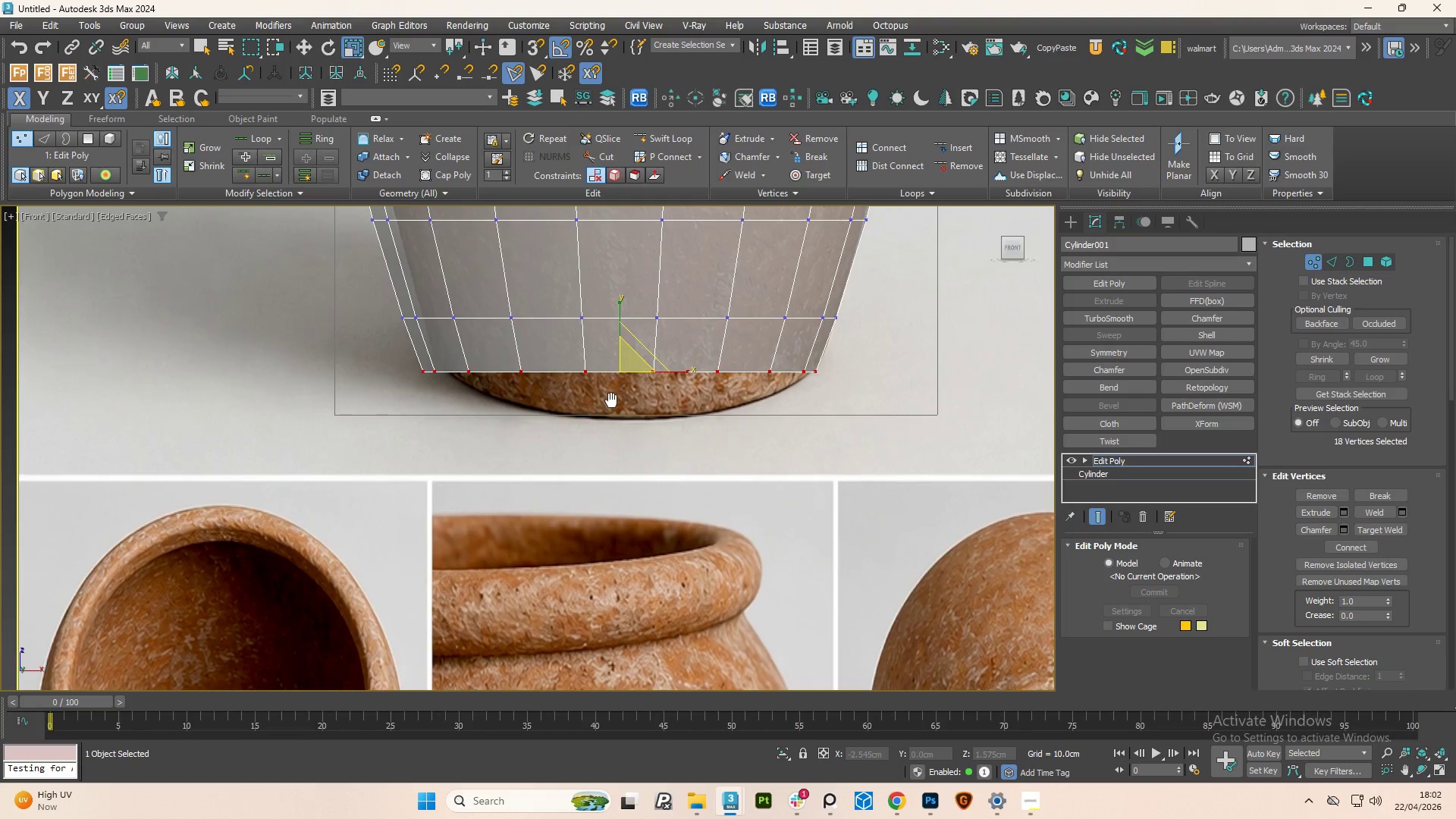 
scroll: coordinate [611, 400], scroll_direction: down, amount: 1.0
 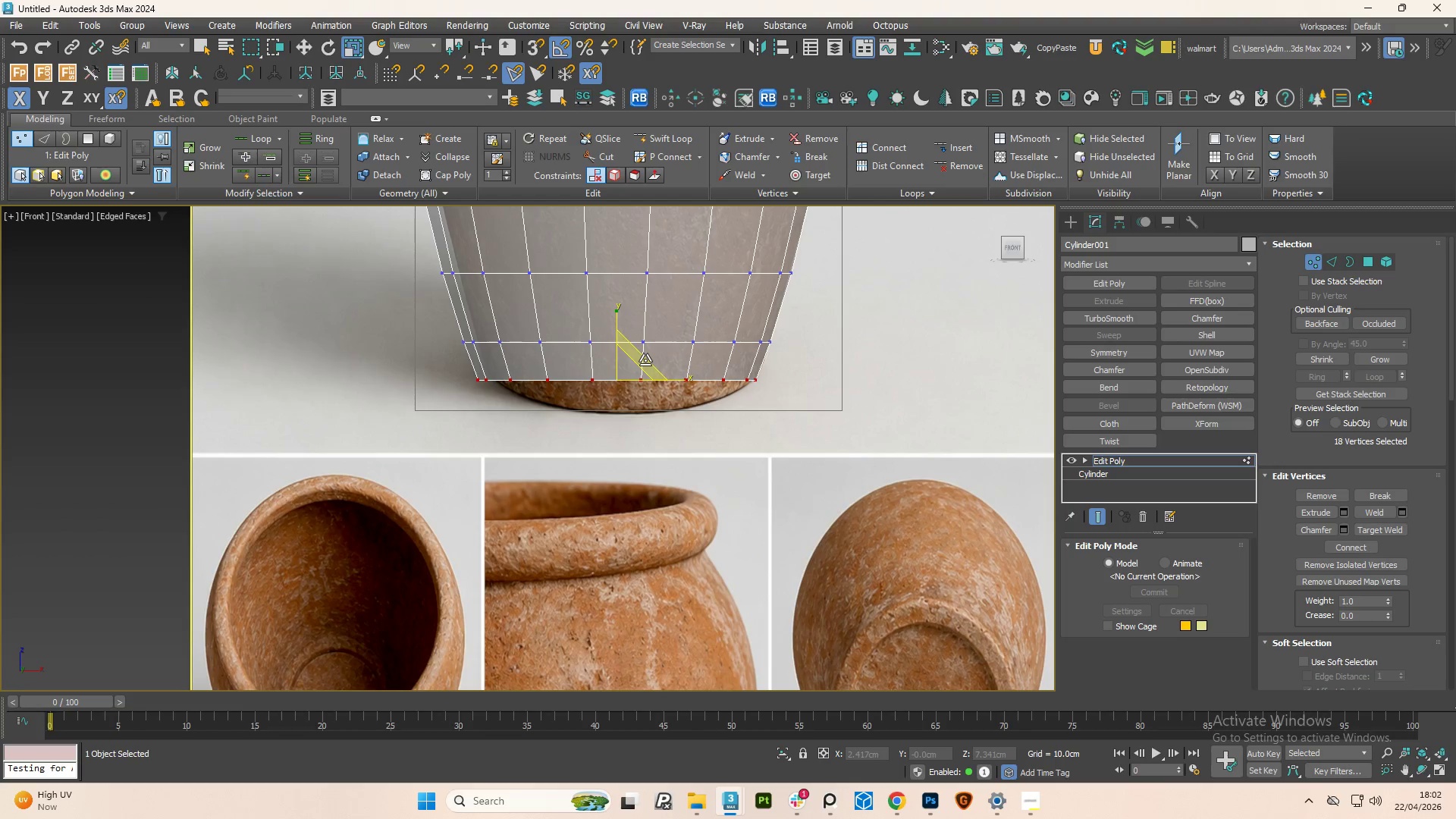 
key(3)
 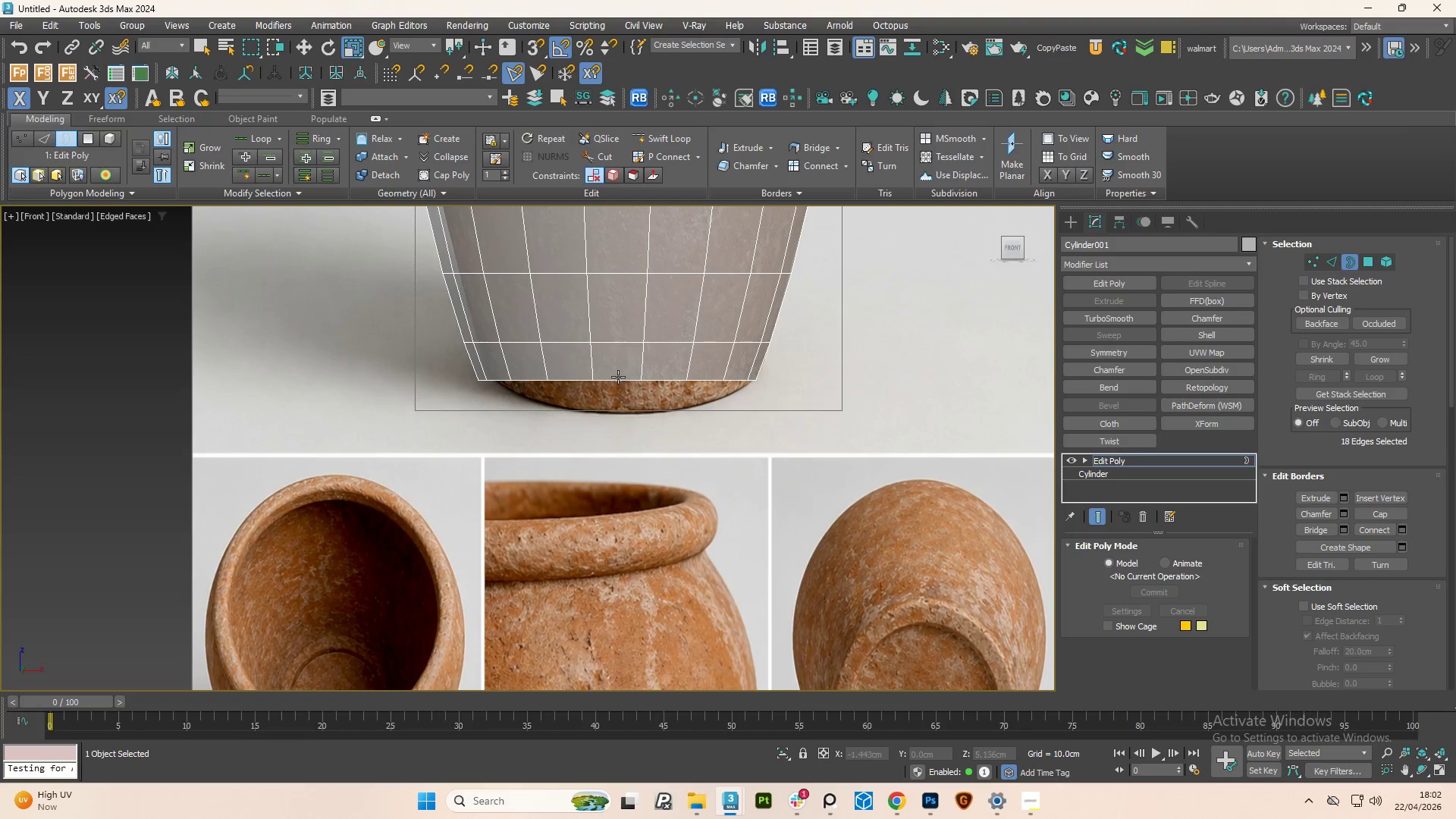 
left_click([618, 378])
 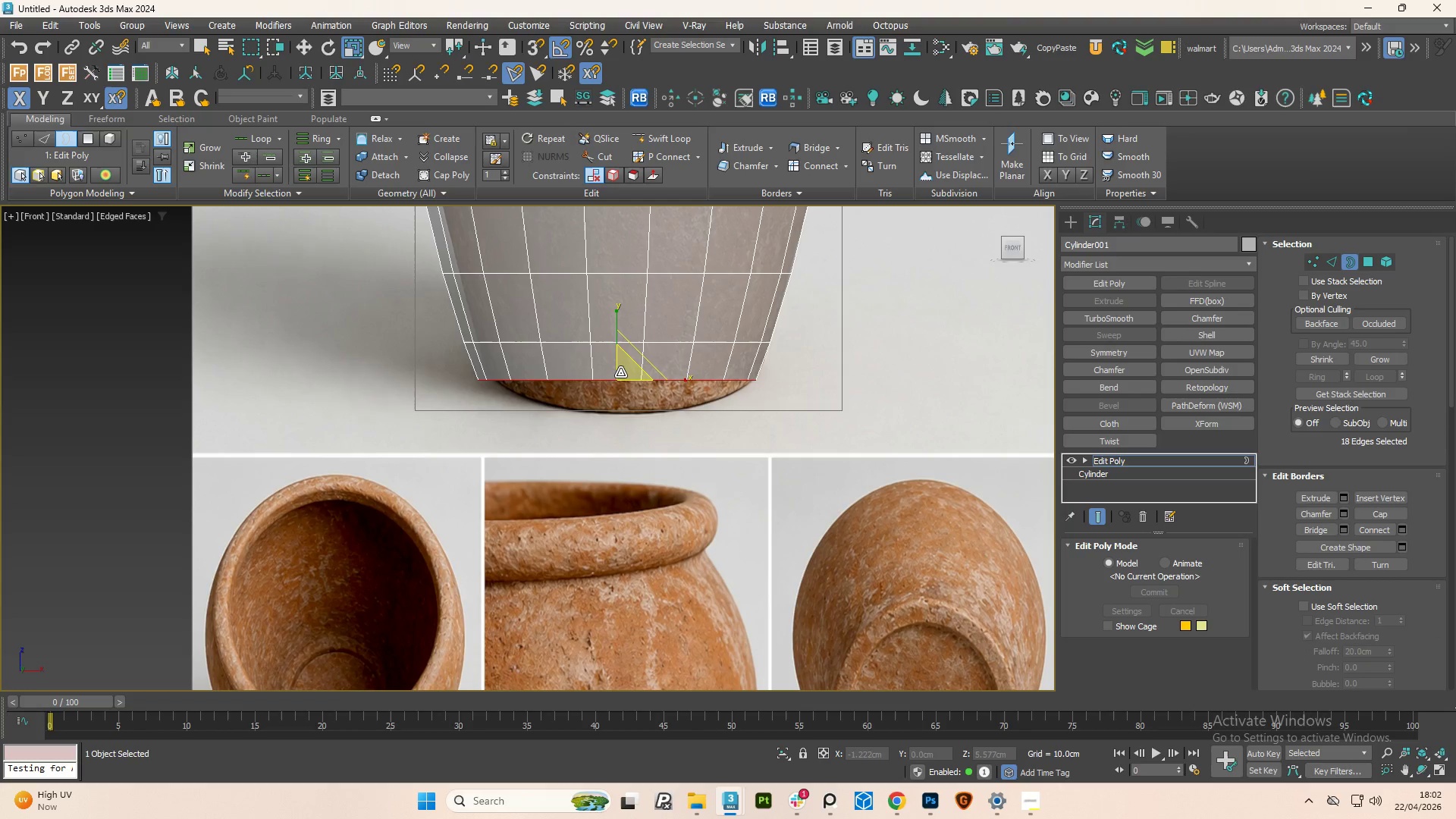 
hold_key(key=ShiftLeft, duration=3.58)
 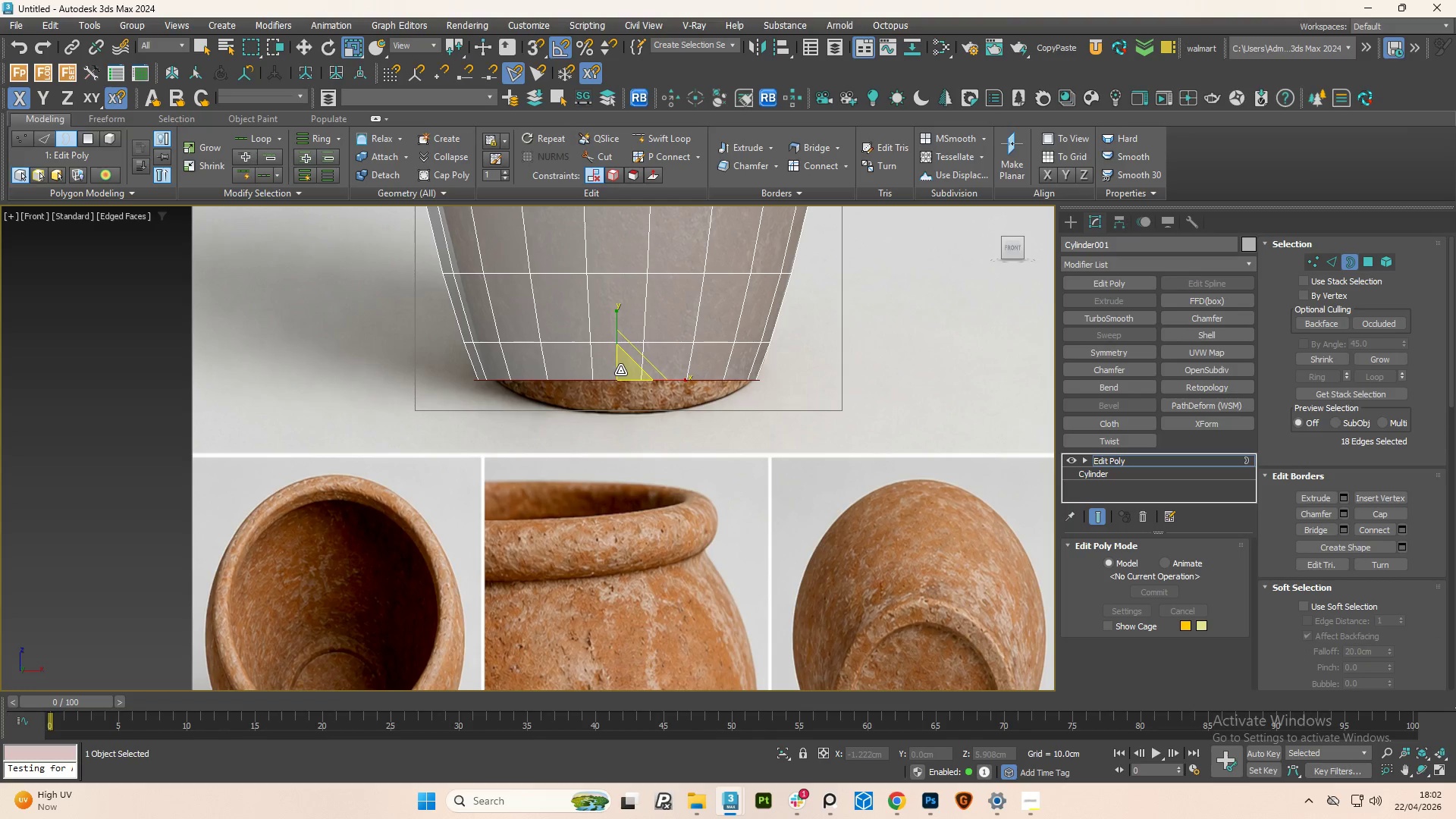 
key(W)
 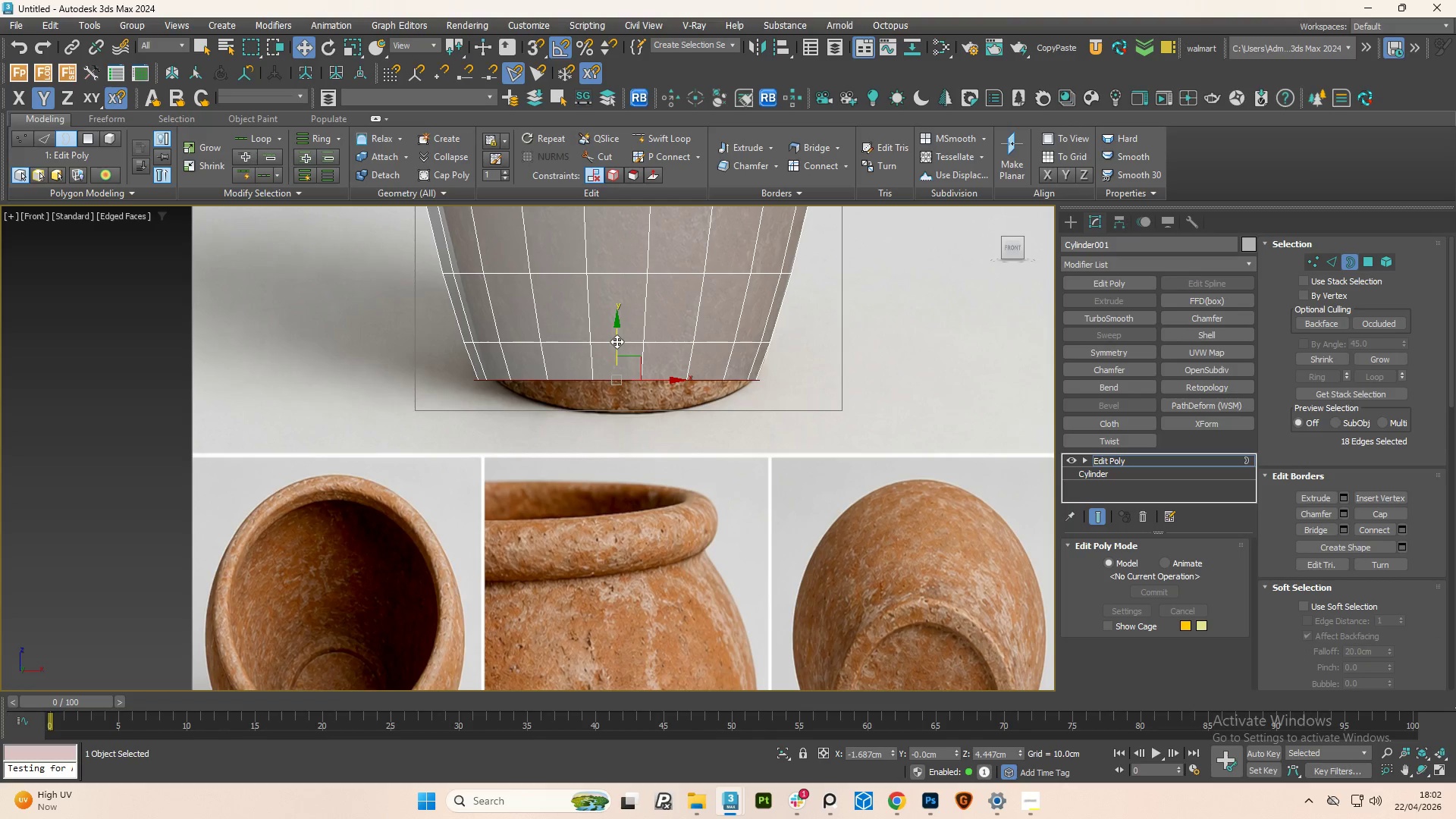 
hold_key(key=ShiftLeft, duration=1.62)
left_click_drag(start_coordinate=[617, 341], to_coordinate=[617, 365])
 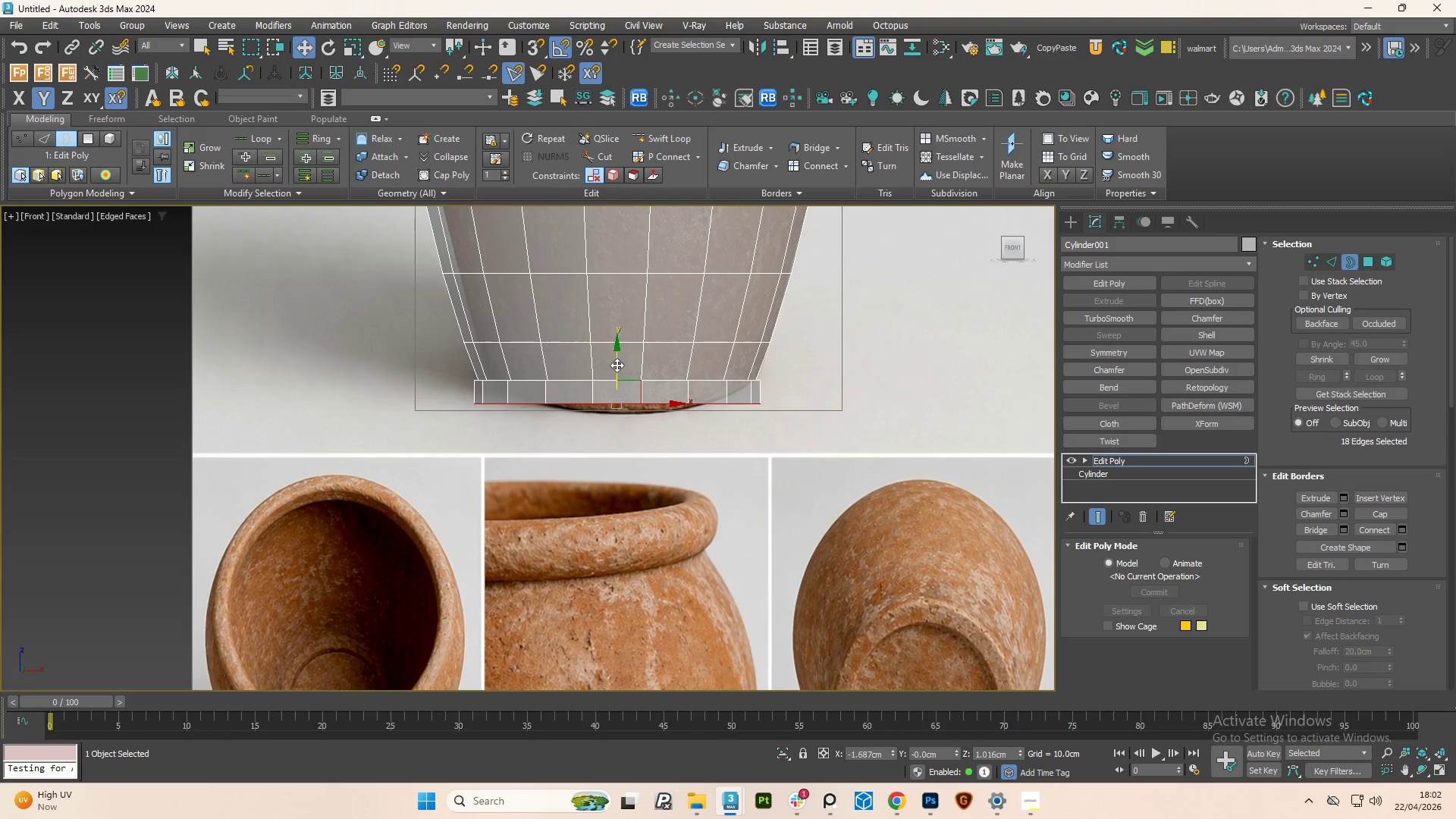 
key(Control+Z)
 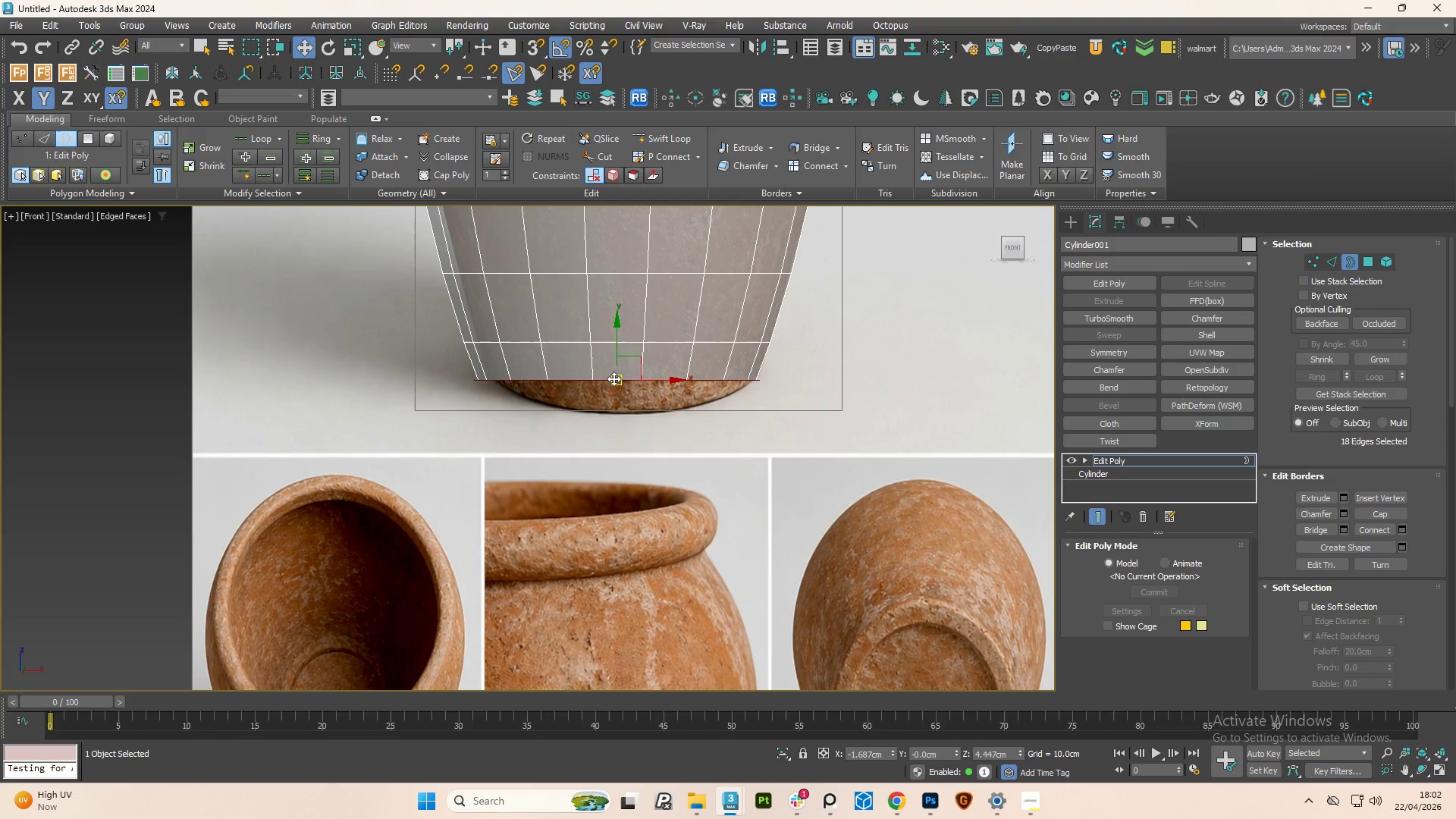 
key(Control+Z)
 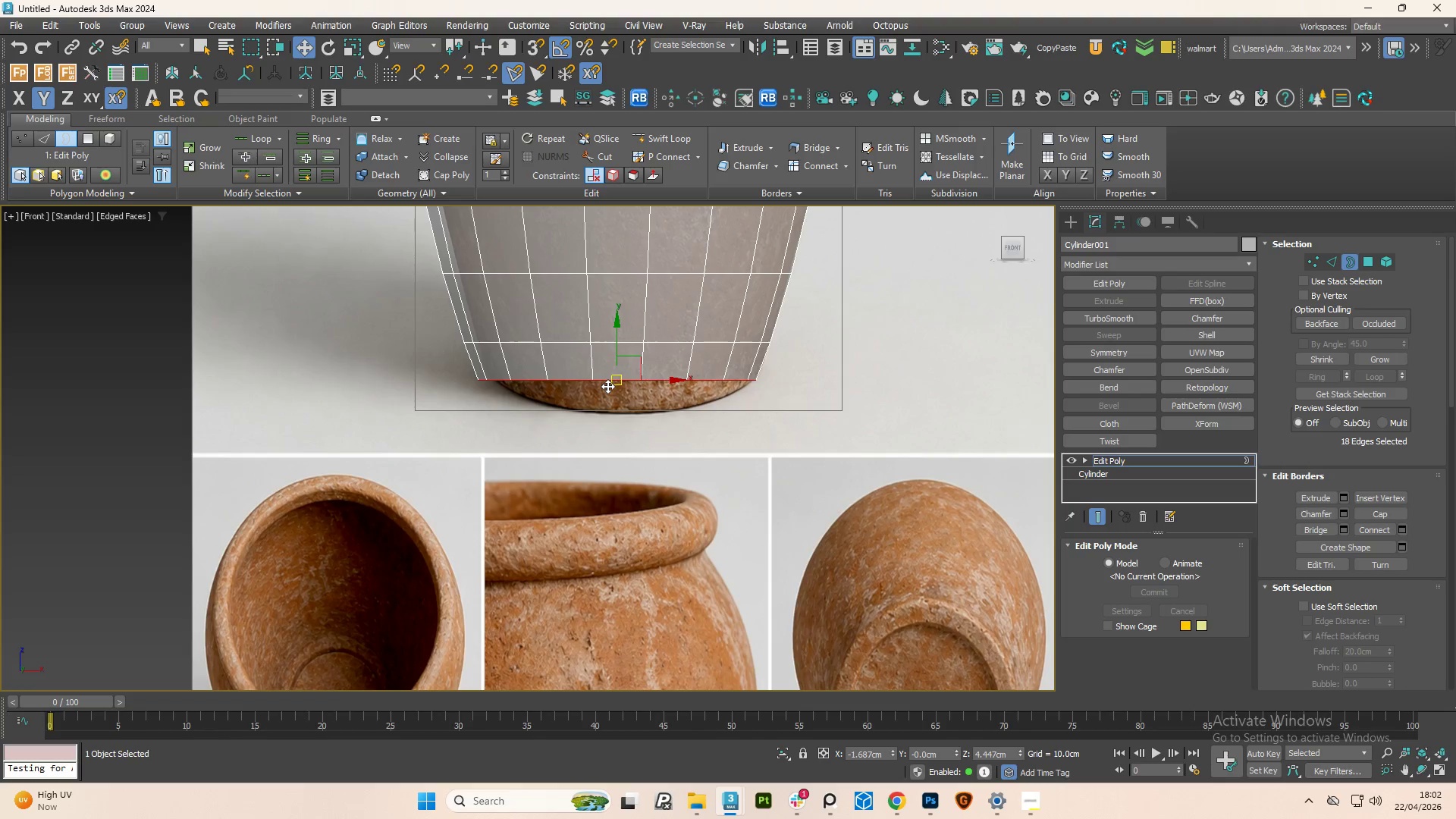 
key(R)
 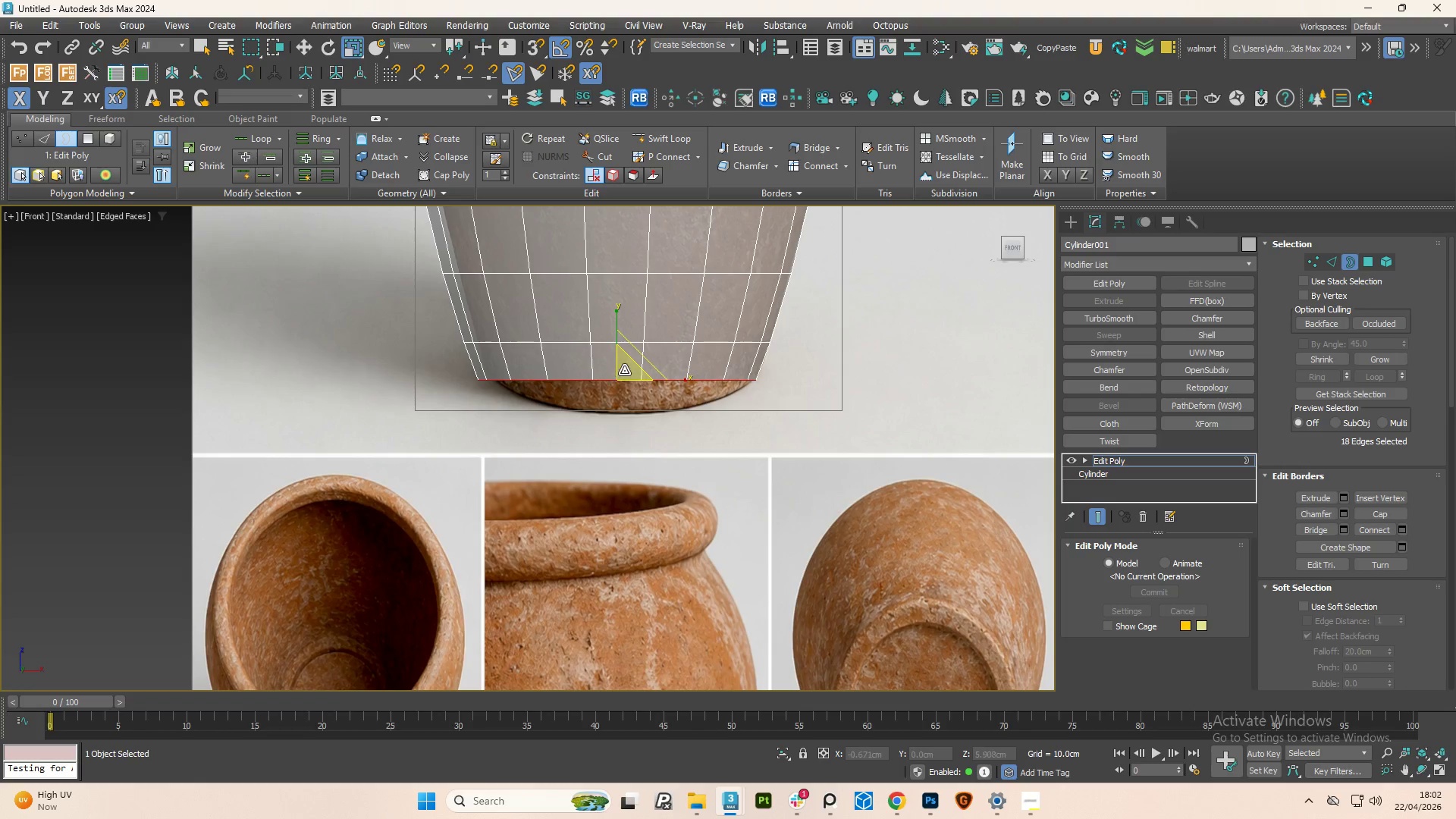 
left_click_drag(start_coordinate=[624, 370], to_coordinate=[630, 379])
 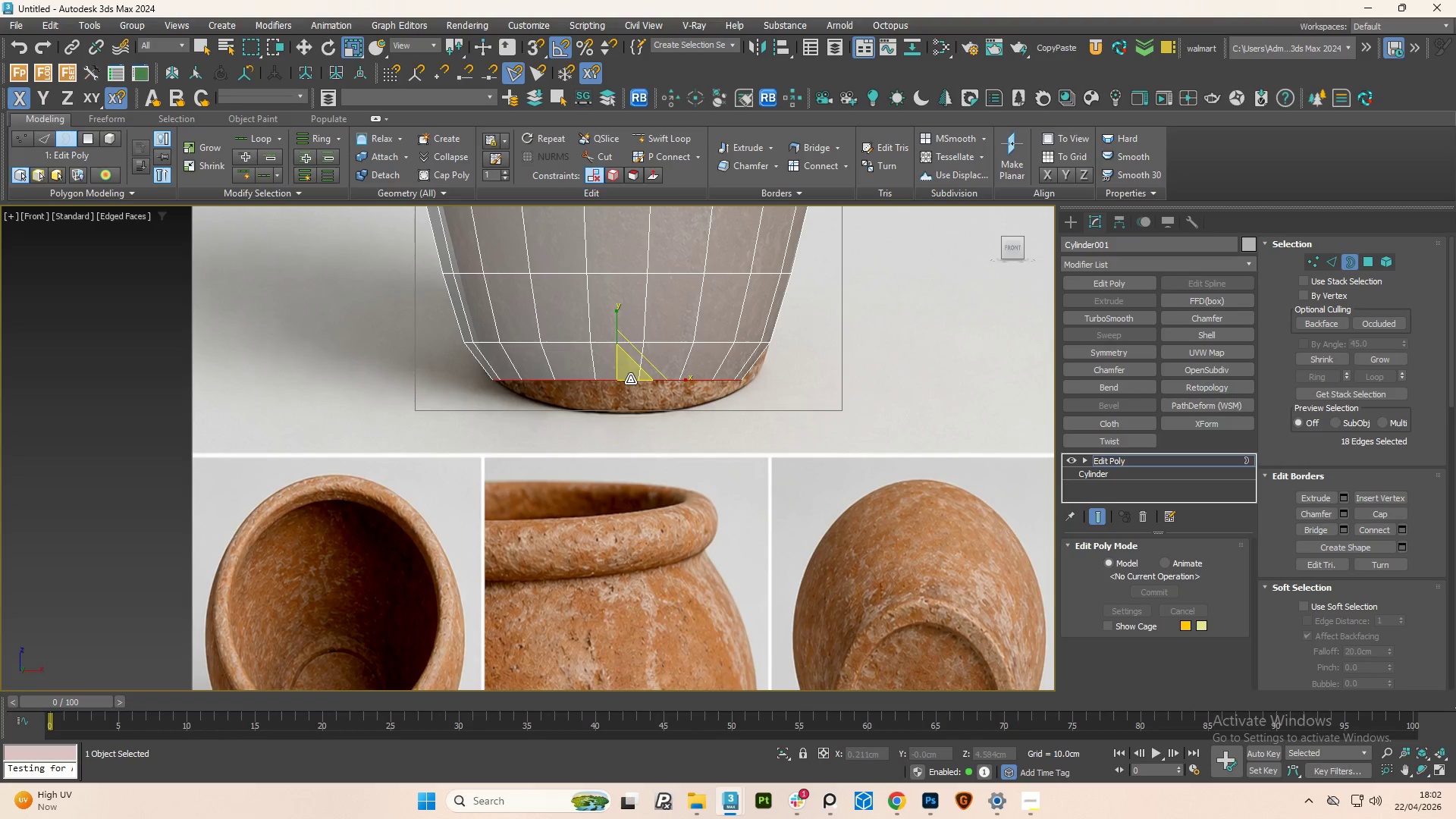 
key(Control+Z)
 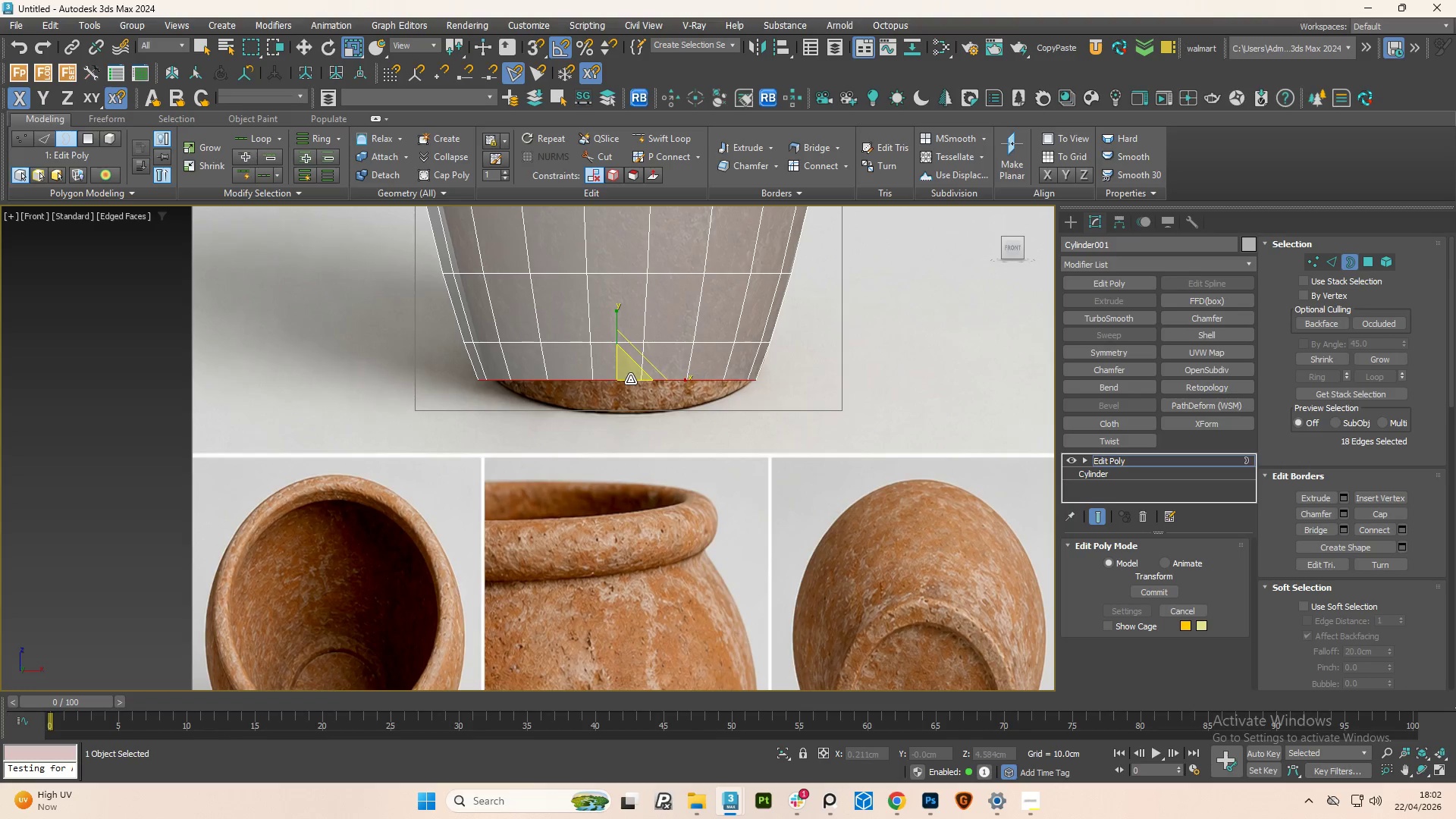 
hold_key(key=ShiftLeft, duration=1.83)
left_click_drag(start_coordinate=[625, 369], to_coordinate=[632, 386])
 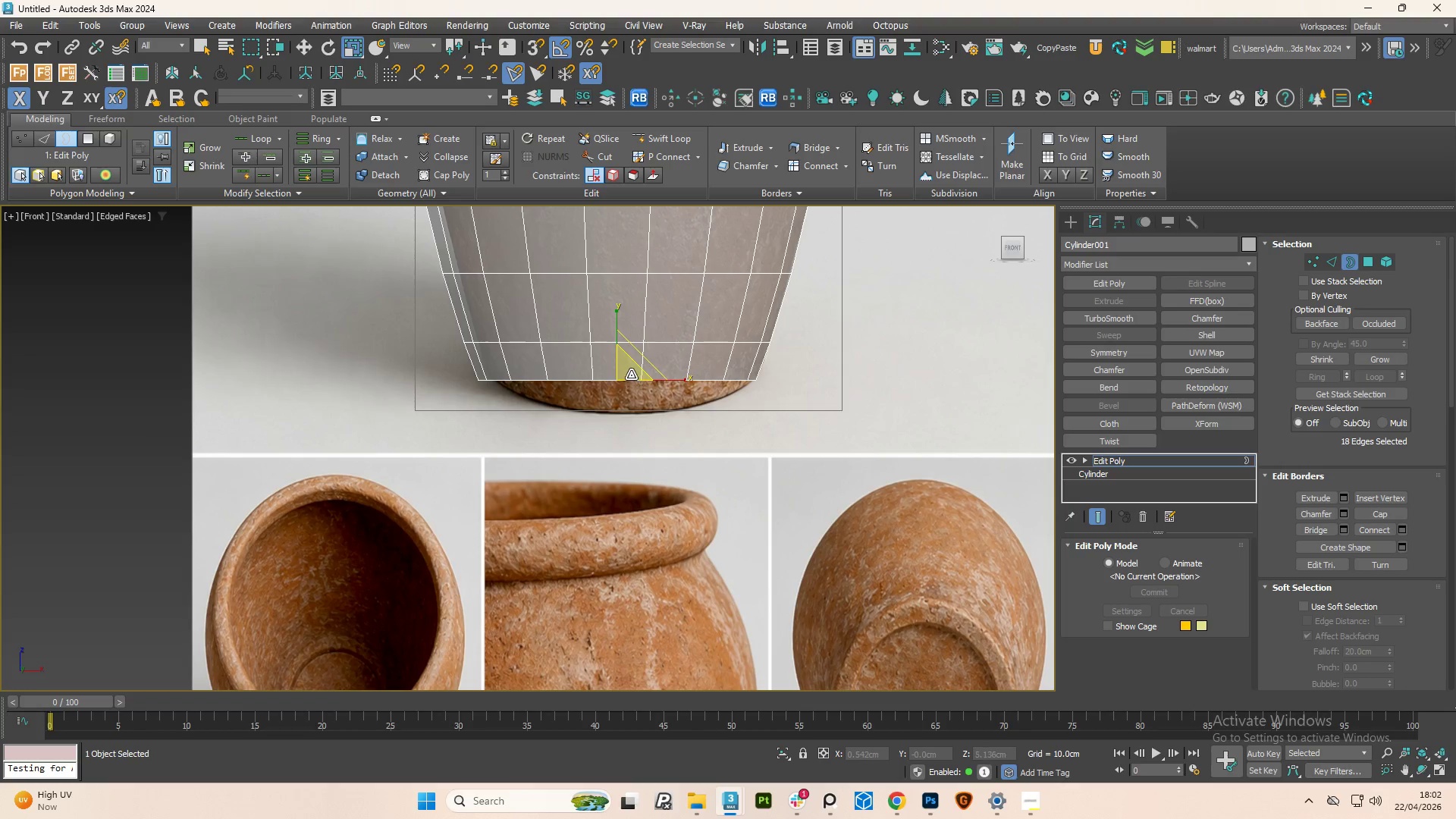 
key(W)
 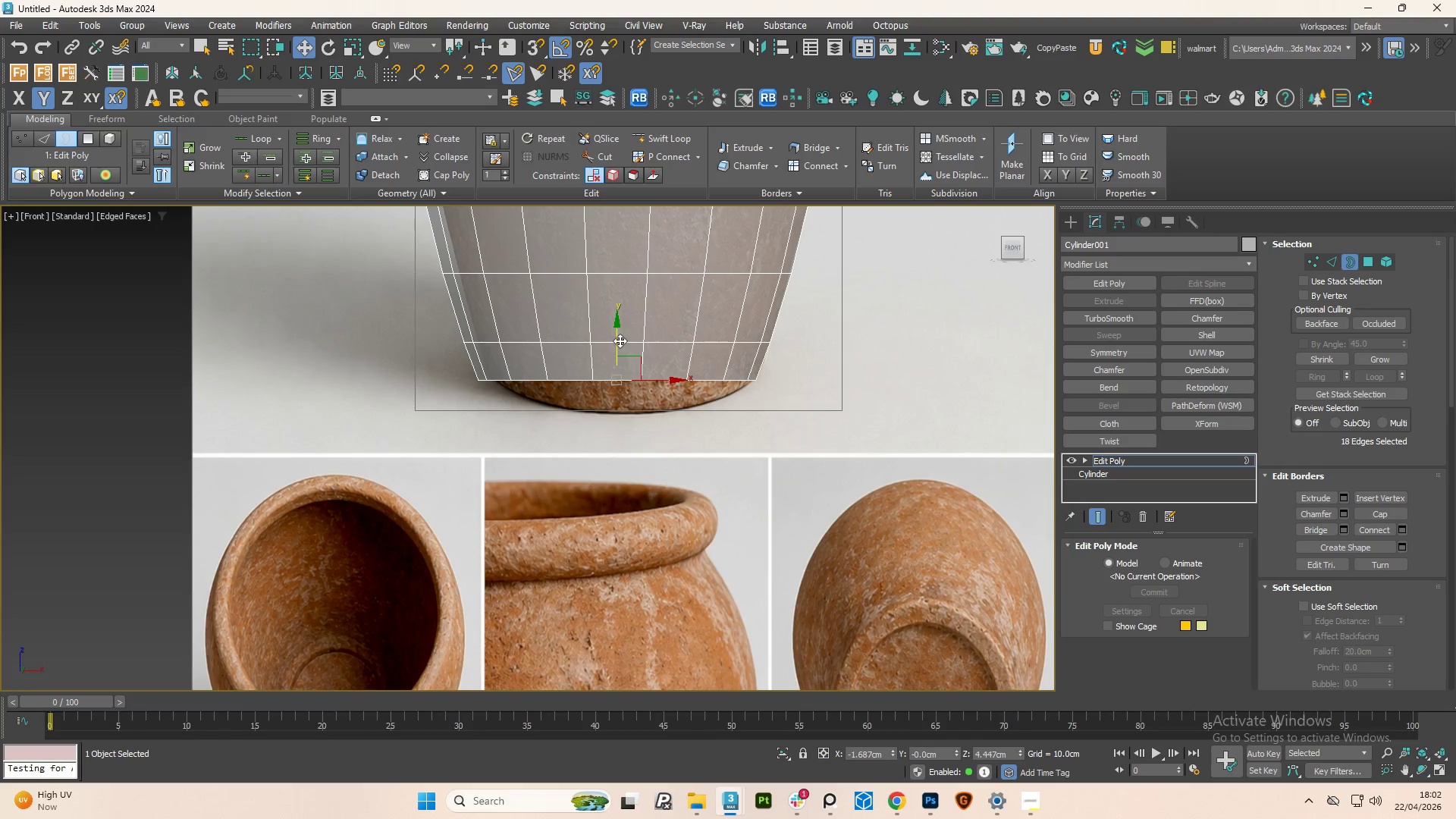 
left_click_drag(start_coordinate=[620, 340], to_coordinate=[632, 341])
 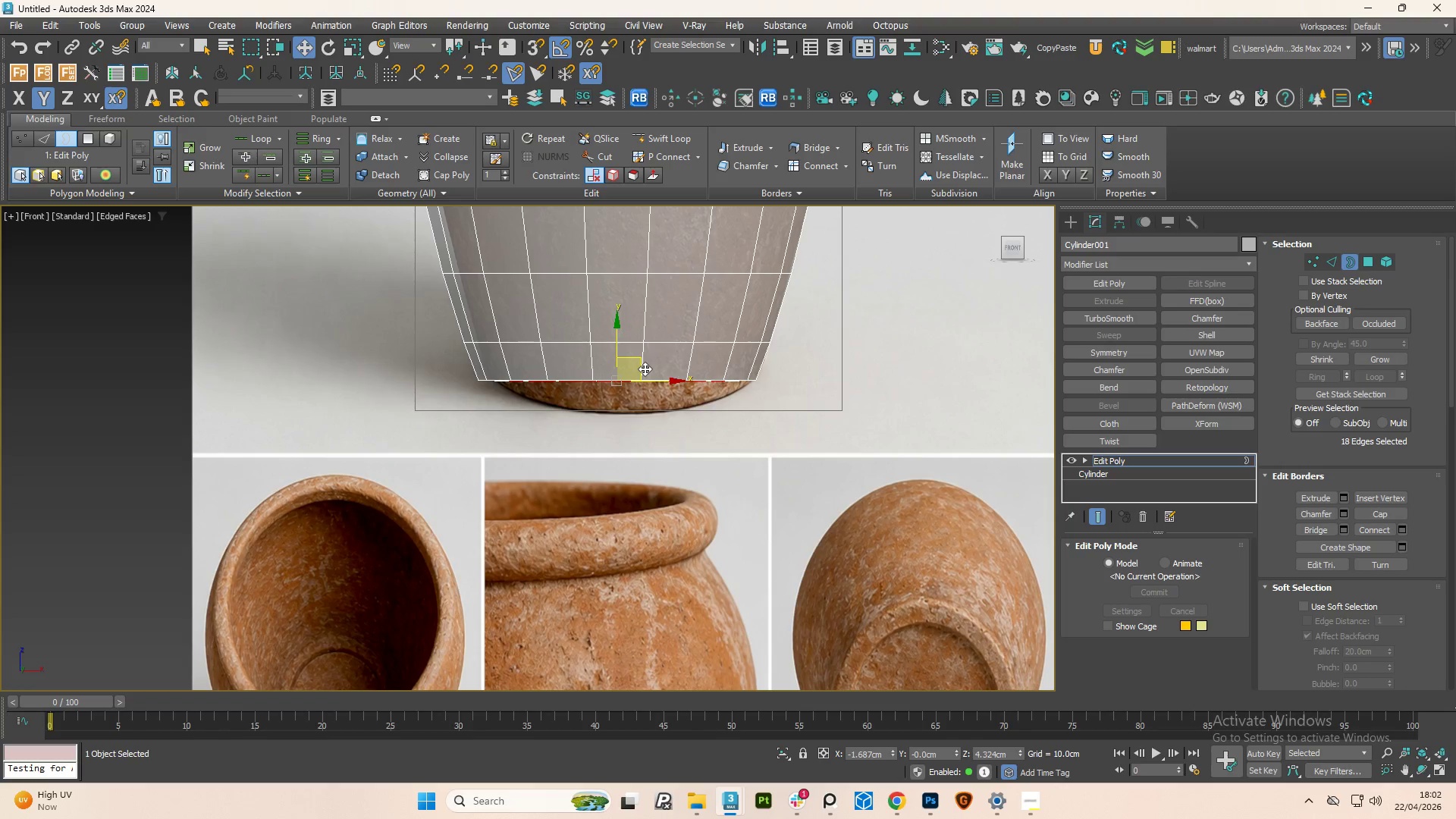 
hold_key(key=AltLeft, duration=0.94)
 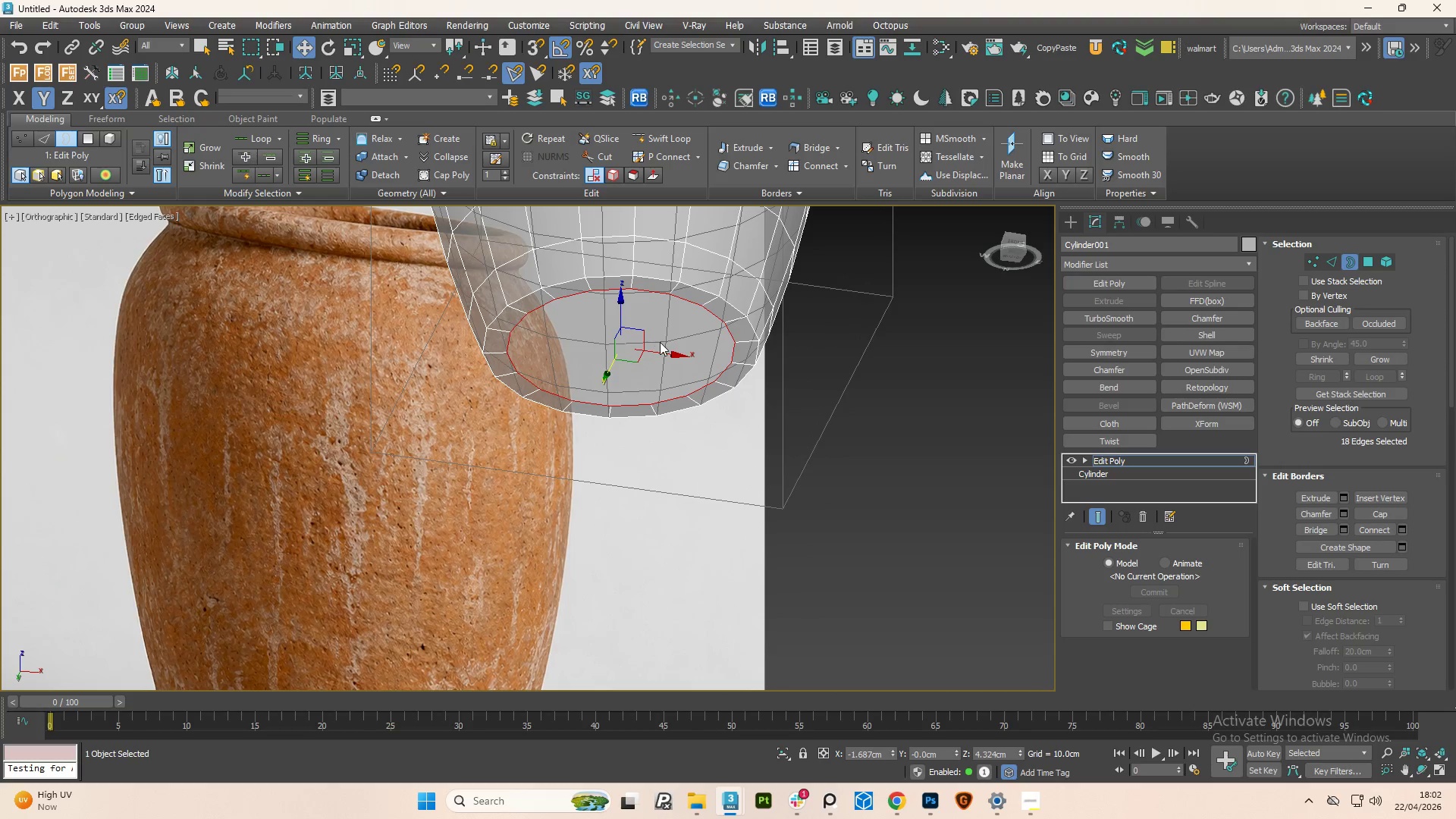 
key(R)
 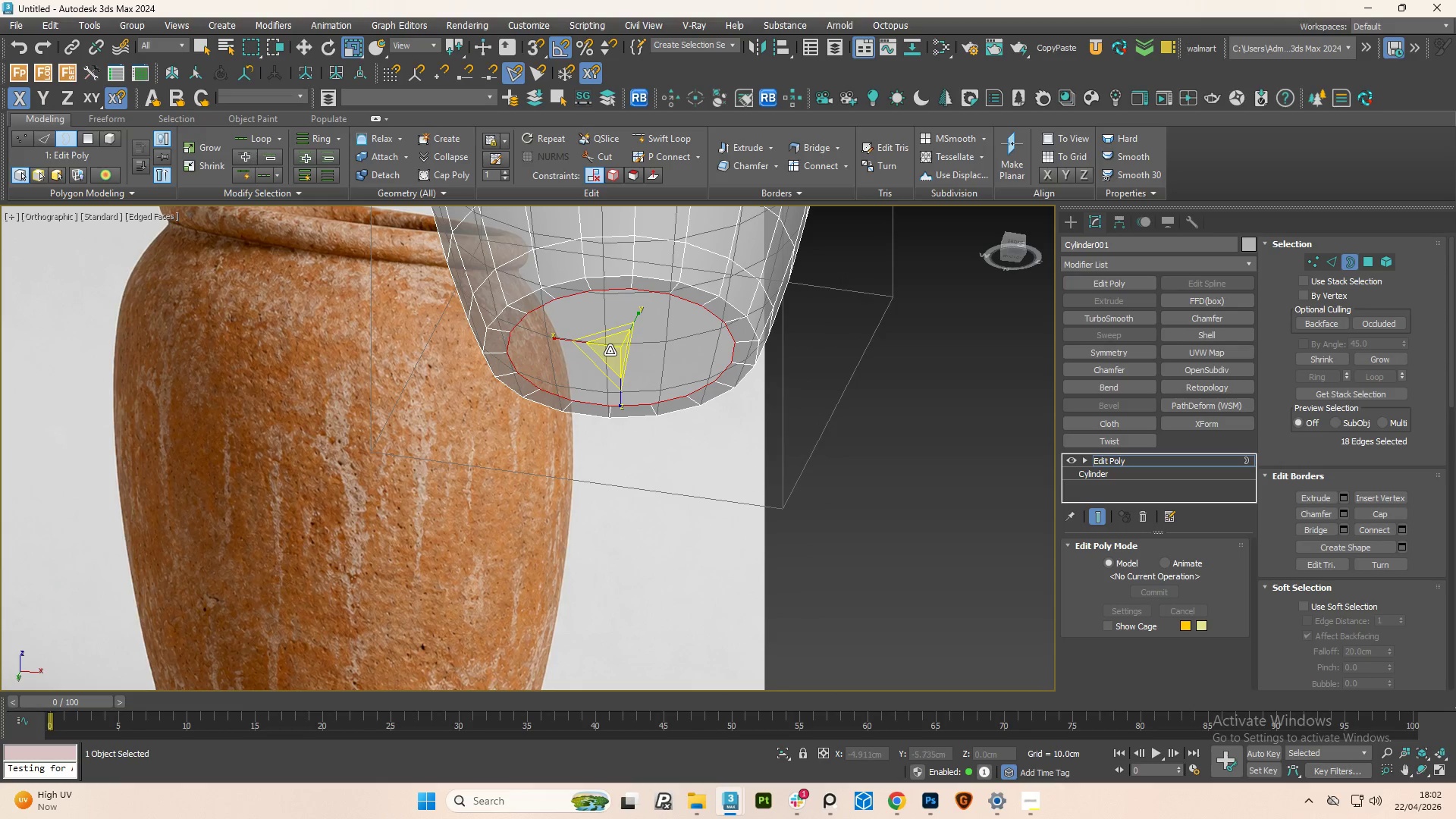 
left_click_drag(start_coordinate=[610, 350], to_coordinate=[610, 337])
 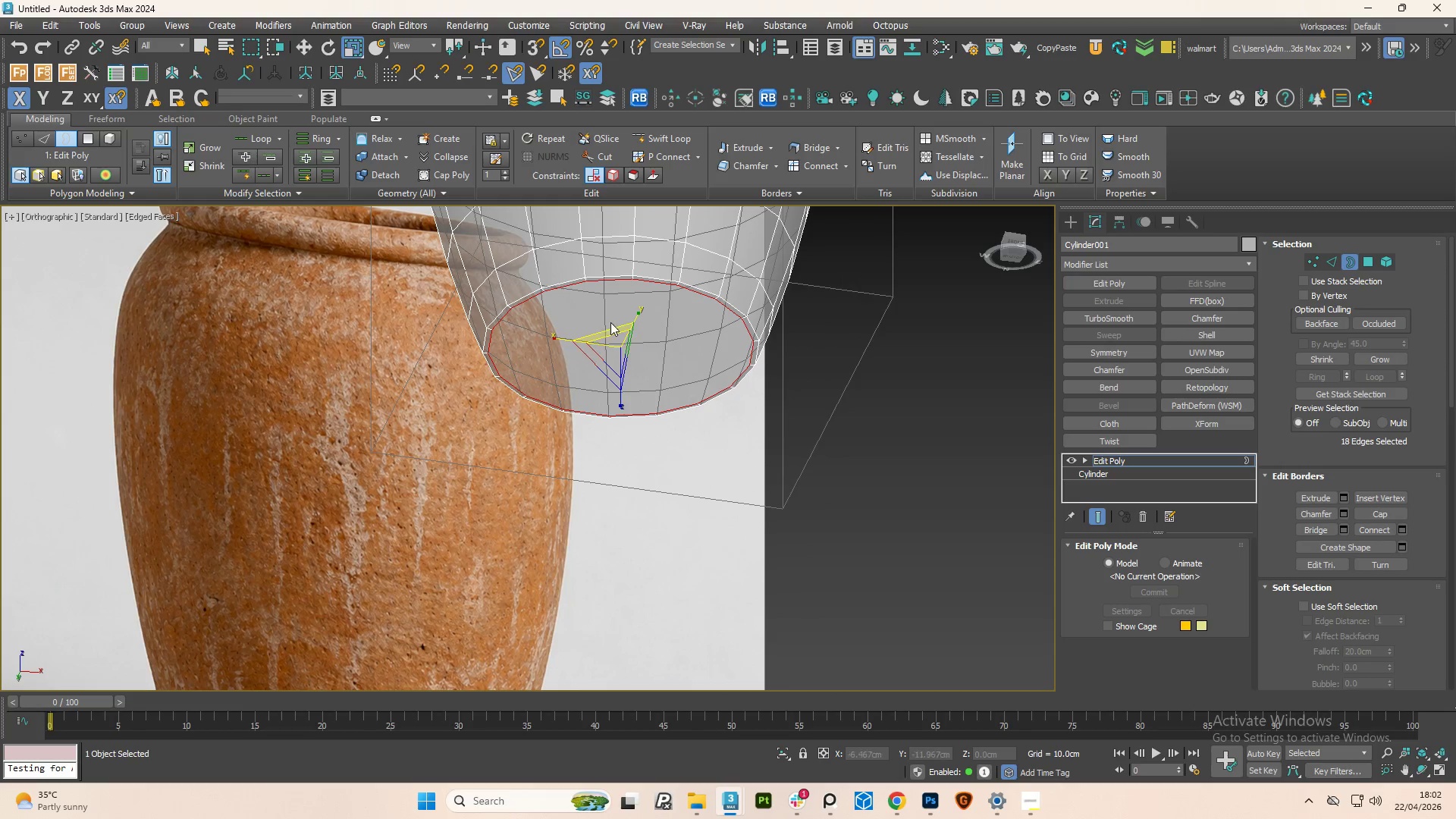 
key(W)
 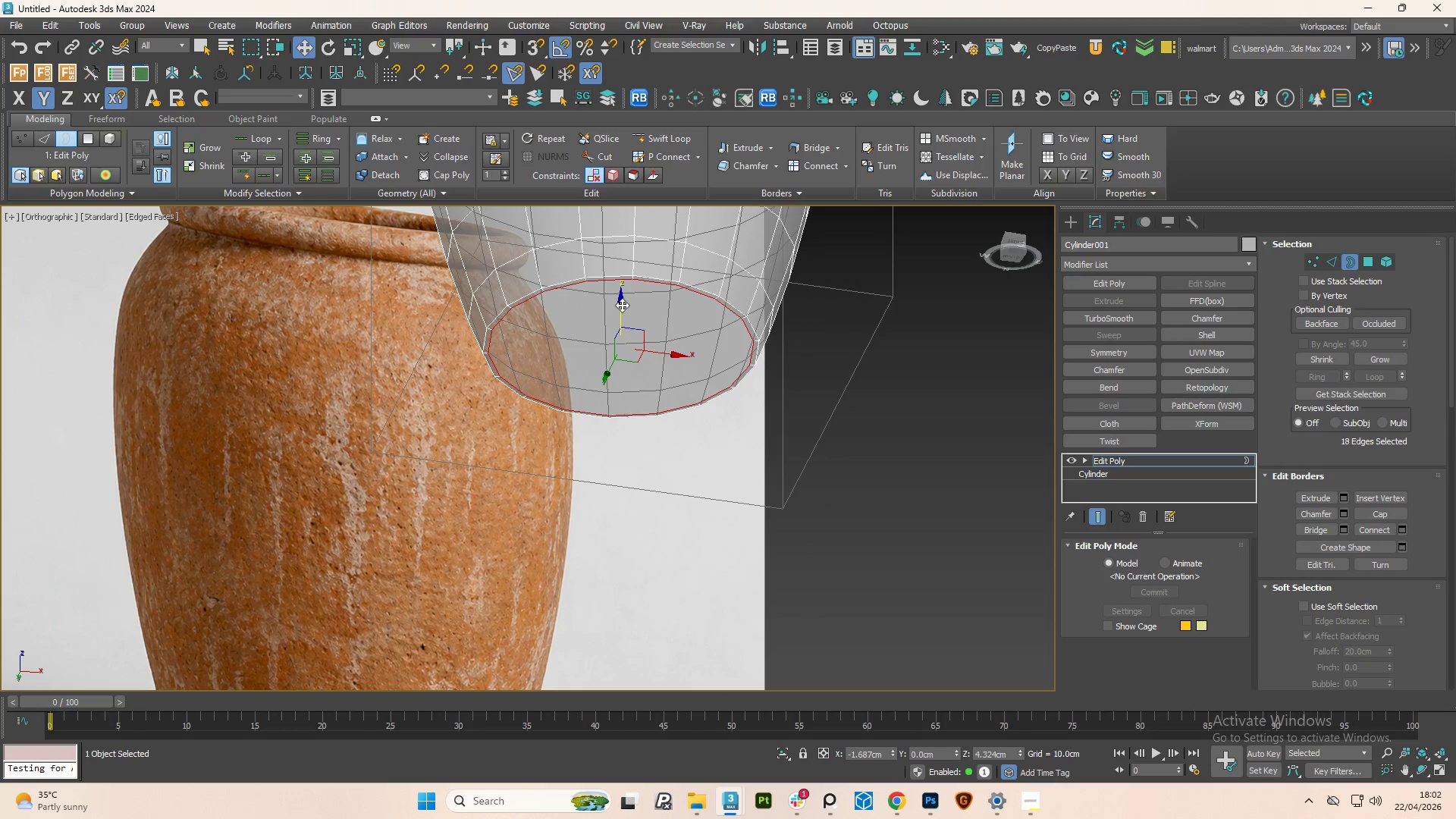 
hold_key(key=ShiftLeft, duration=1.08)
left_click_drag(start_coordinate=[622, 305], to_coordinate=[628, 324])
 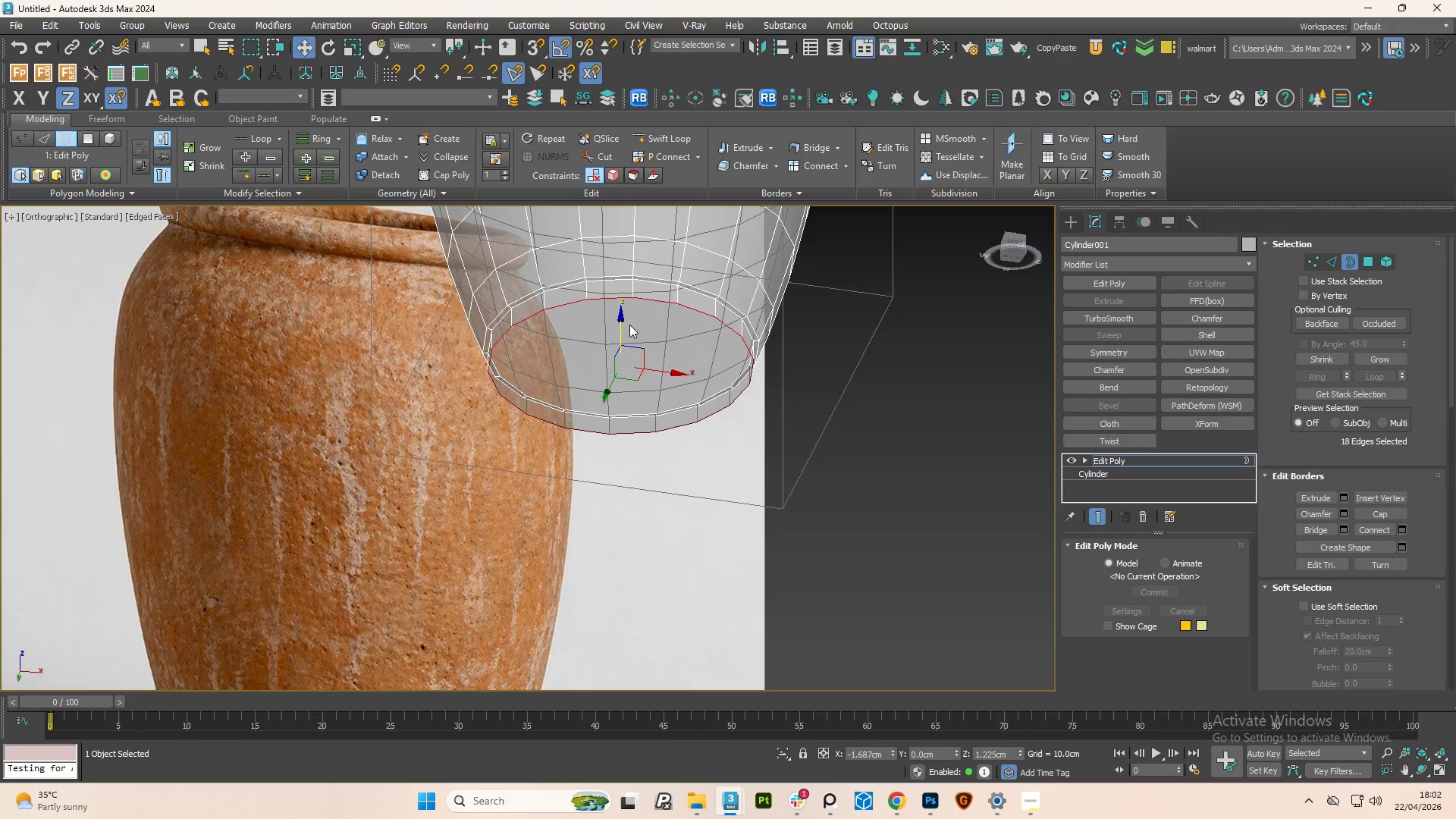 
hold_key(key=AltLeft, duration=1.03)
 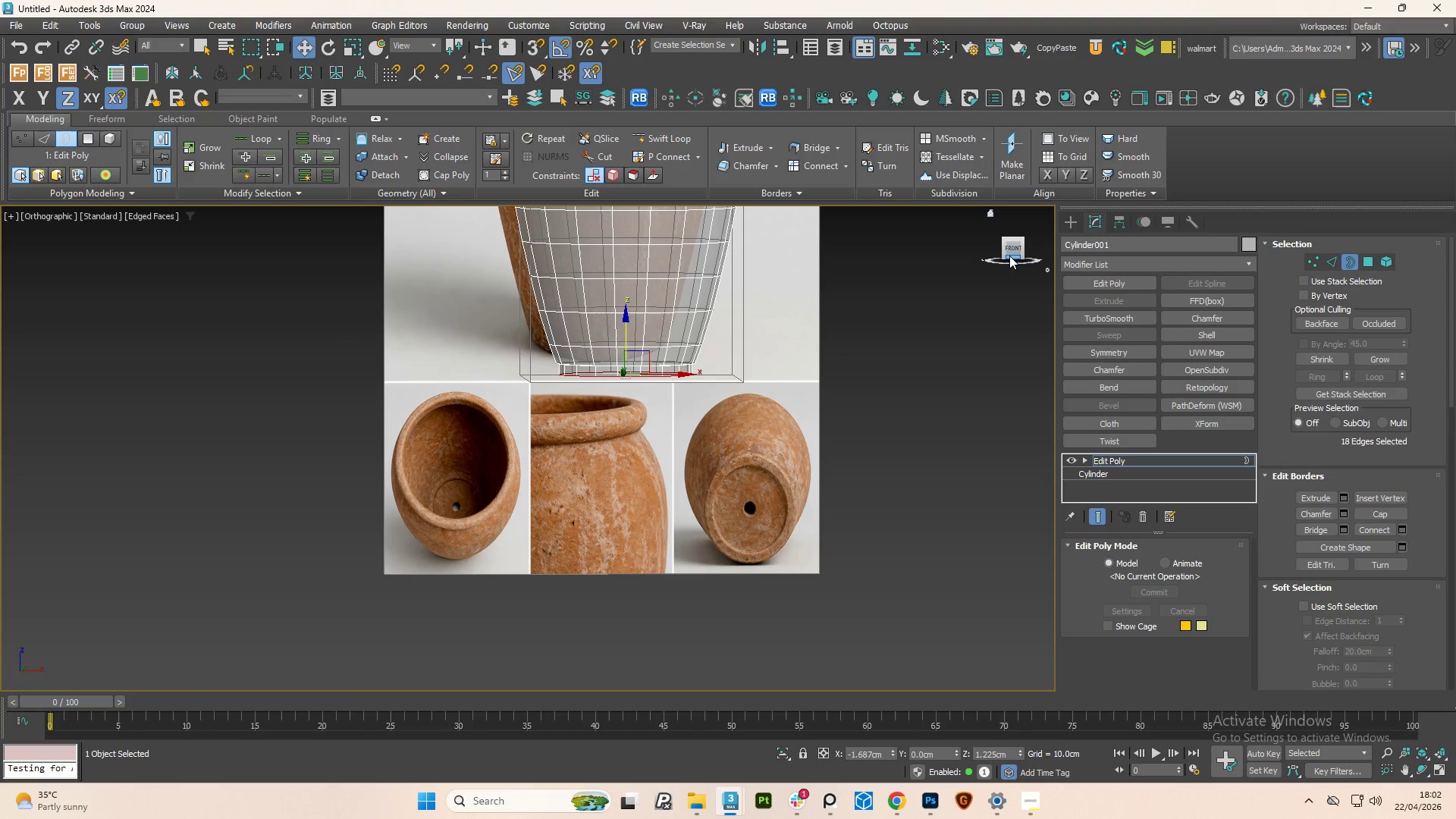 
scroll: coordinate [631, 330], scroll_direction: down, amount: 2.0
 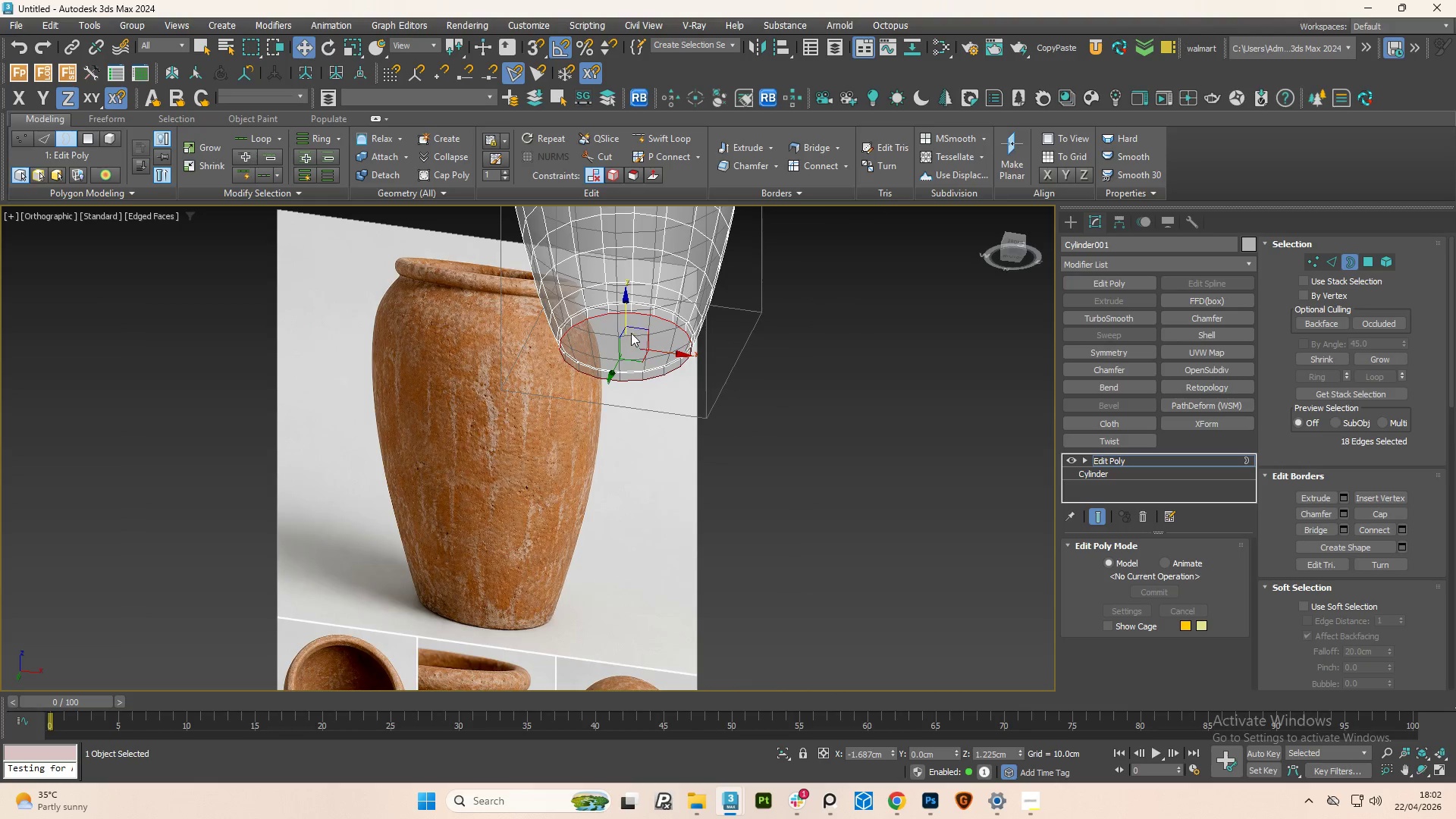 
left_click([1013, 246])
 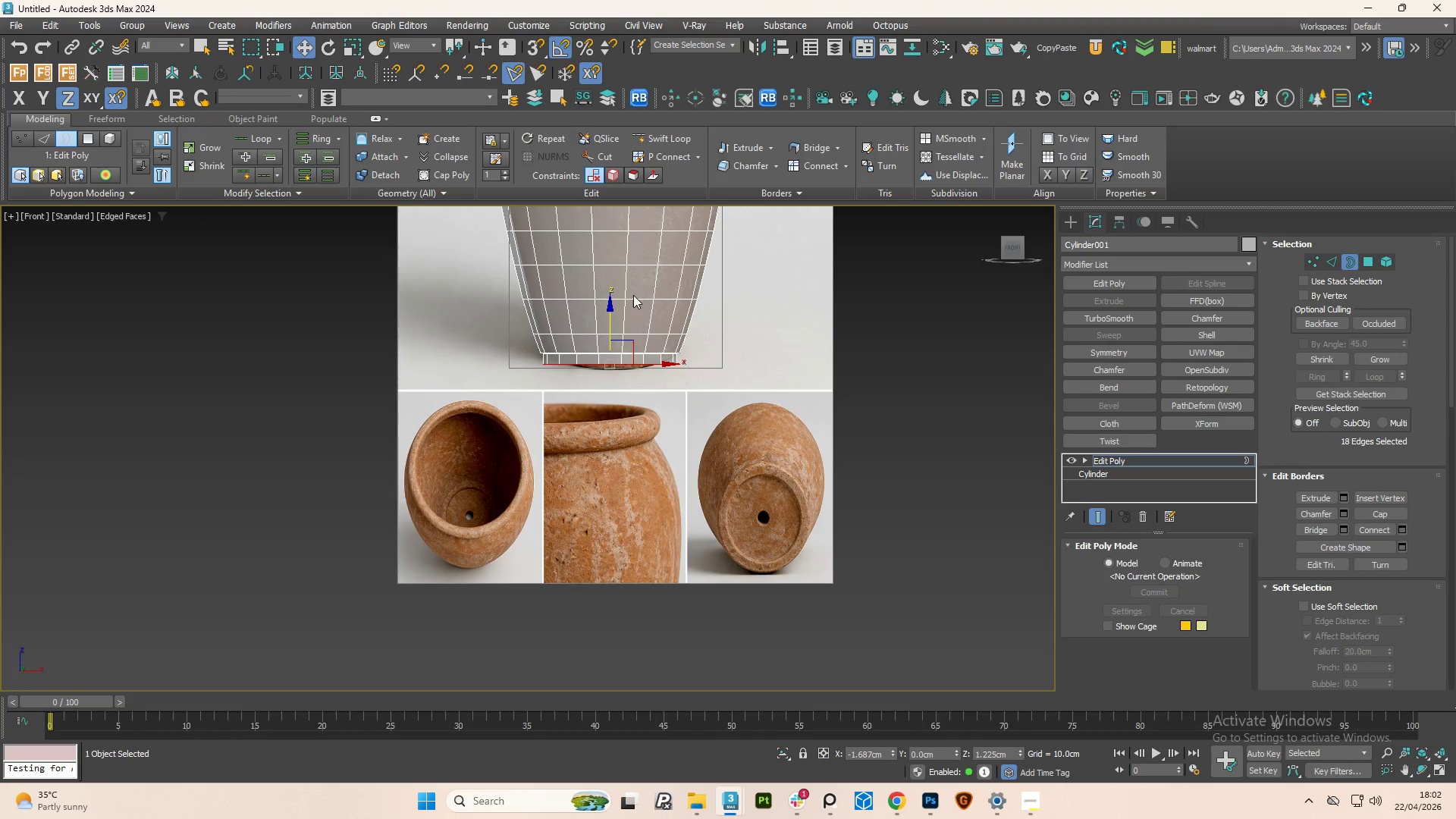 
scroll: coordinate [602, 367], scroll_direction: up, amount: 4.0
 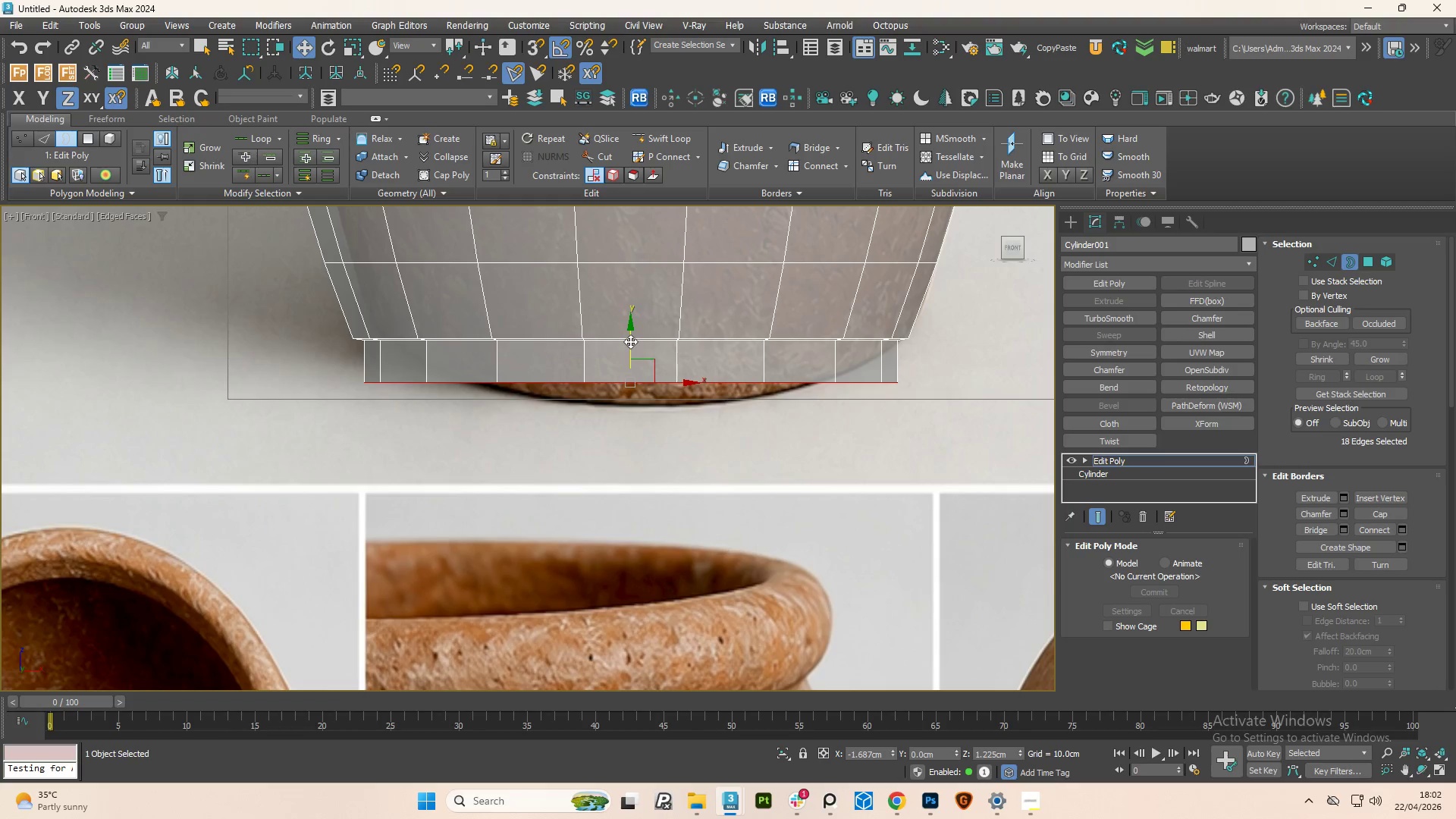 
key(S)
 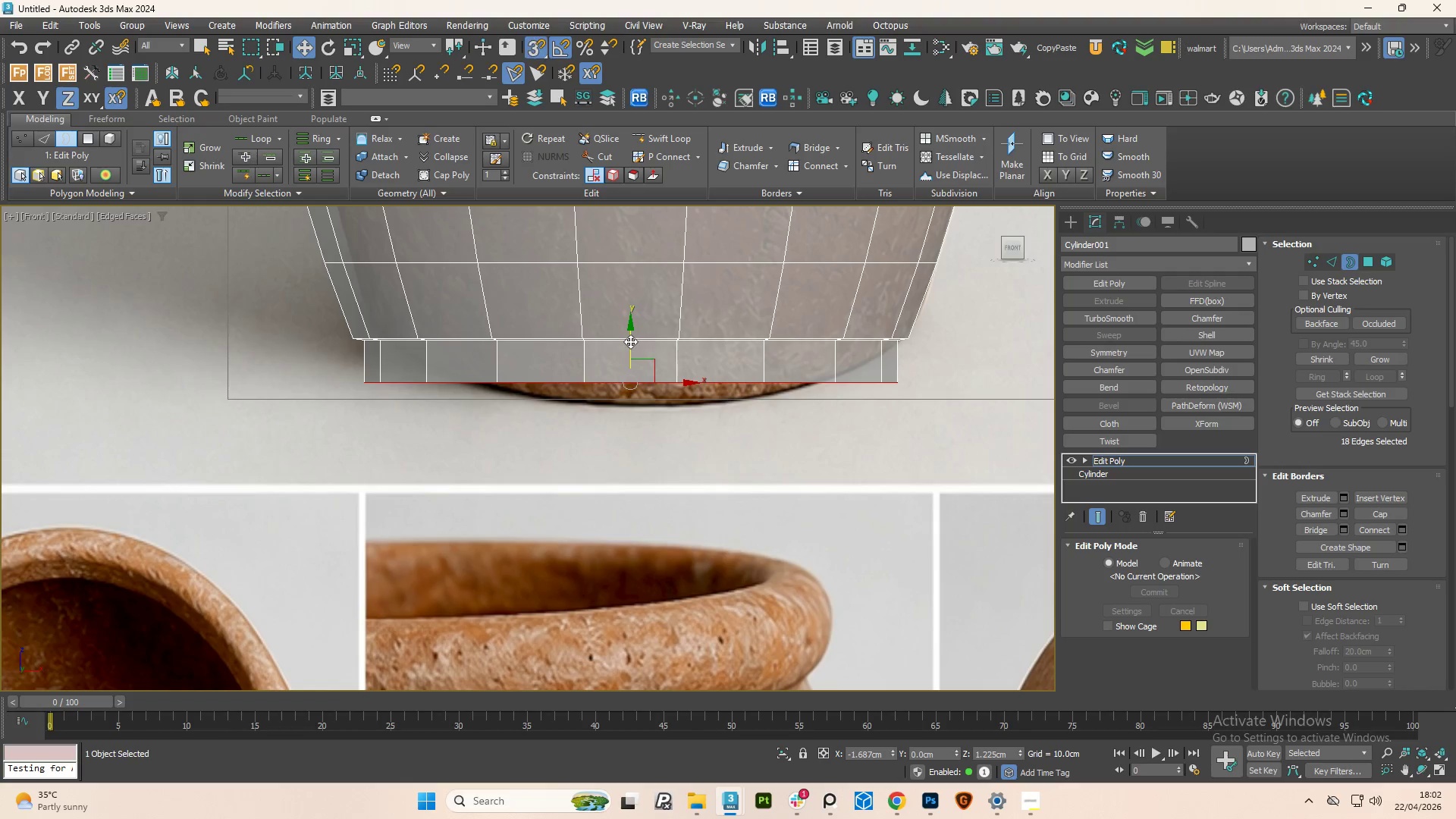 
left_click_drag(start_coordinate=[630, 341], to_coordinate=[560, 391])
 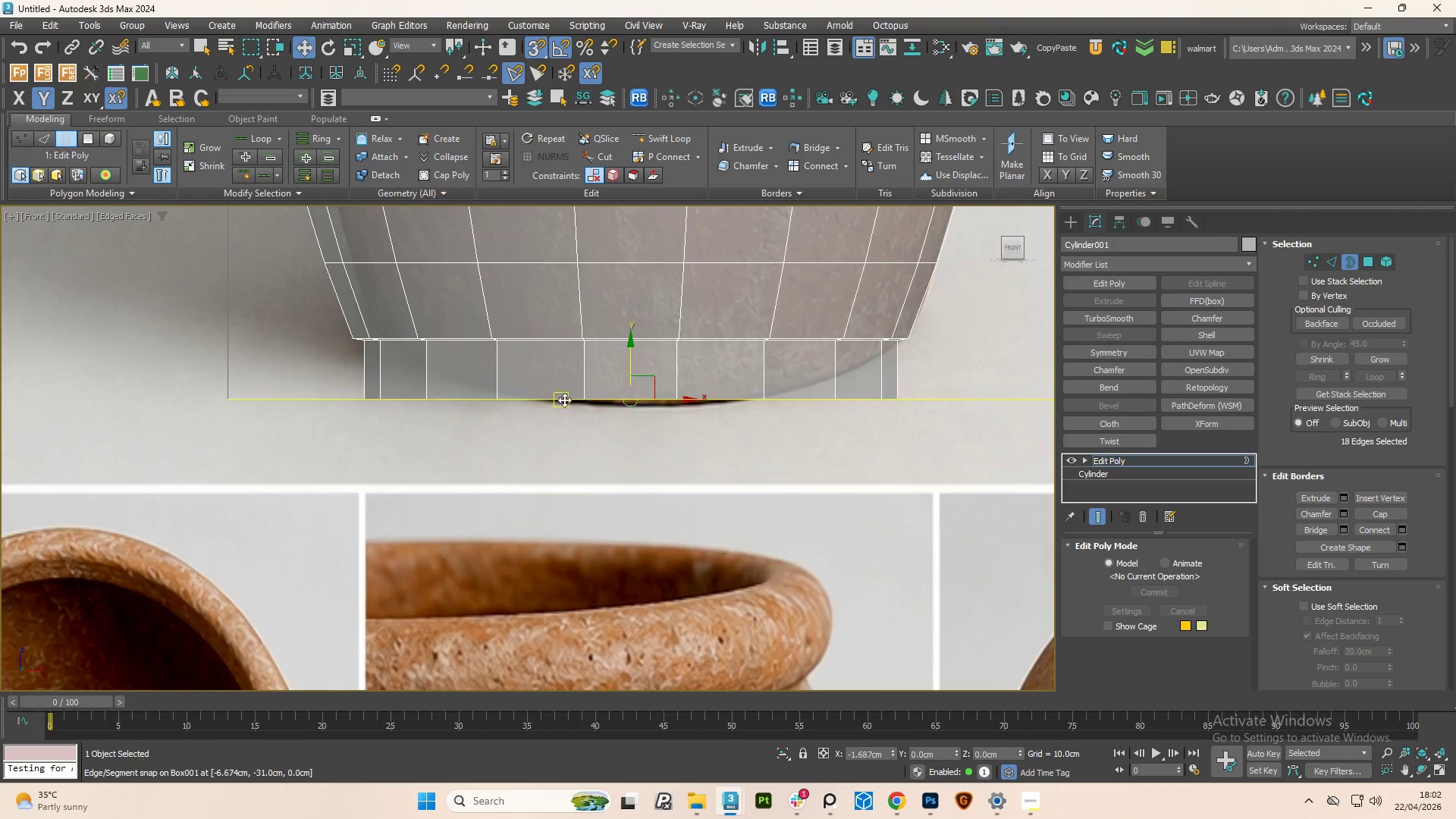 
scroll: coordinate [612, 363], scroll_direction: down, amount: 6.0
 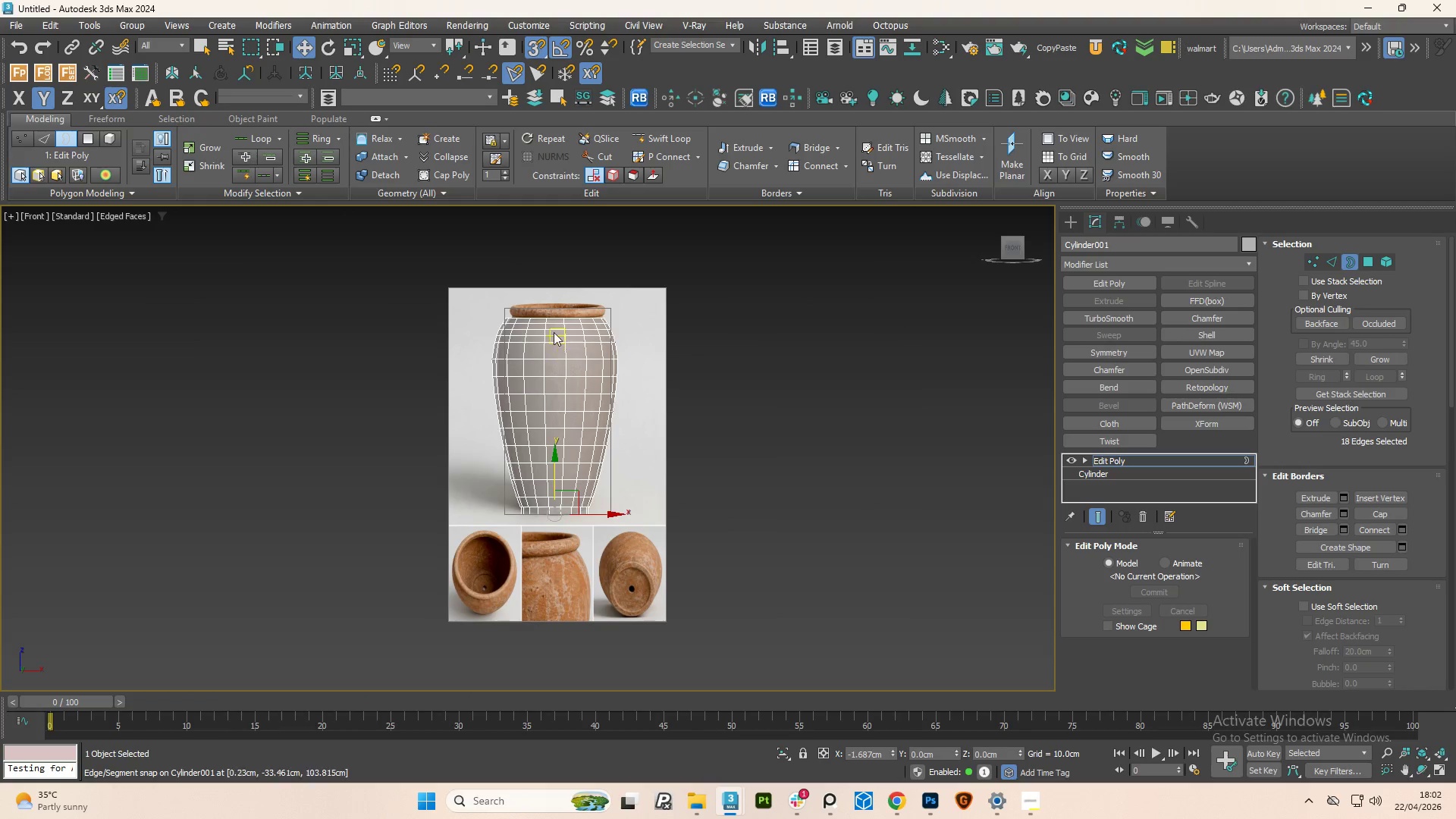 
scroll: coordinate [626, 329], scroll_direction: up, amount: 5.0
 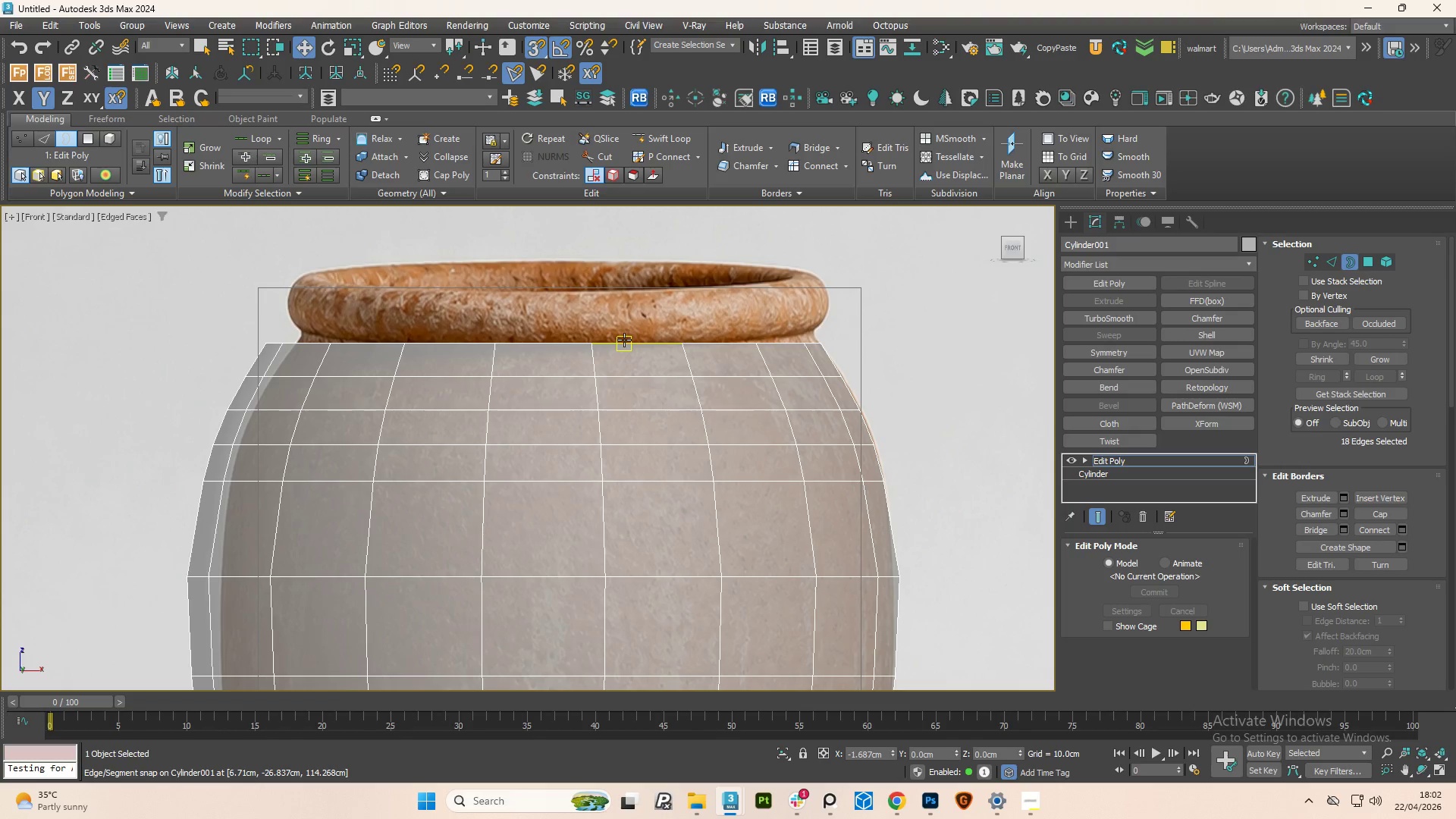 
type(s23)
 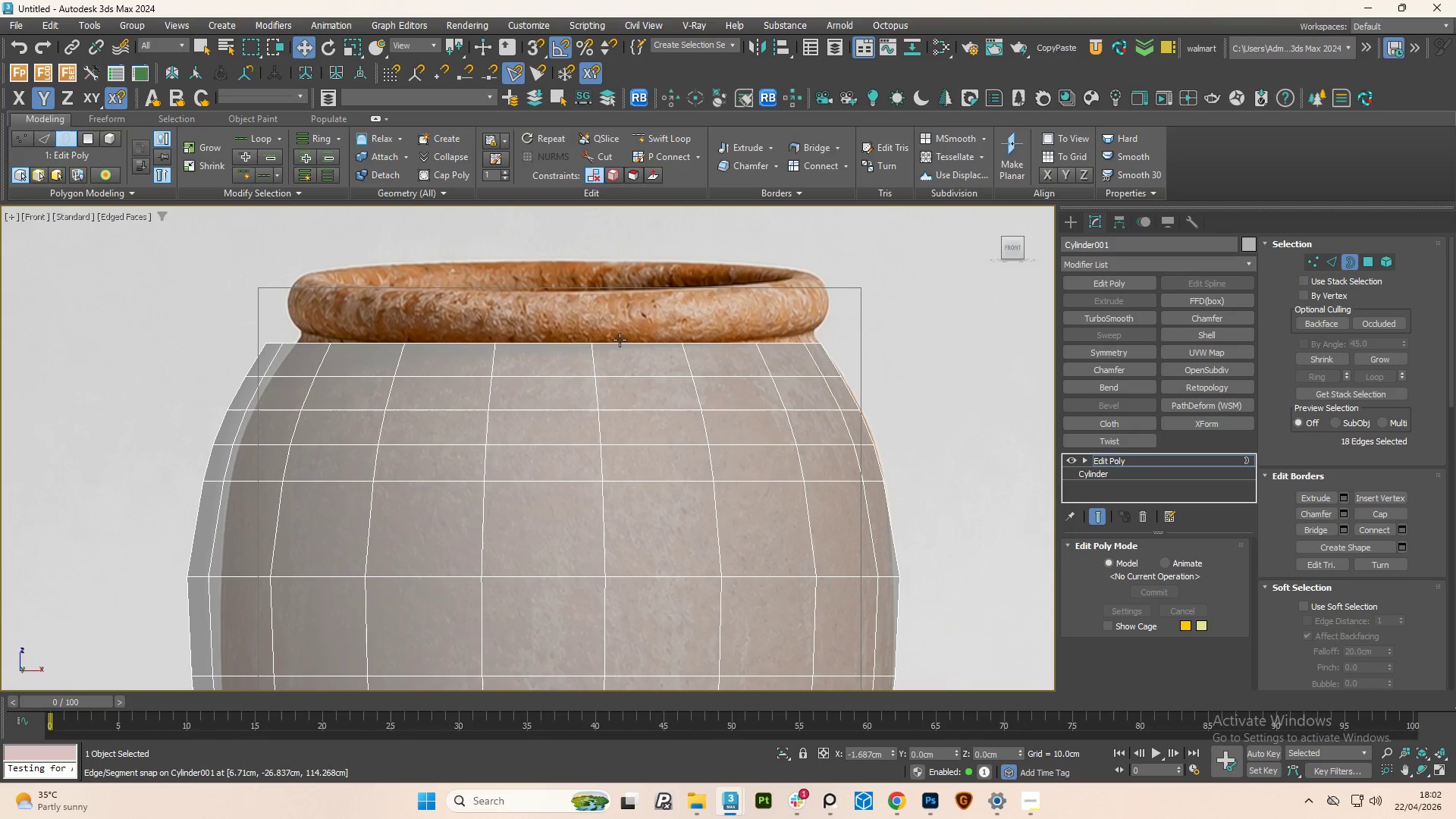 
left_click([620, 340])
 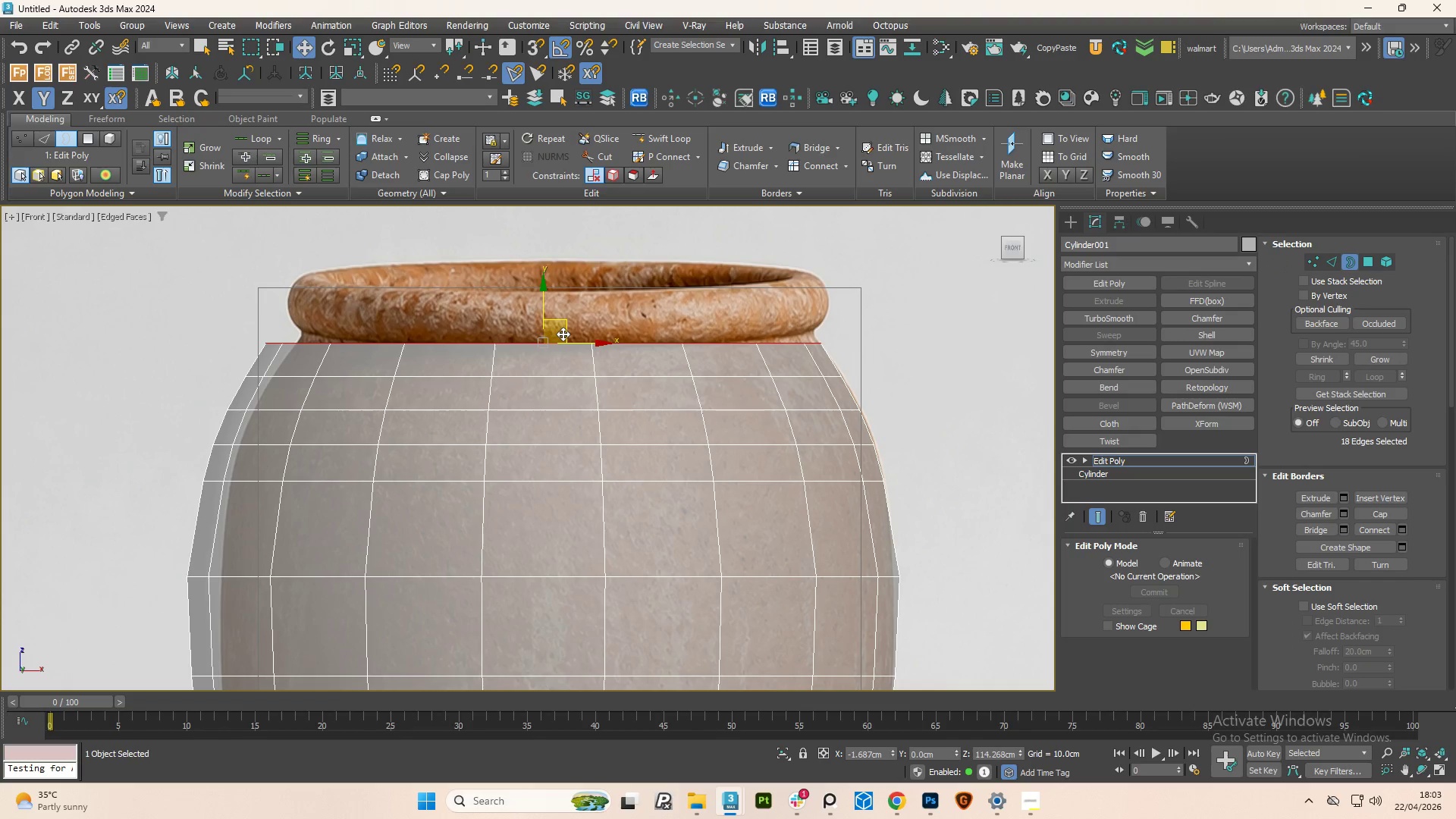 
key(R)
 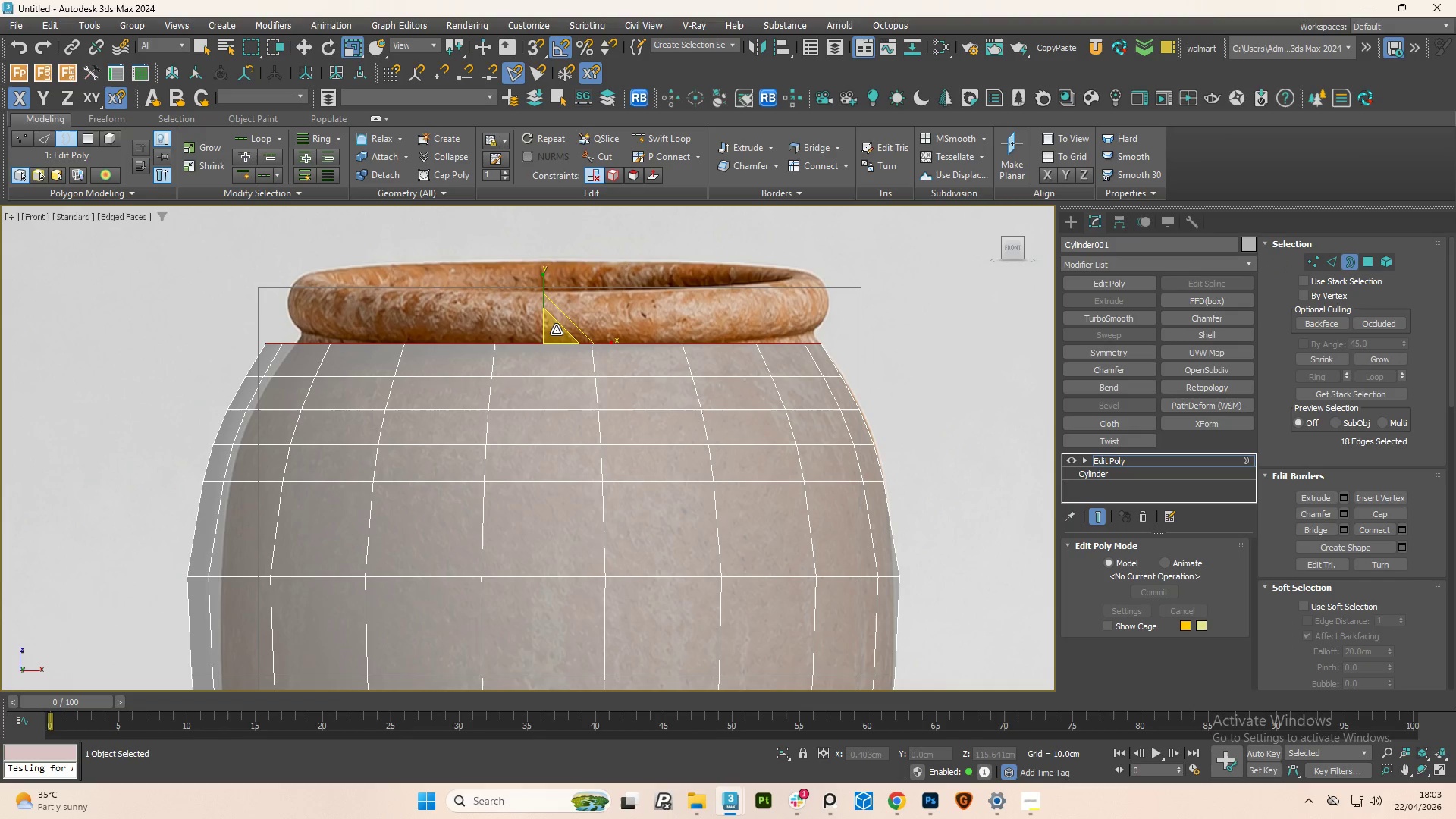 
hold_key(key=ShiftLeft, duration=1.67)
left_click_drag(start_coordinate=[556, 330], to_coordinate=[551, 309])
 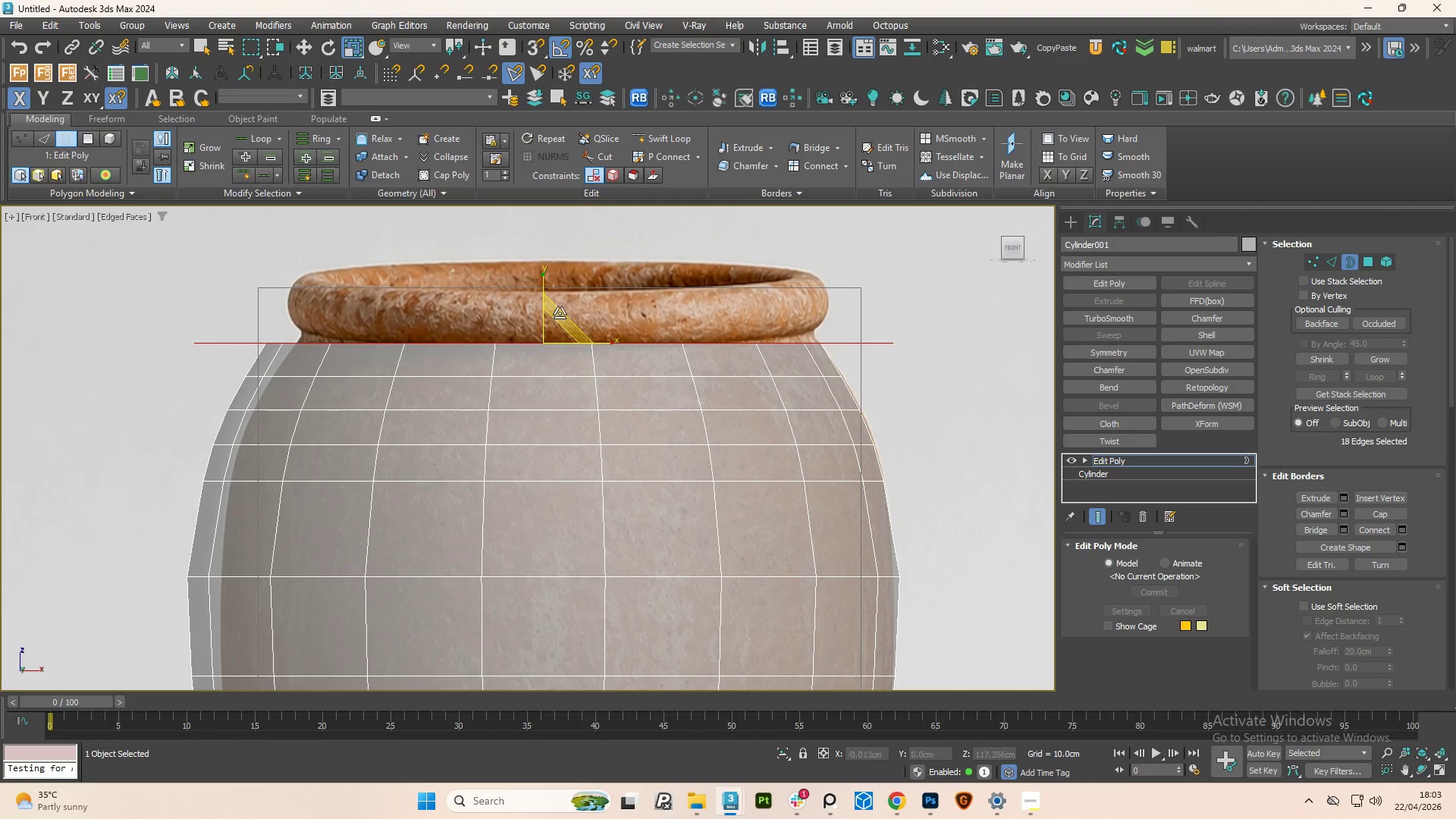 
key(W)
 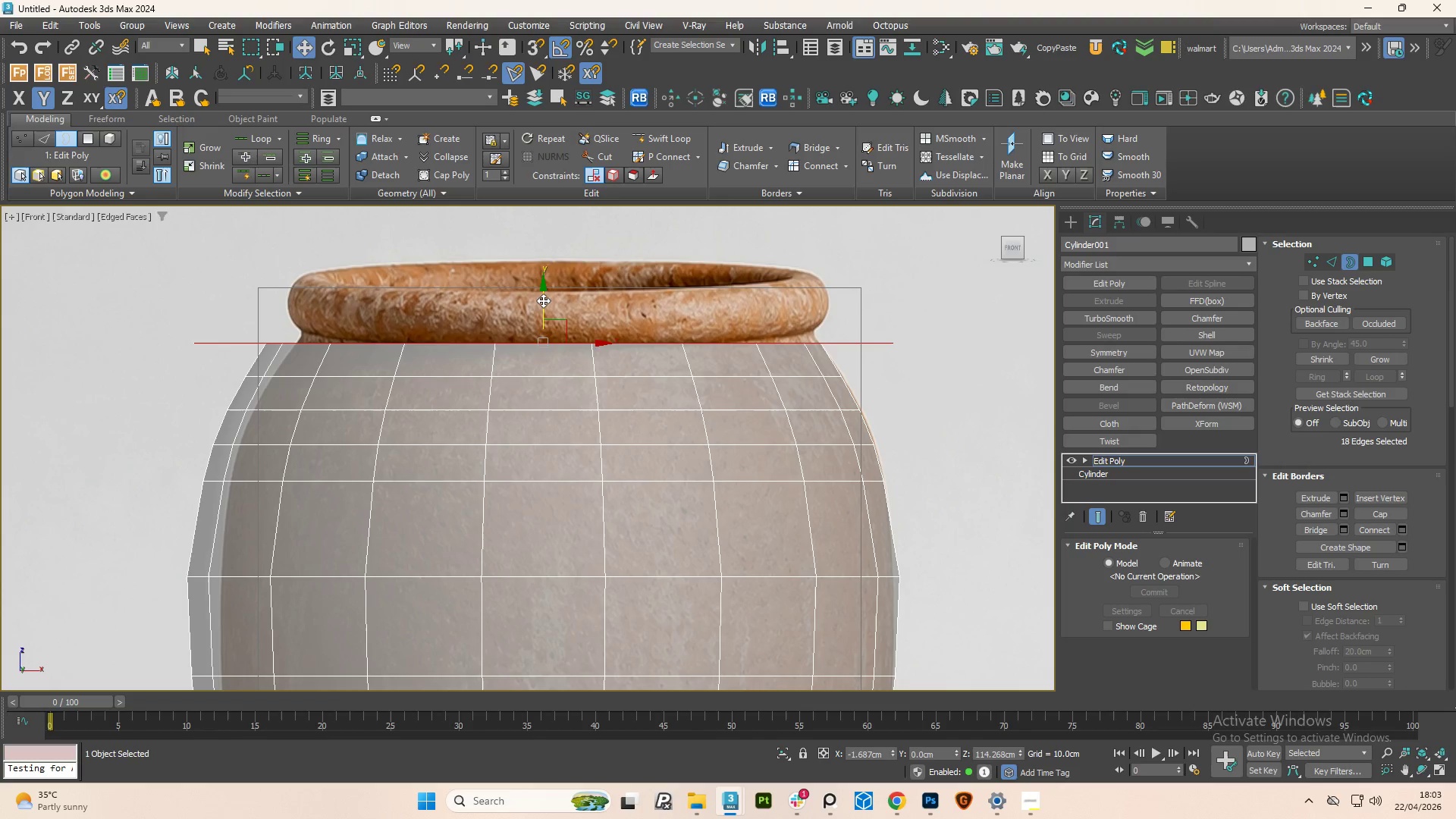 
left_click_drag(start_coordinate=[544, 301], to_coordinate=[543, 255])
 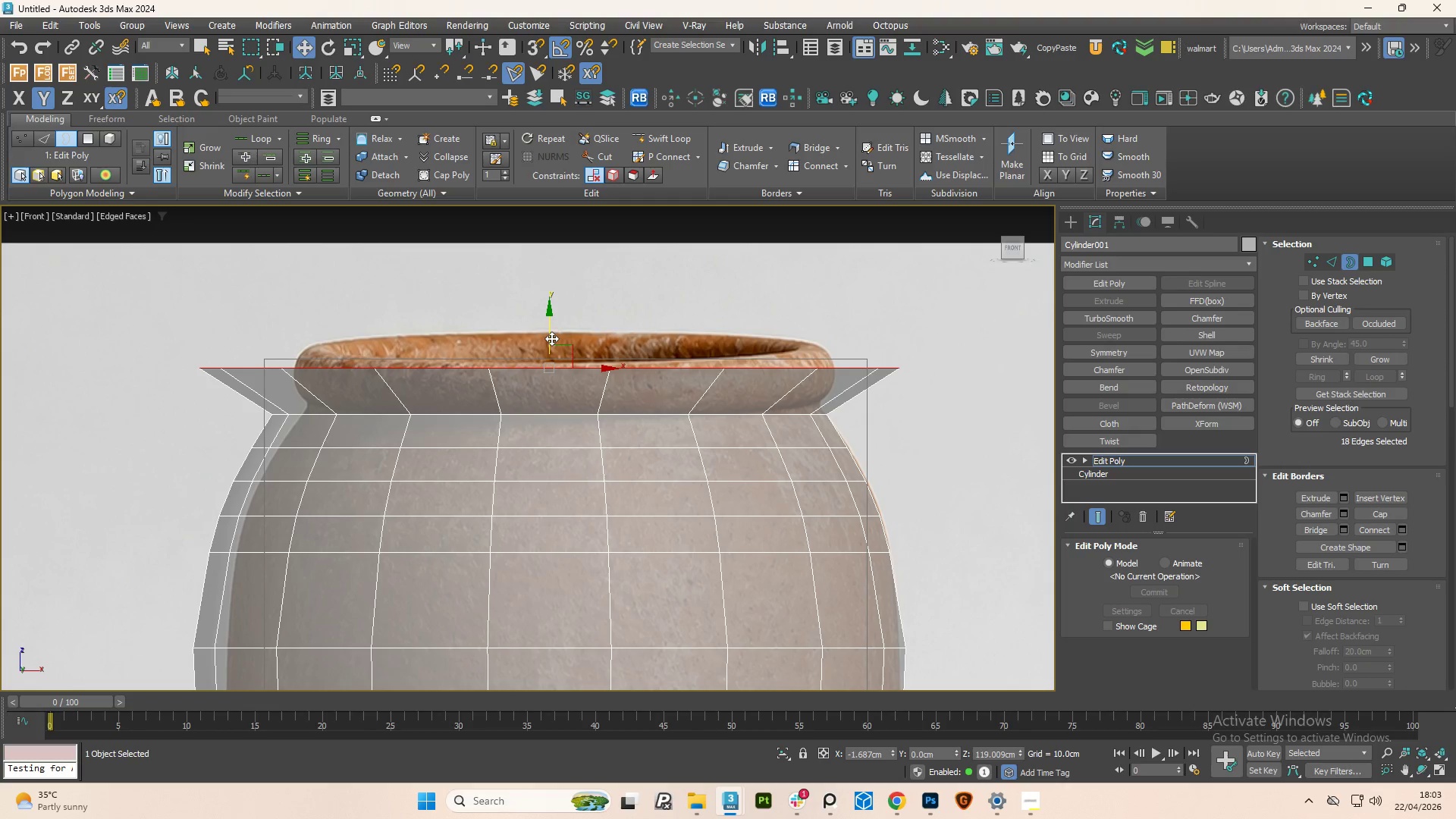 
key(R)
 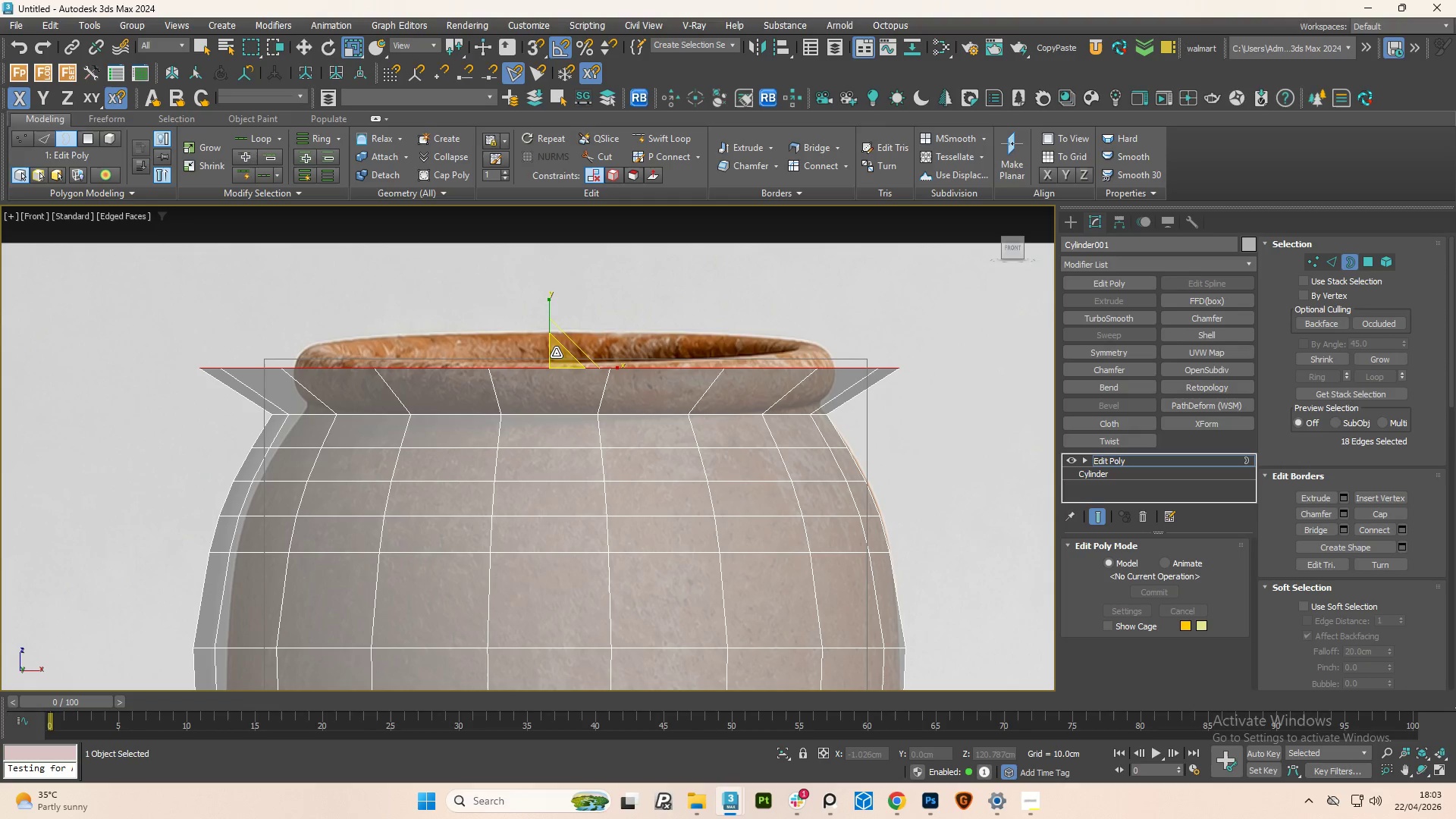 
left_click_drag(start_coordinate=[556, 353], to_coordinate=[559, 365])
 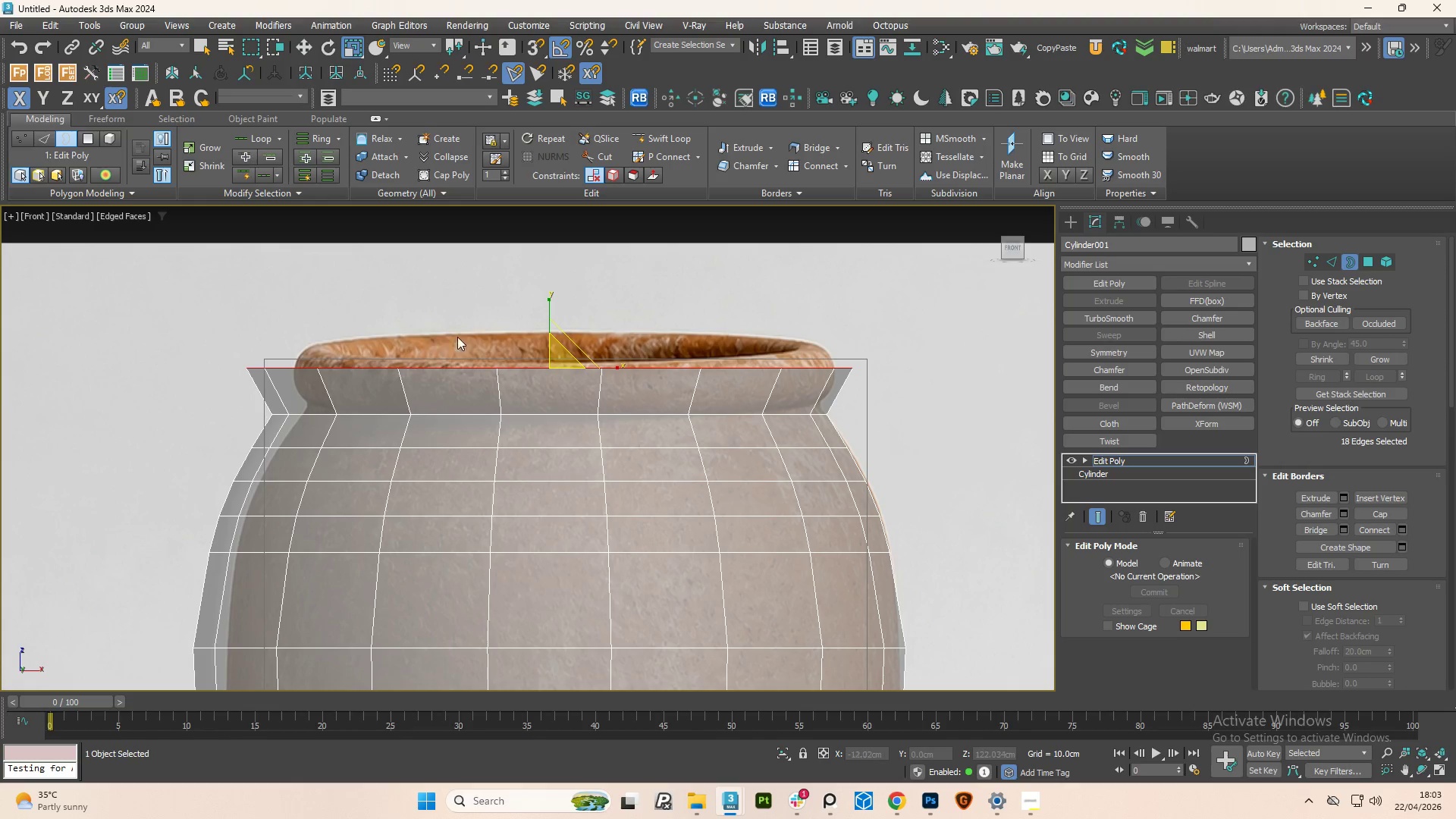 
wait(15.48)
 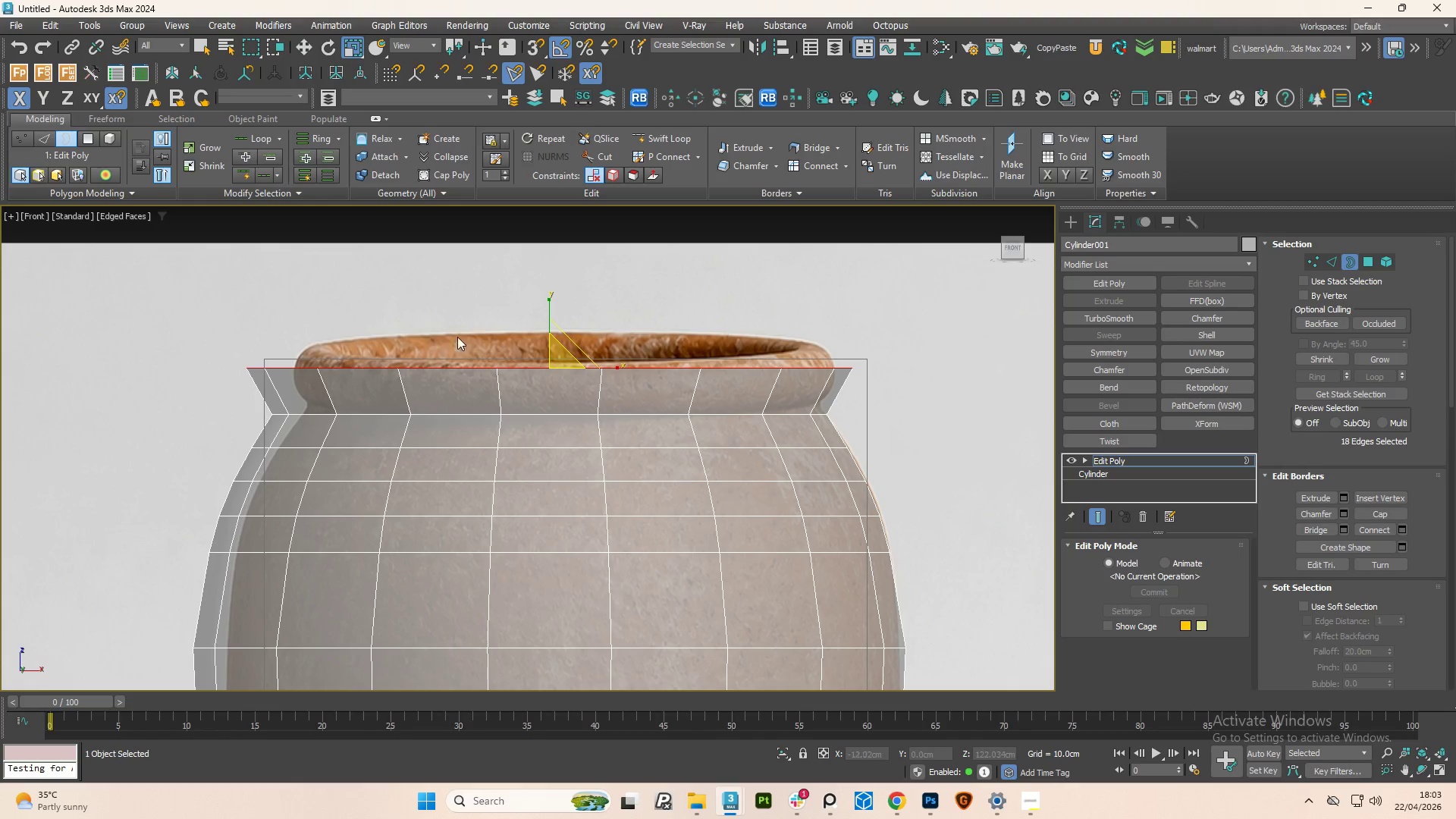 
key(W)
 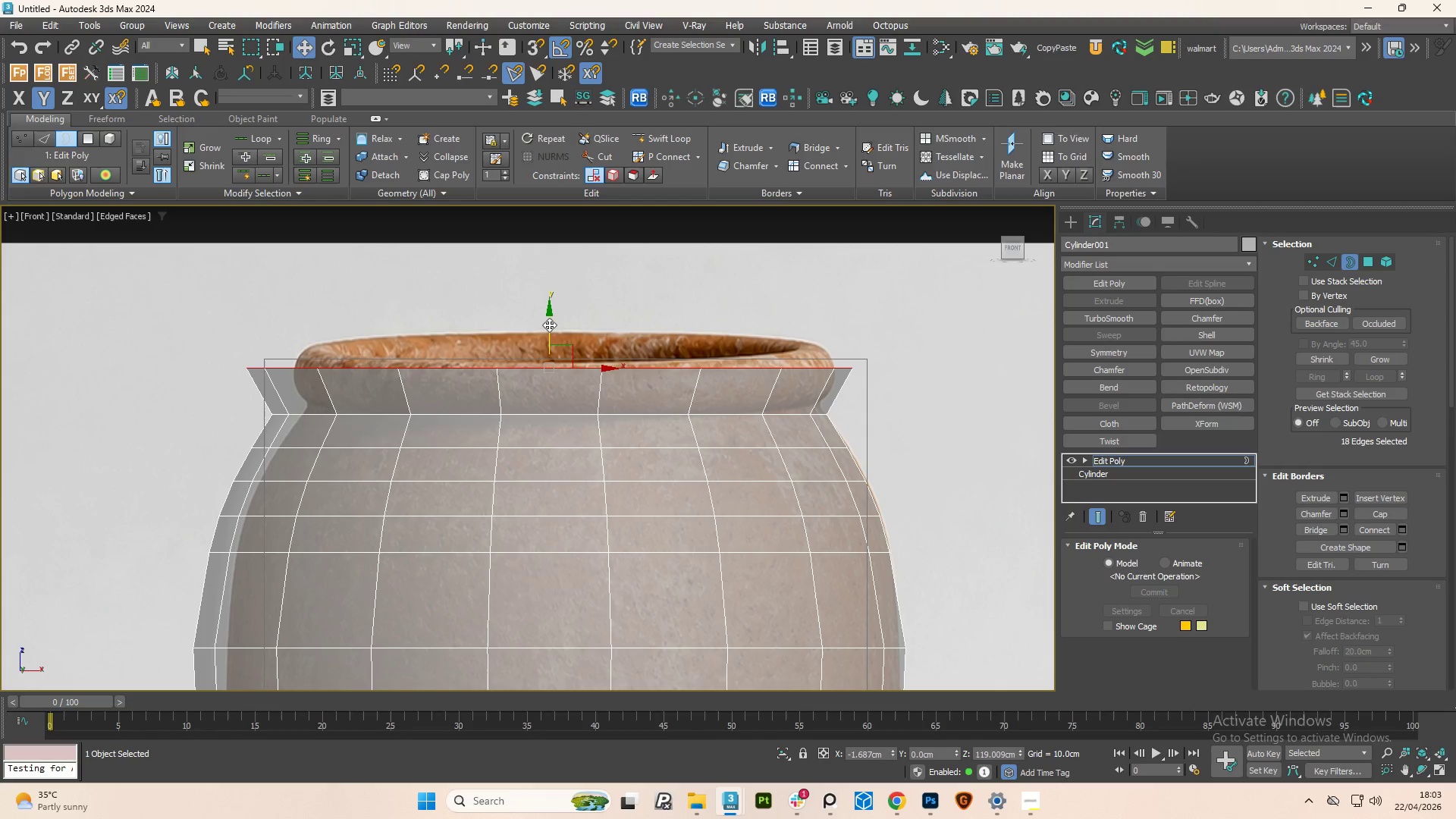 
left_click_drag(start_coordinate=[549, 325], to_coordinate=[549, 315])
 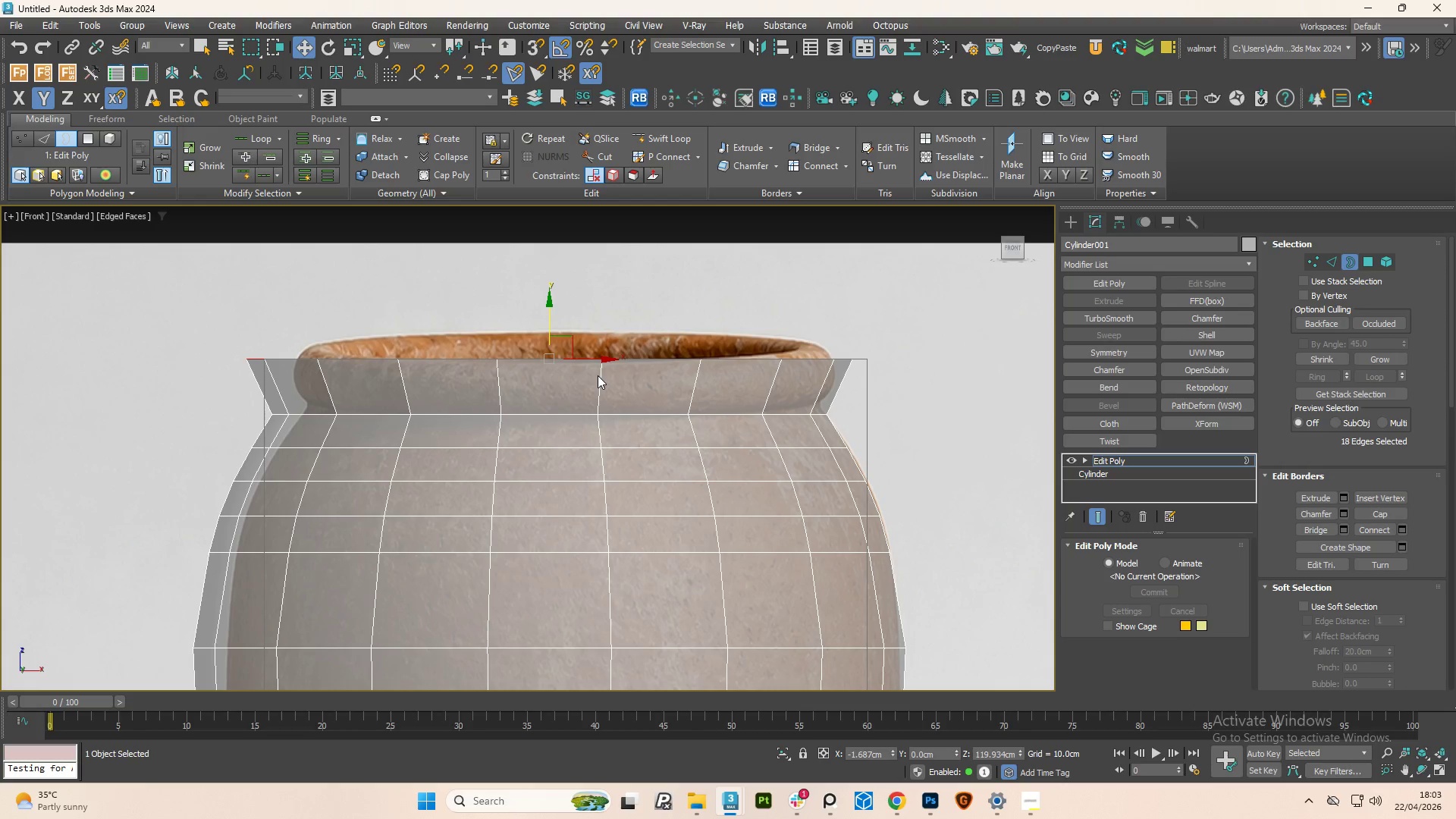 
key(2)
 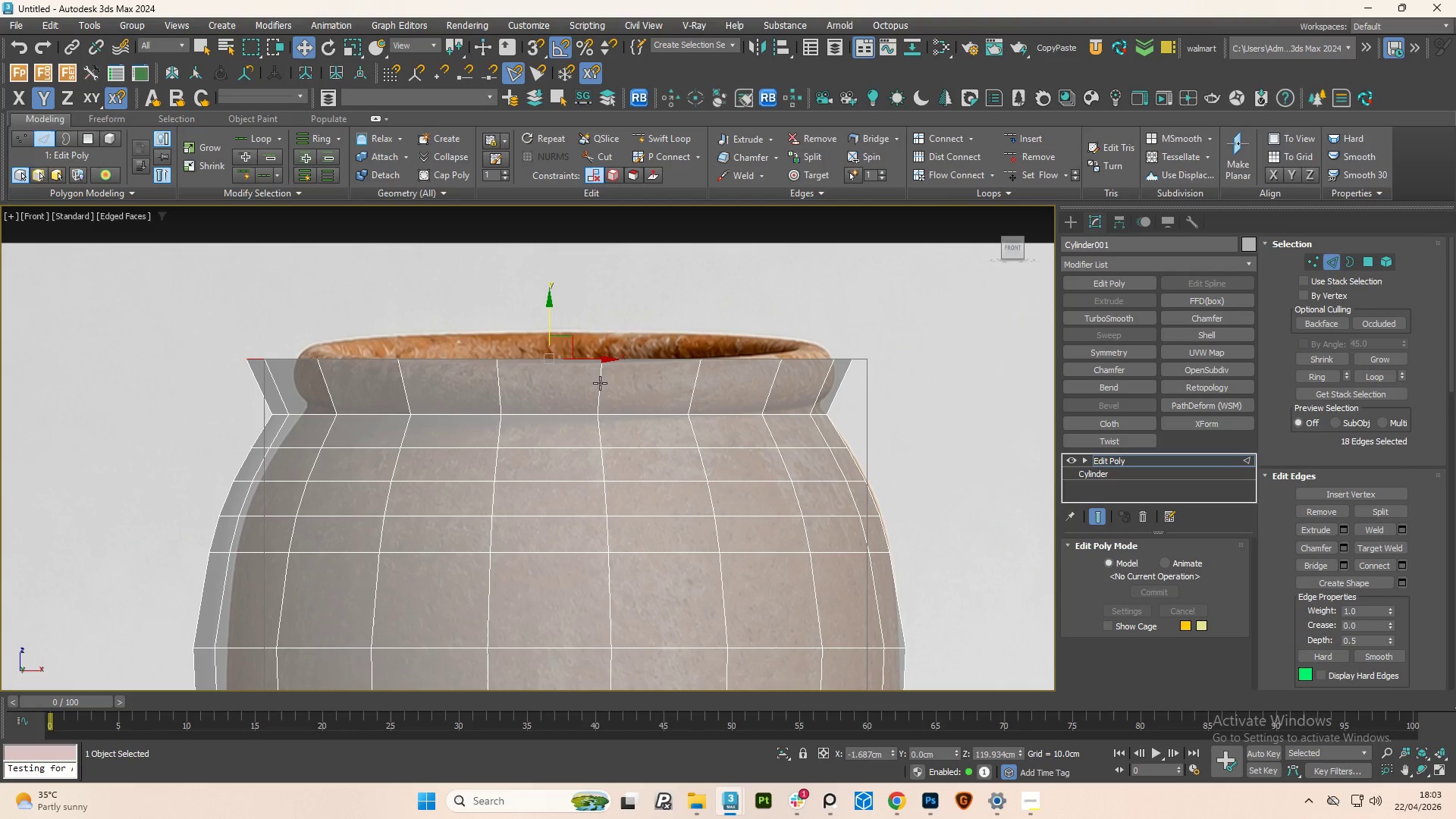 
left_click([600, 383])
 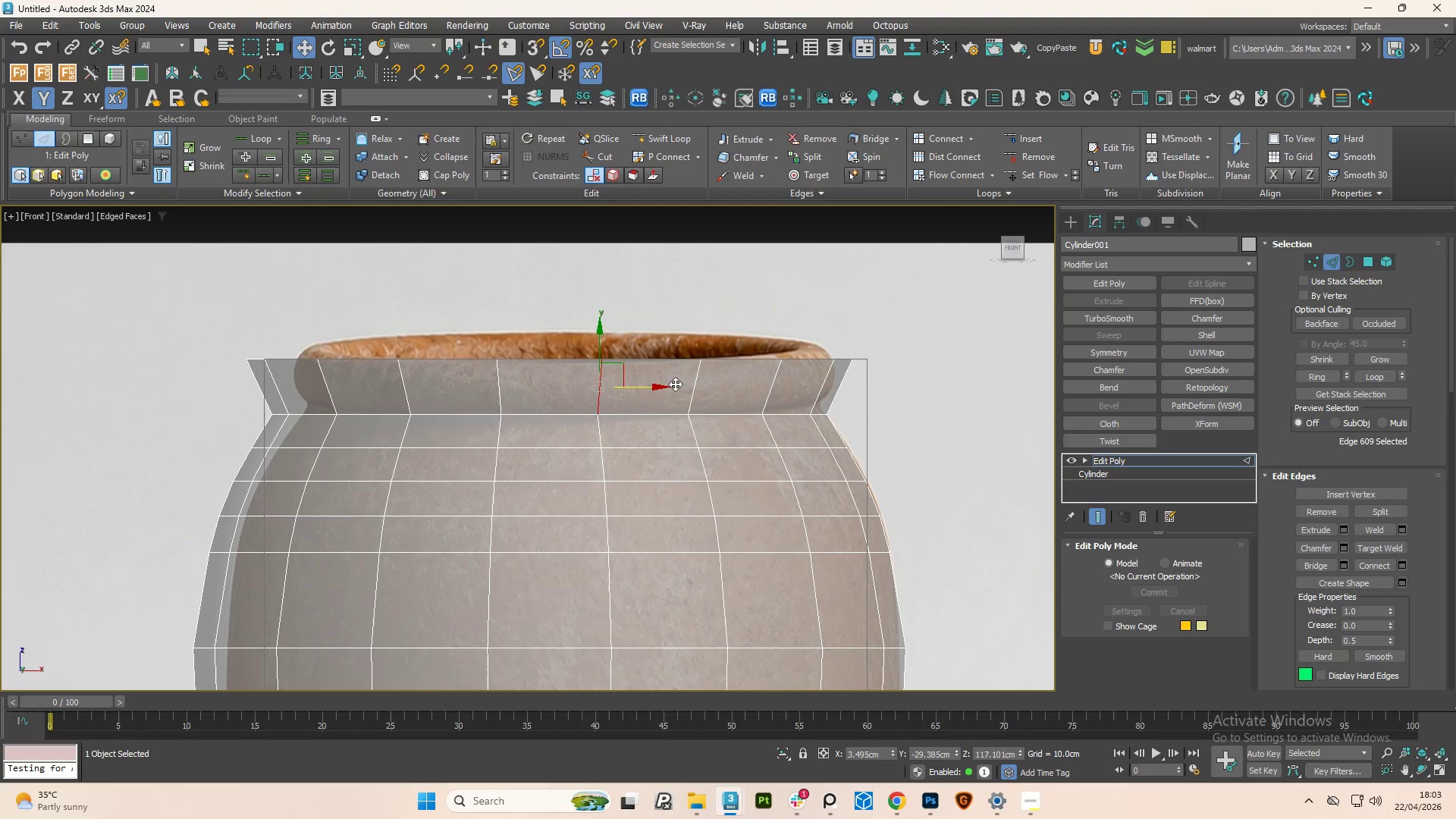 
hold_key(key=ControlLeft, duration=0.98)
double_click([689, 388])
 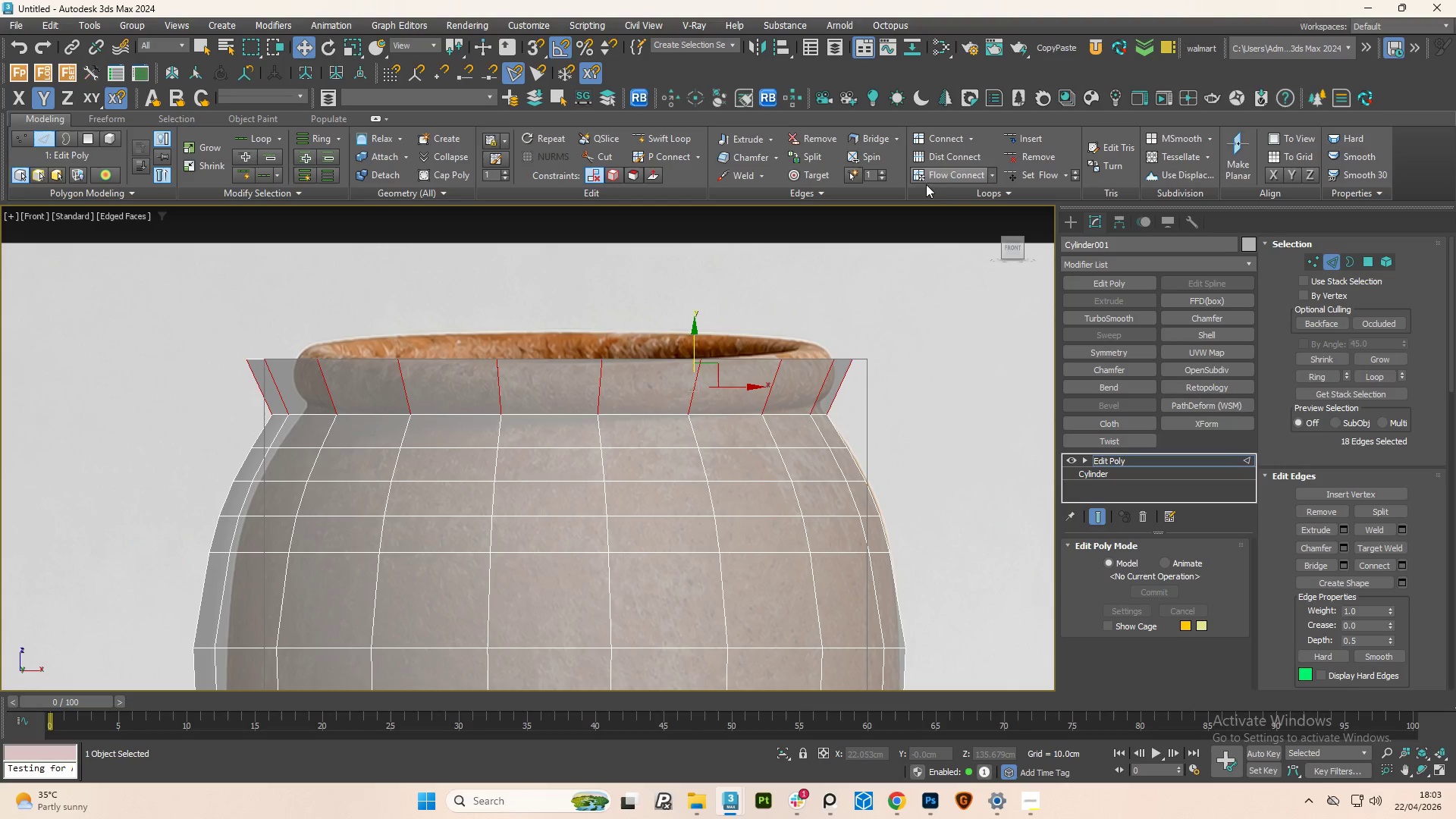 
left_click([947, 179])
 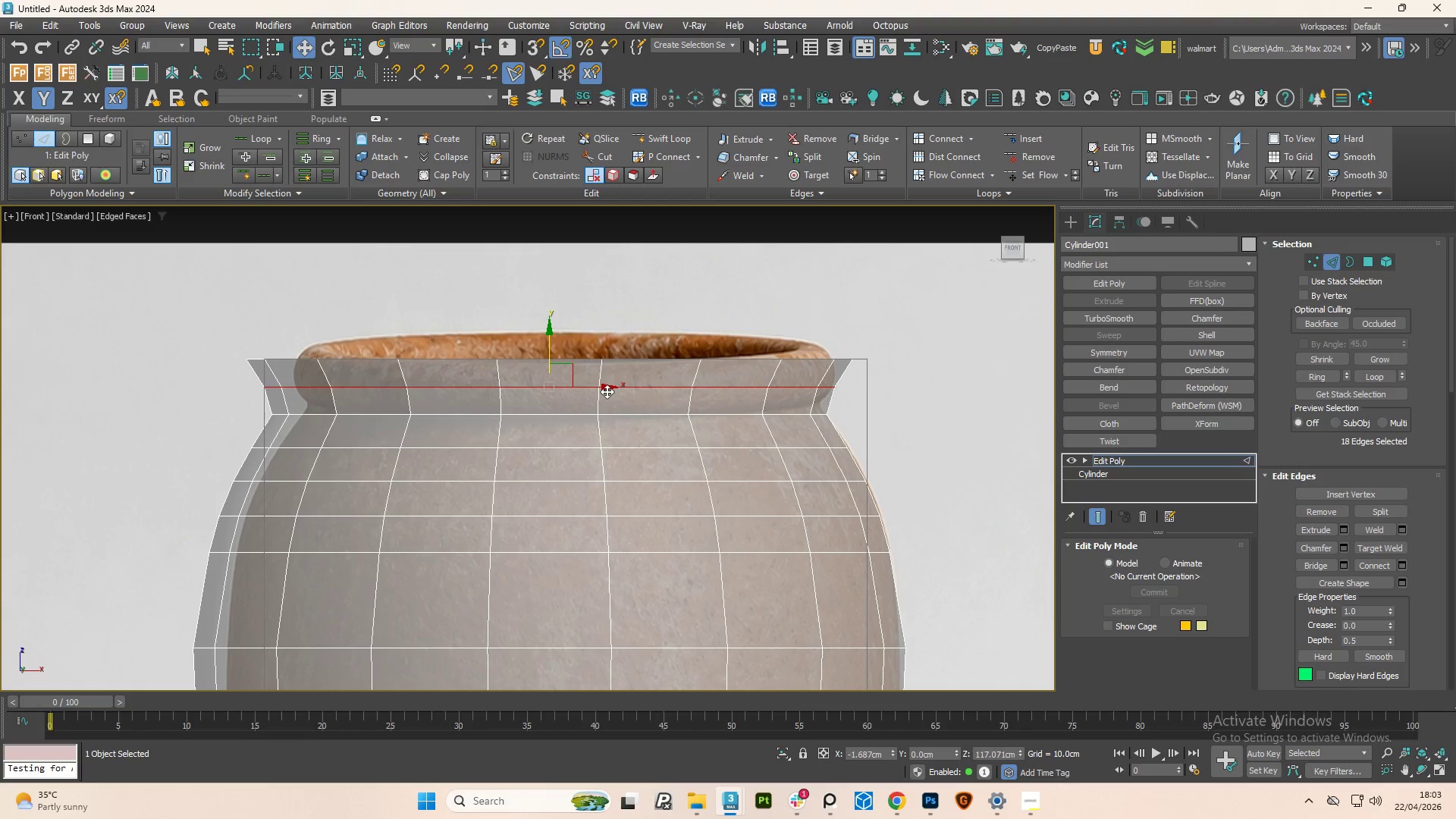 
key(R)
 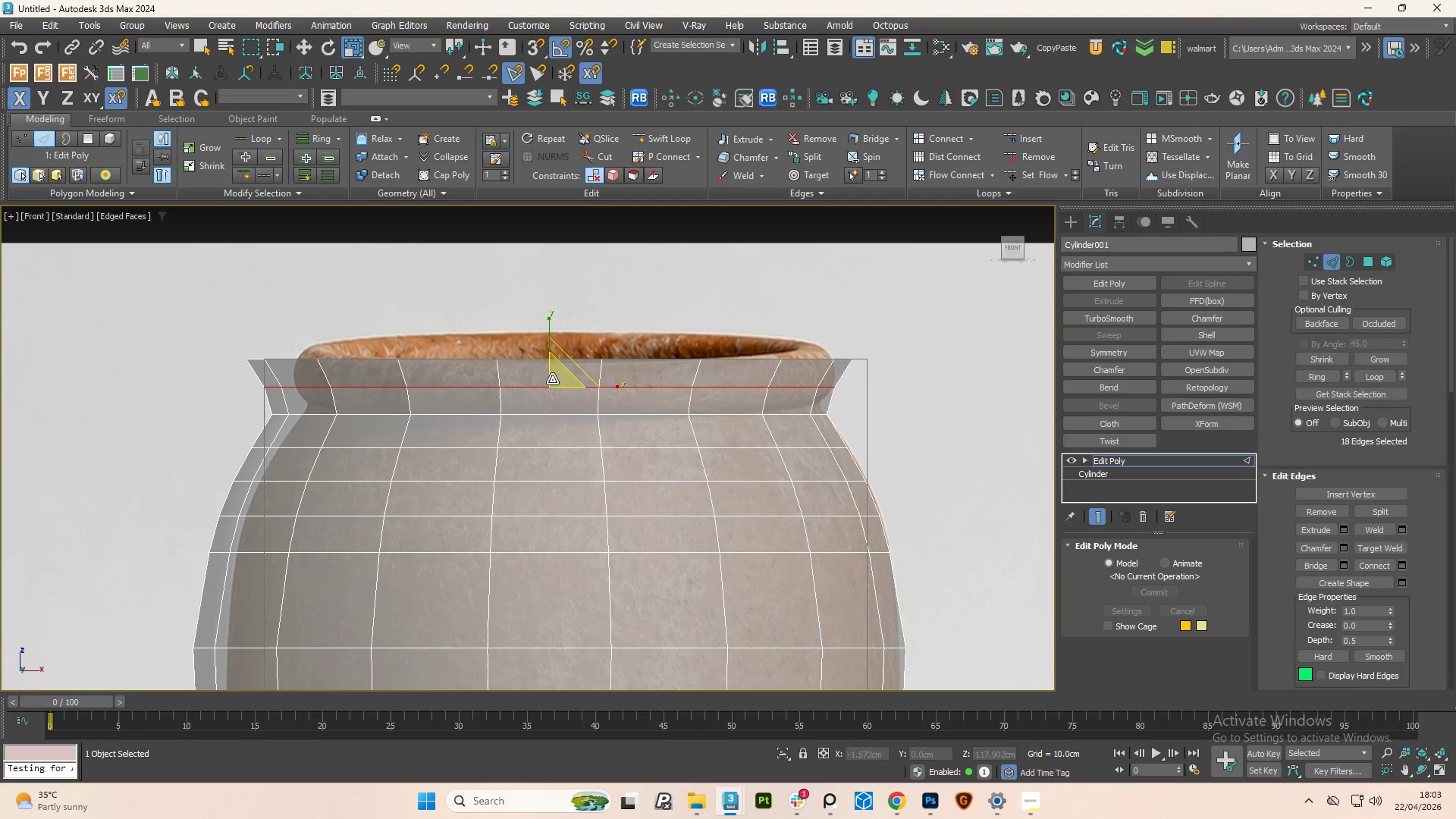 
left_click_drag(start_coordinate=[552, 379], to_coordinate=[546, 375])
 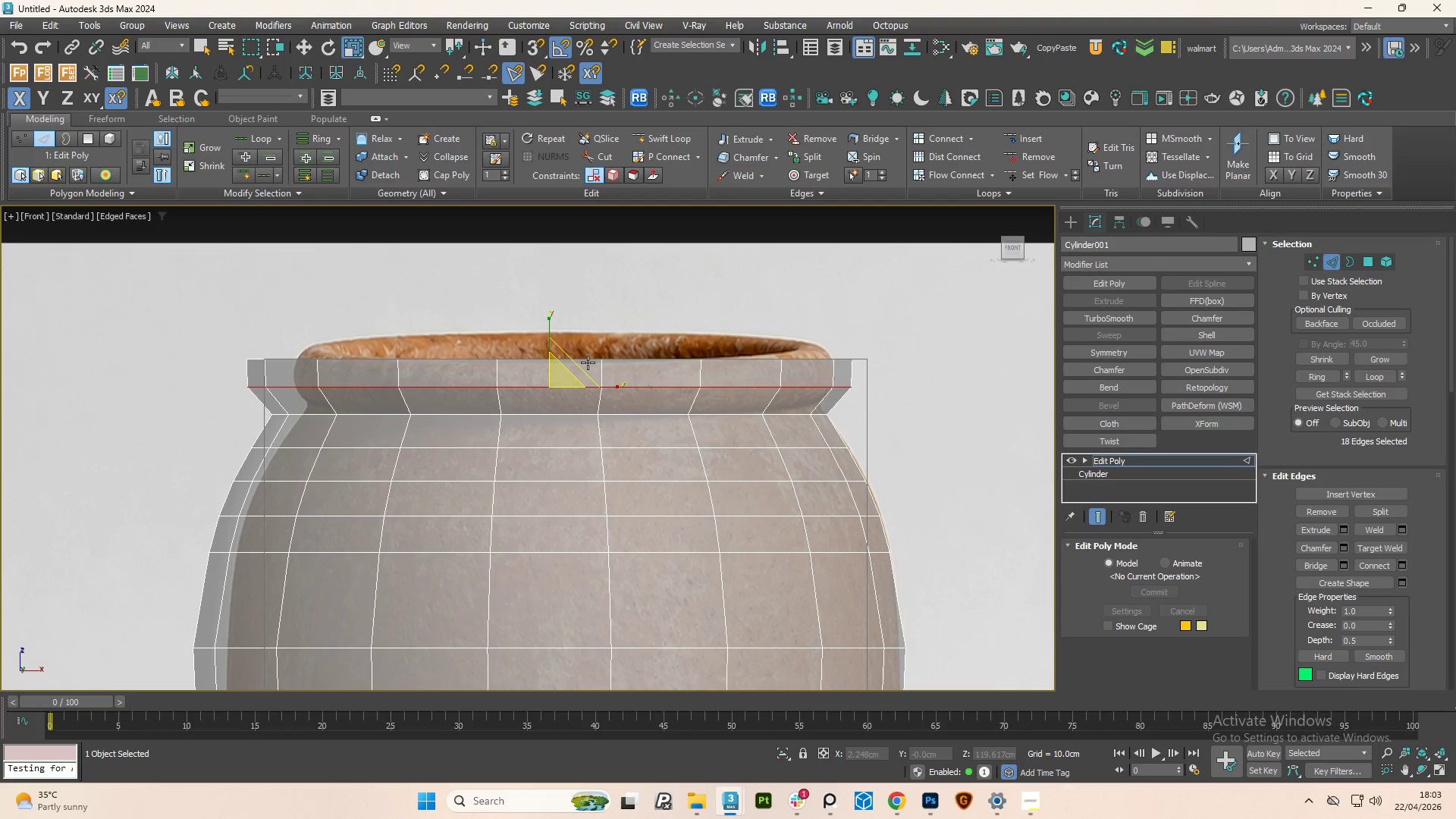 
double_click([588, 362])
 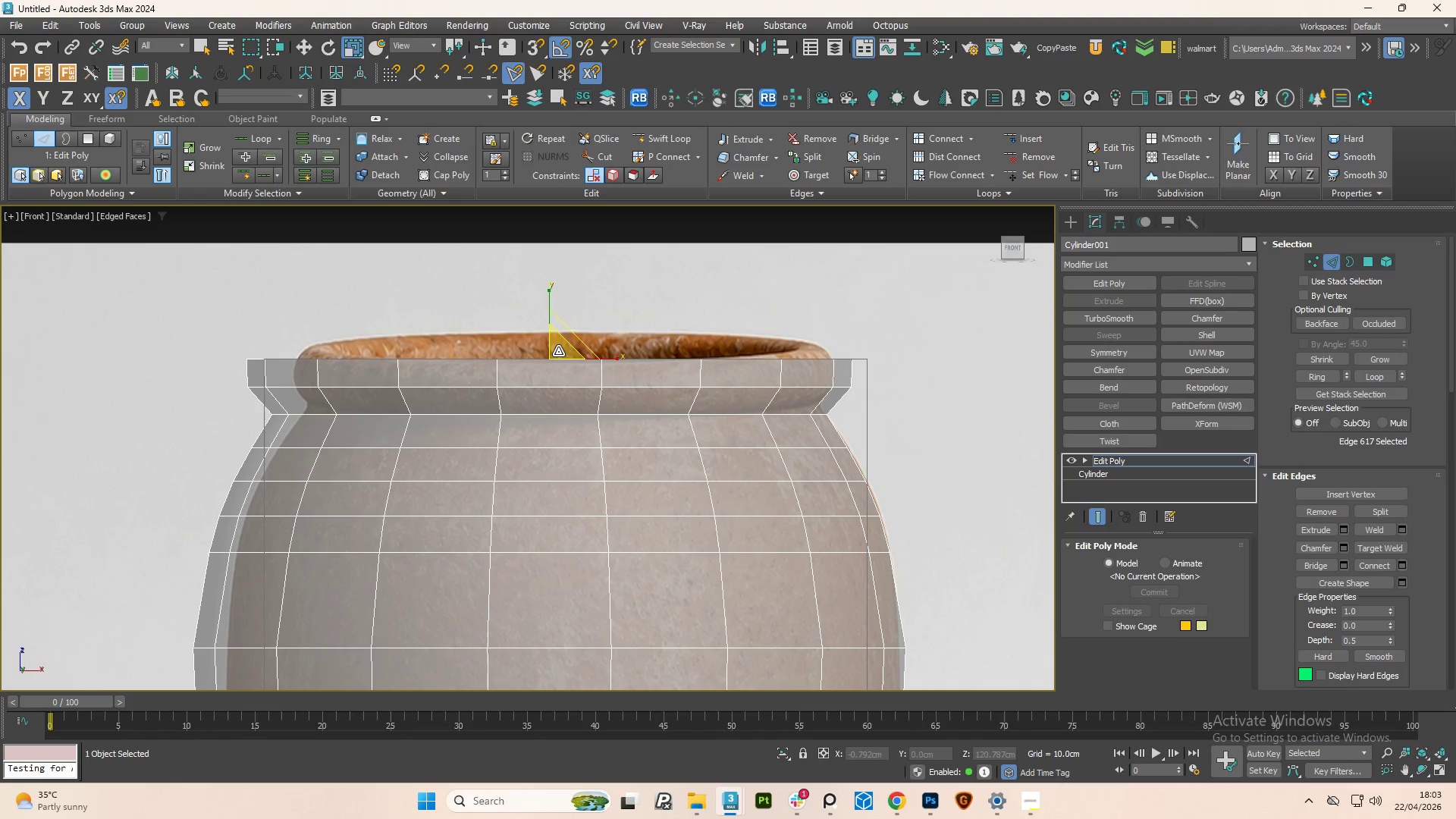 
wait(8.44)
 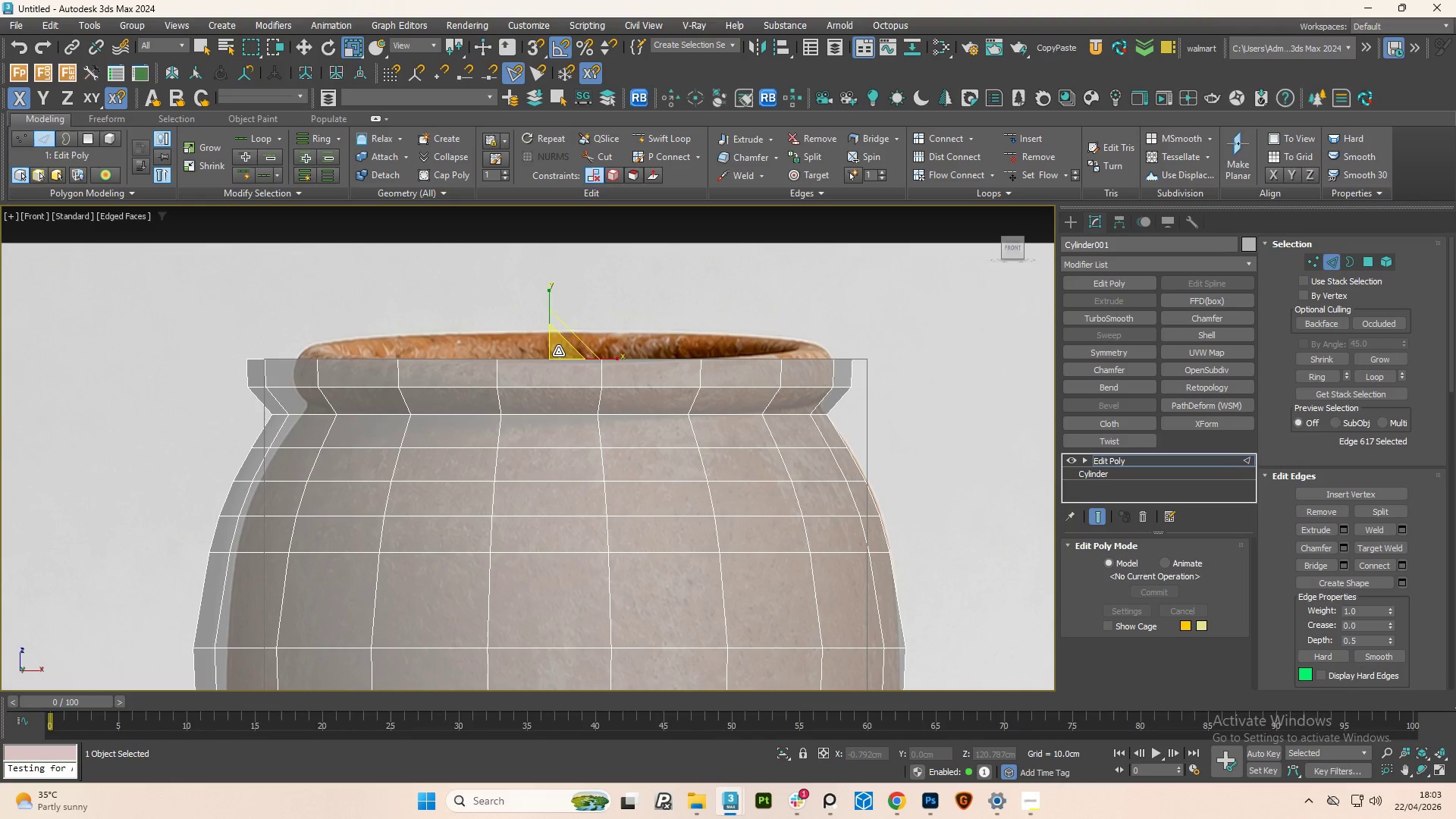 
left_click([402, 378])
 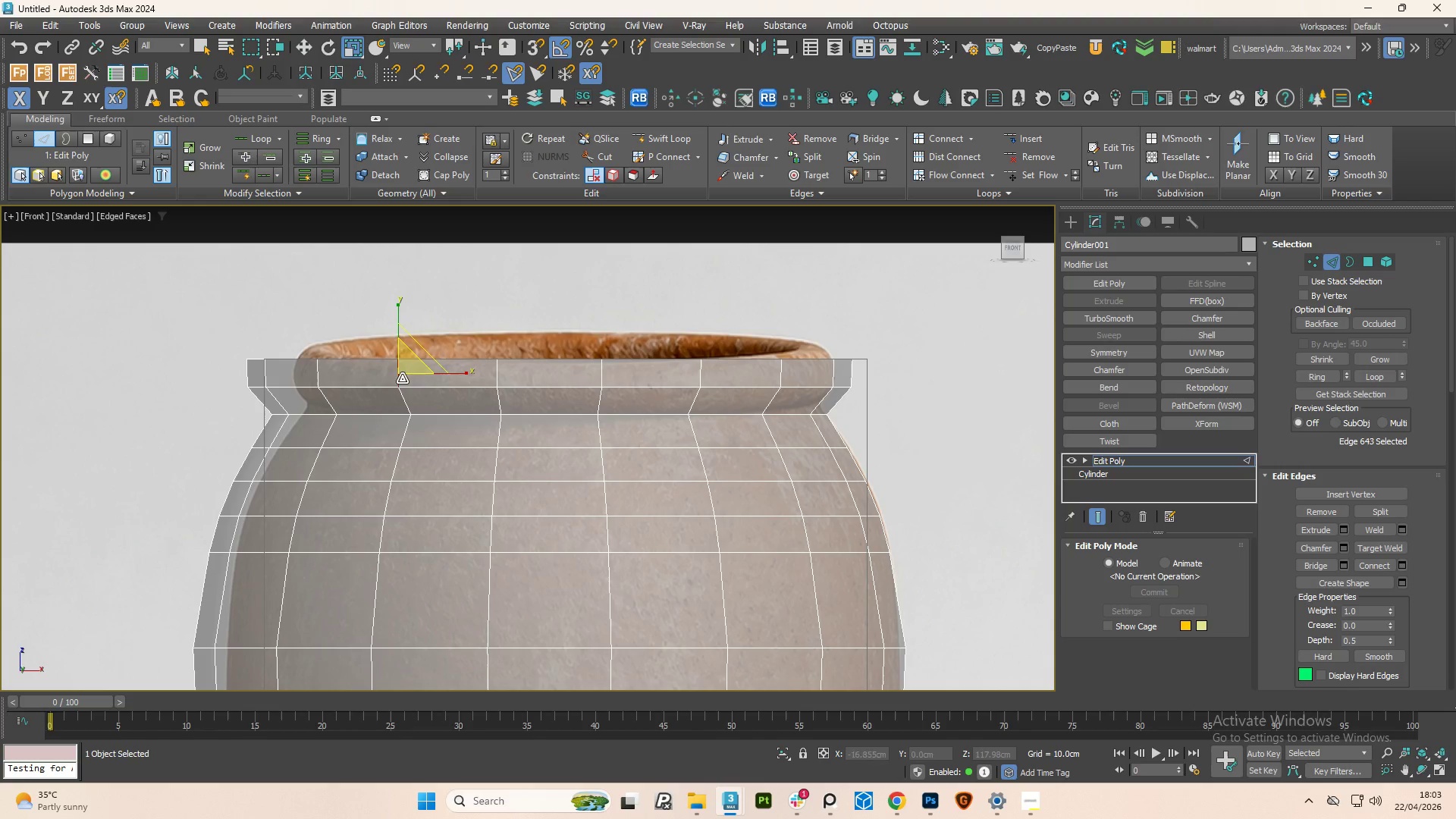 
hold_key(key=ControlLeft, duration=1.67)
double_click([499, 379])
 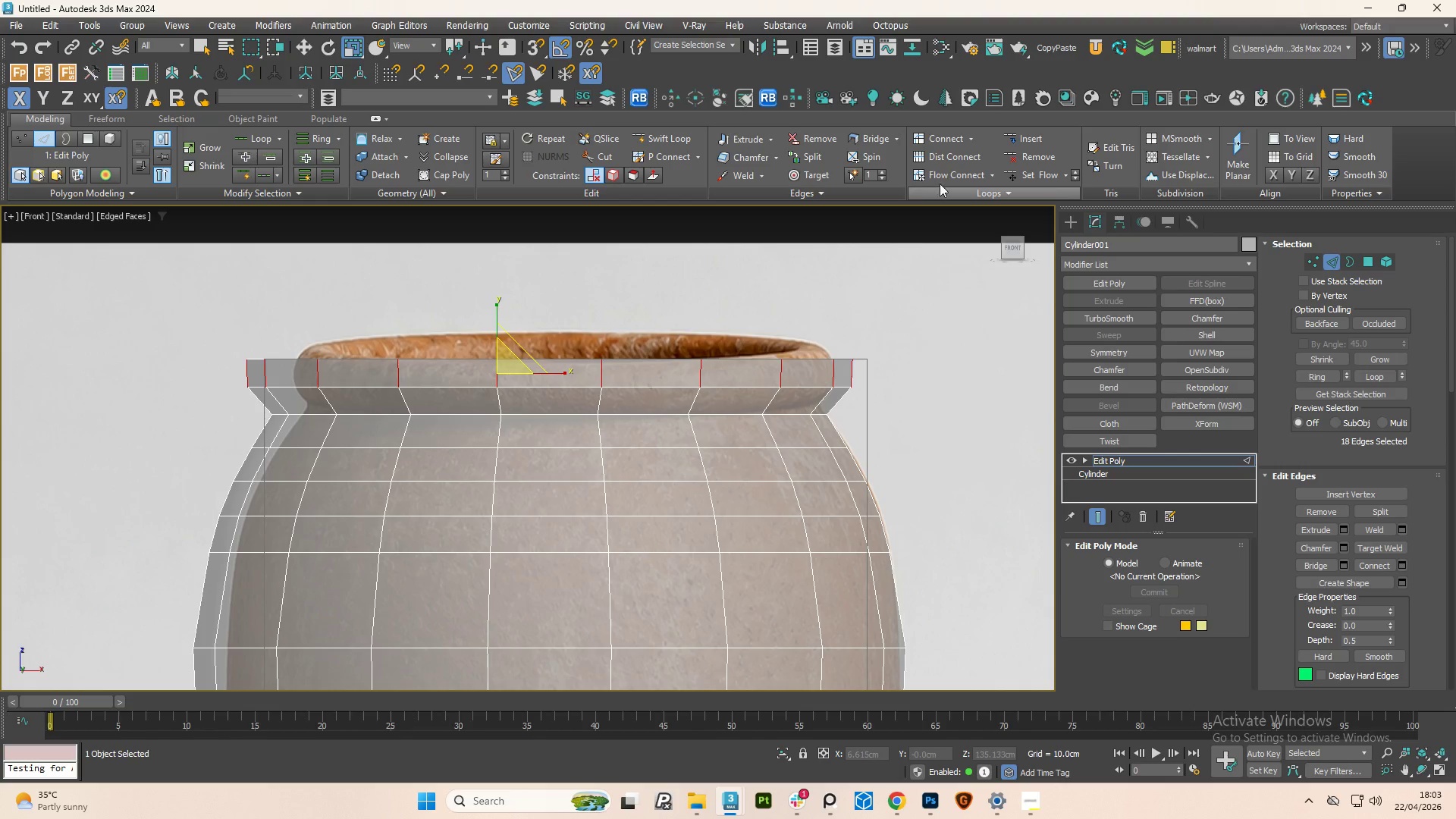 
left_click([946, 180])
 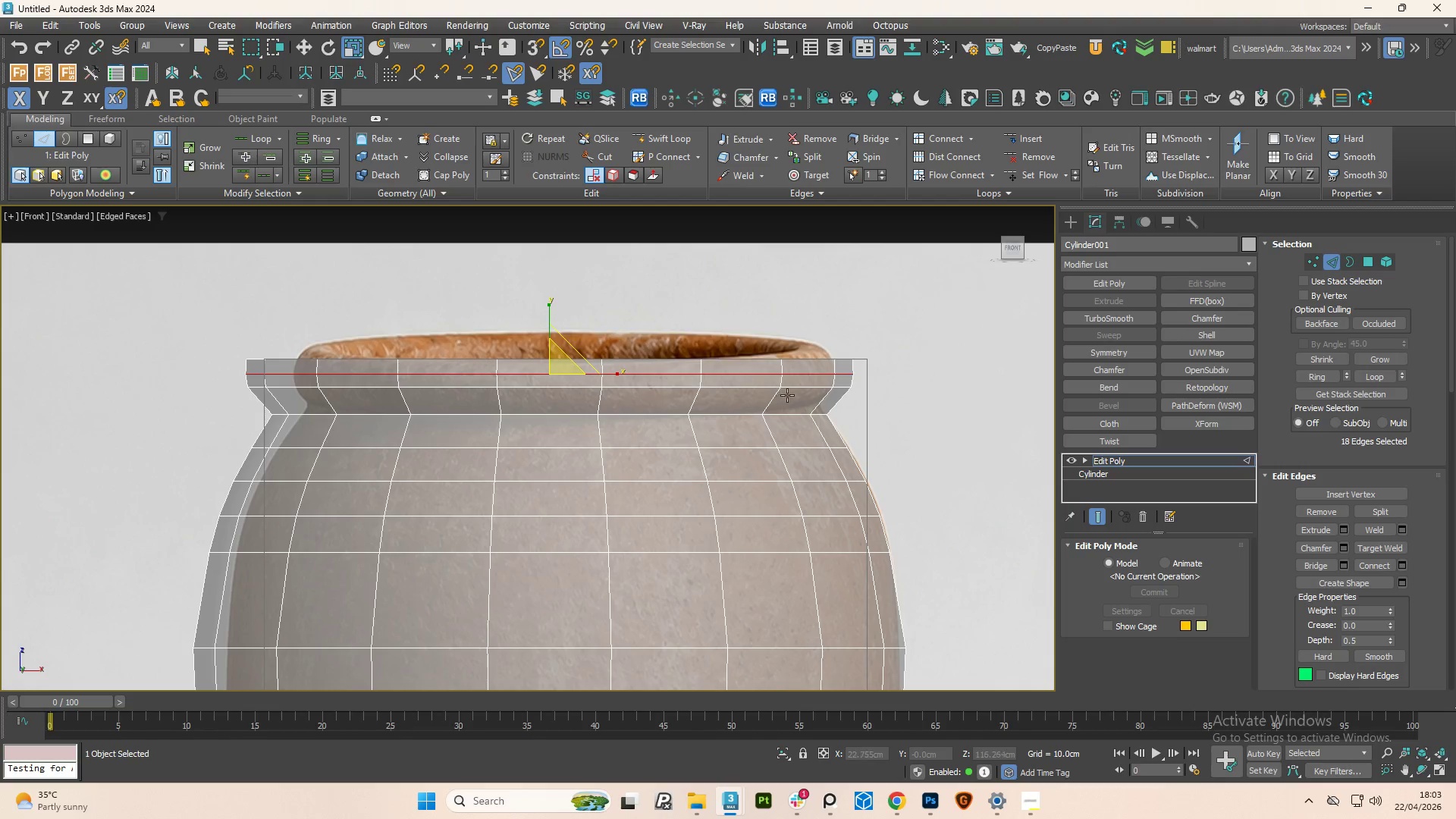 
left_click([775, 393])
 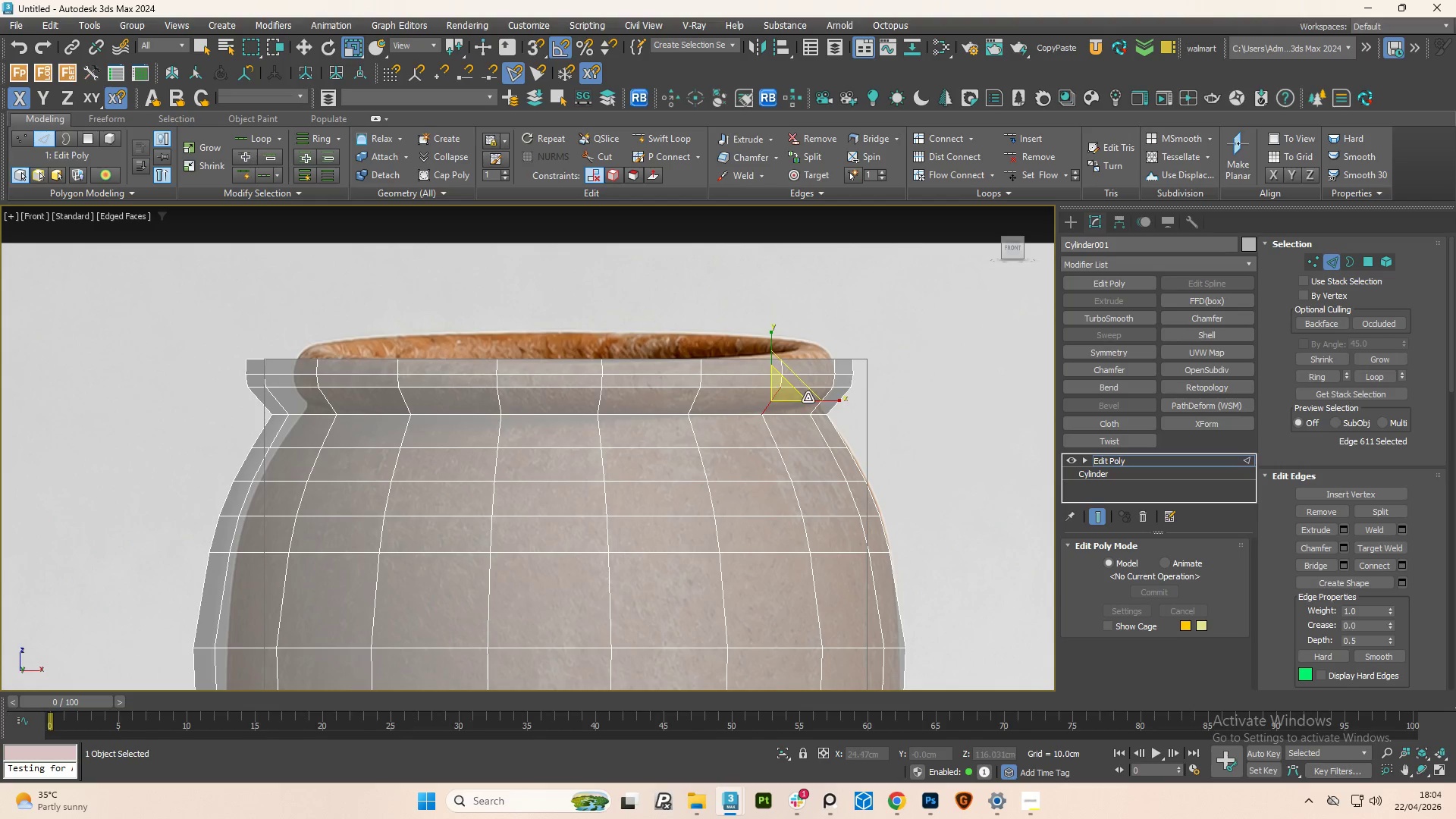 
hold_key(key=ControlLeft, duration=1.53)
double_click([827, 394])
 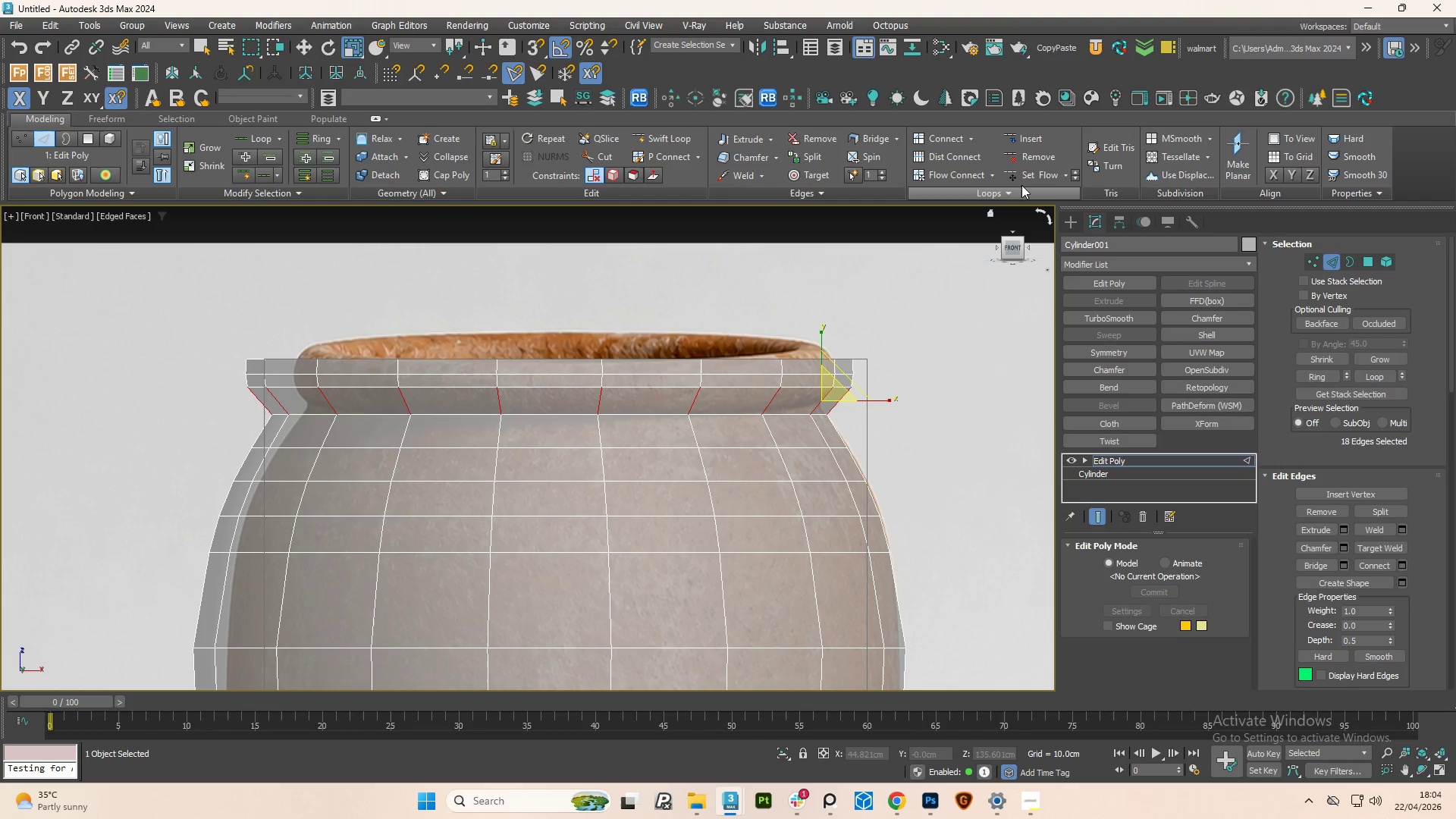 
left_click([1033, 175])
 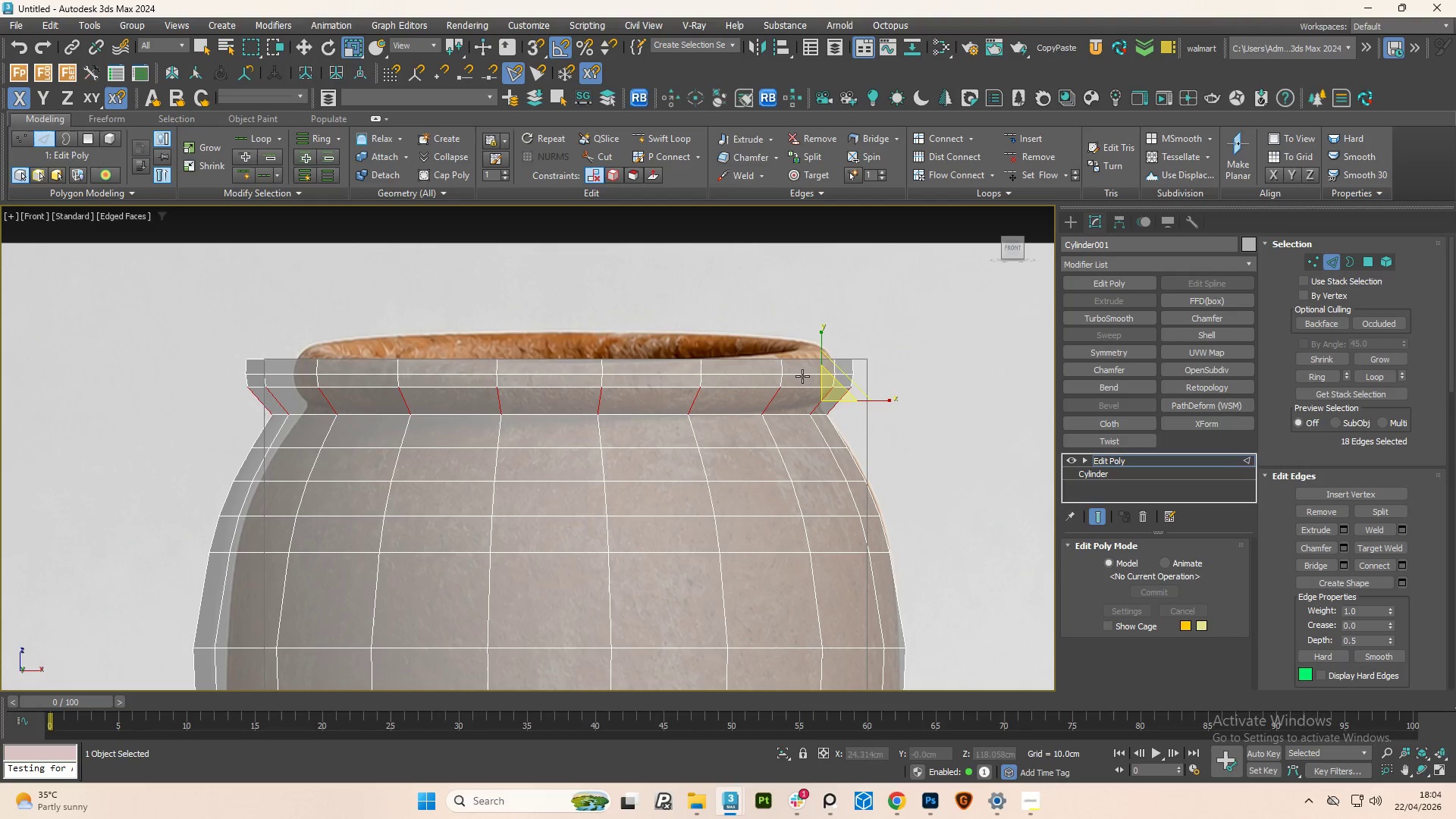 
key(Control+Z)
 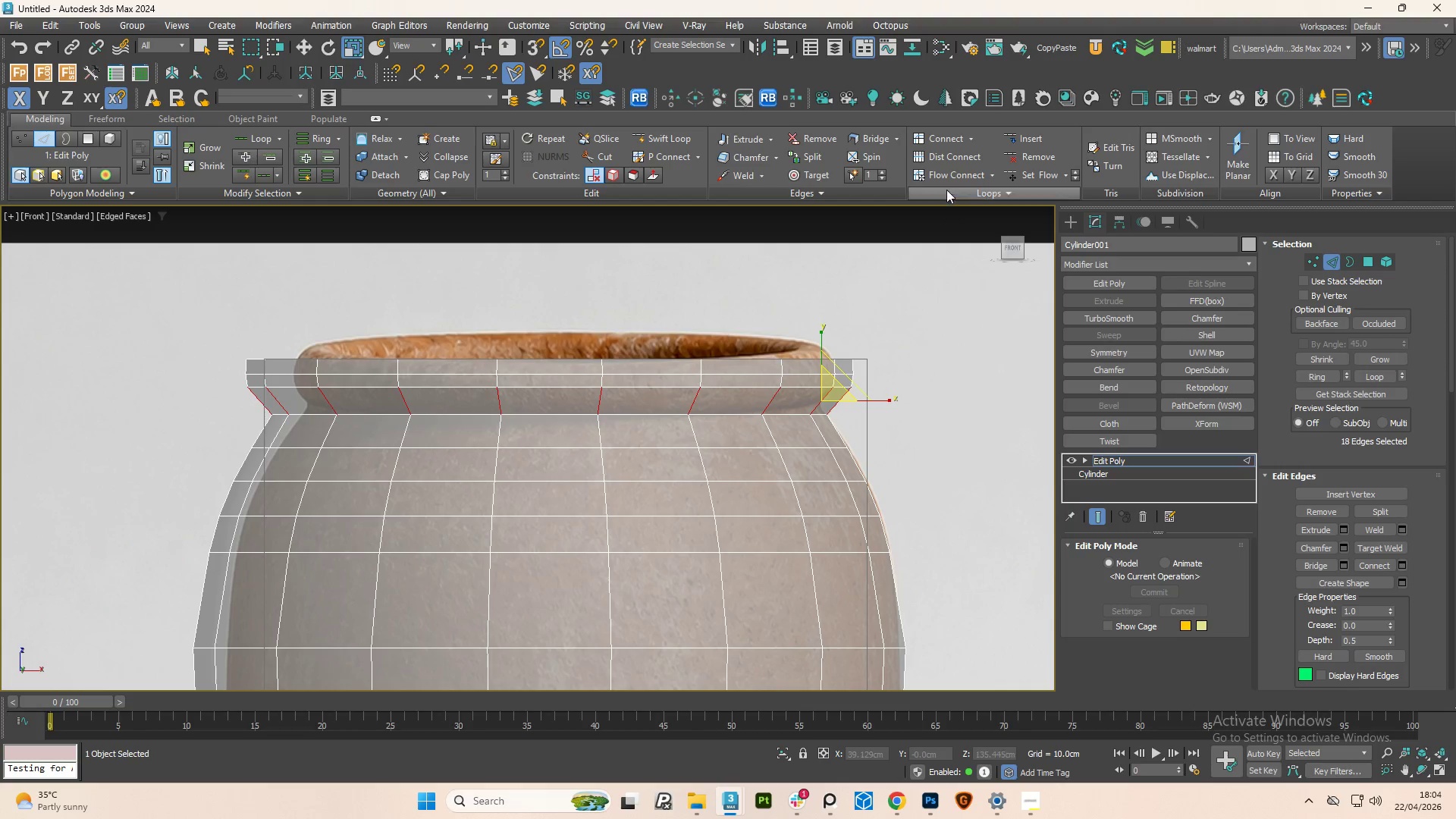 
left_click([951, 174])
 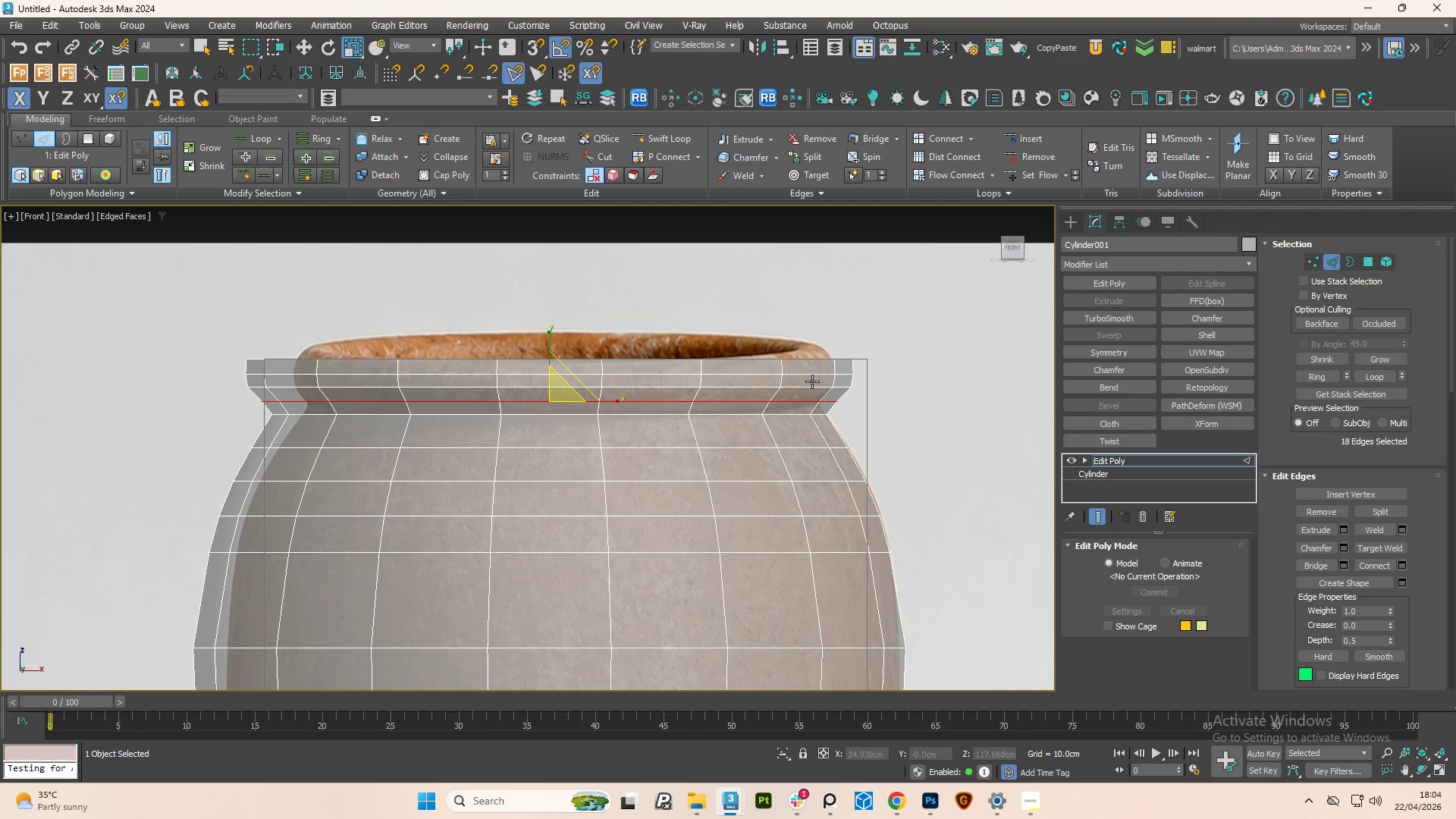 
scroll: coordinate [818, 381], scroll_direction: up, amount: 1.0
 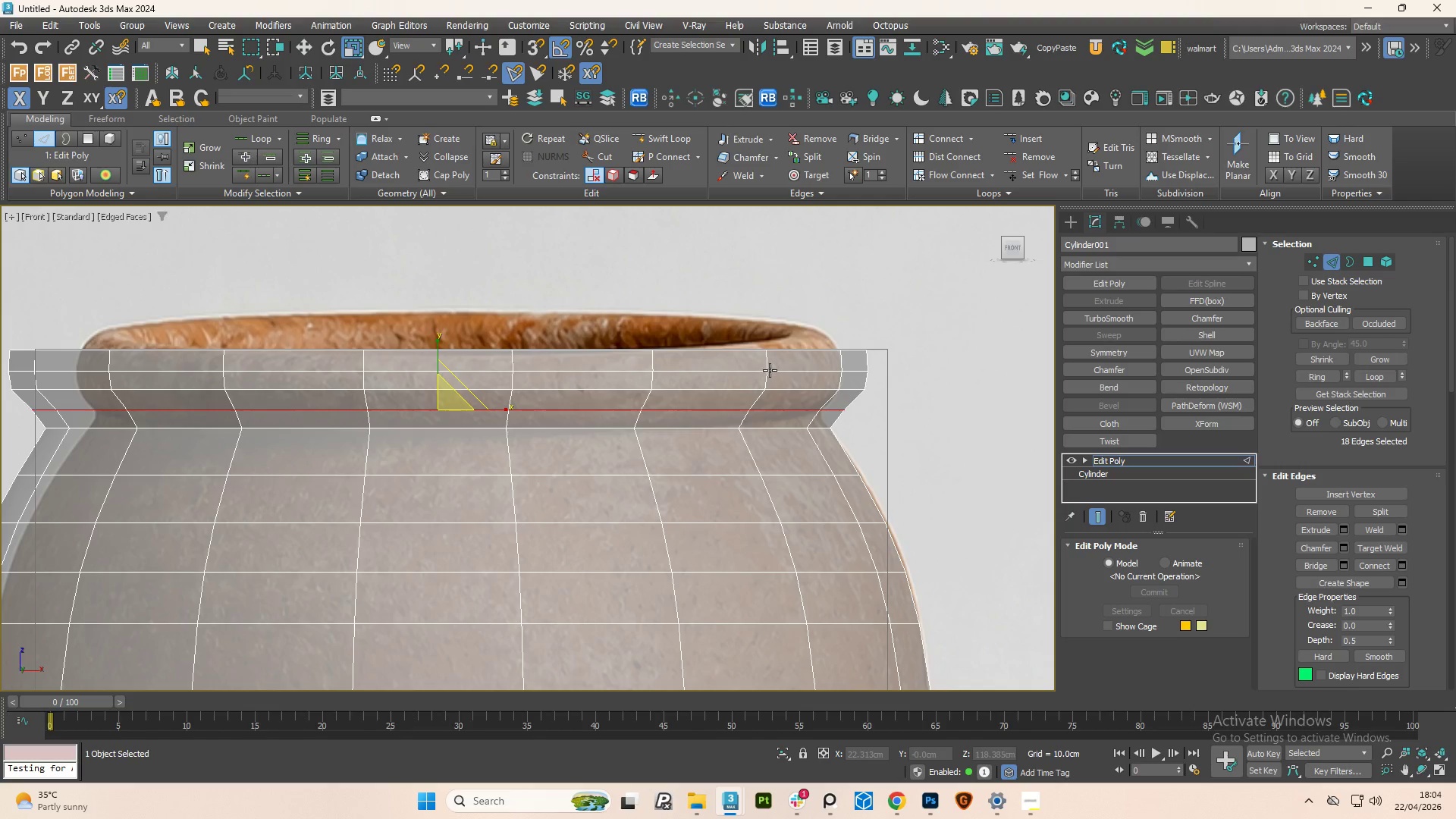 
left_click([767, 375])
 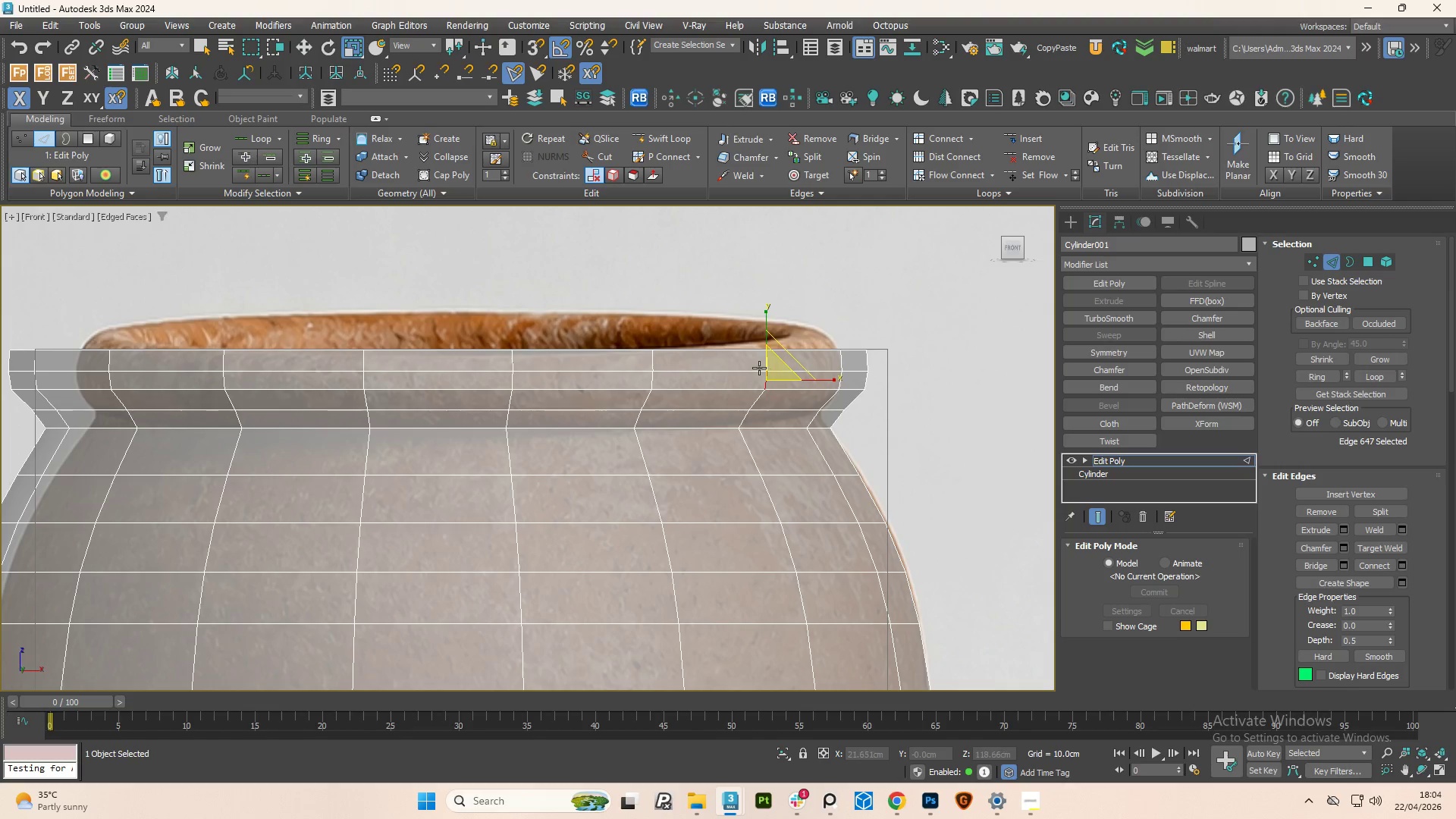 
double_click([754, 369])
 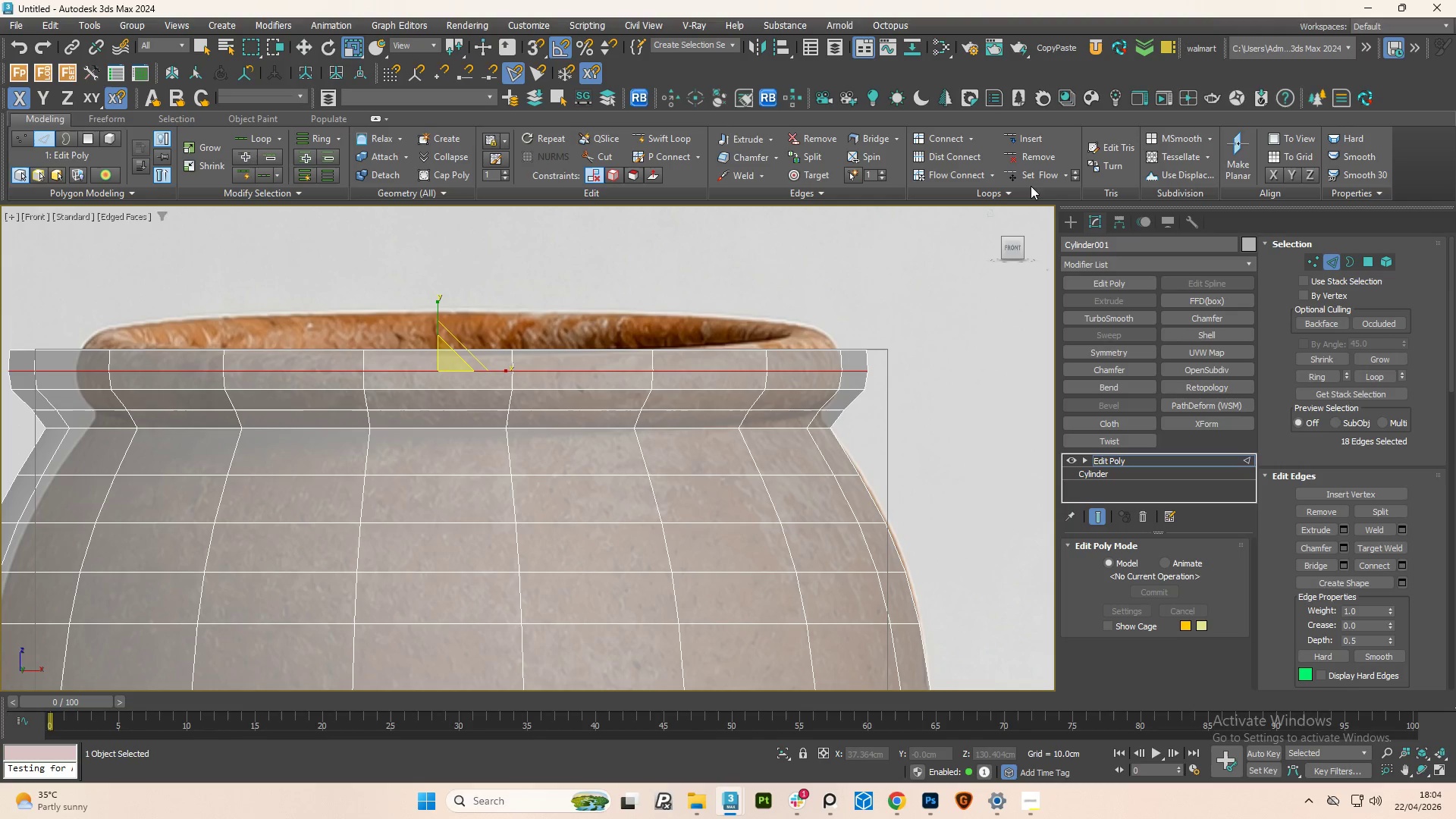 
left_click([1034, 177])
 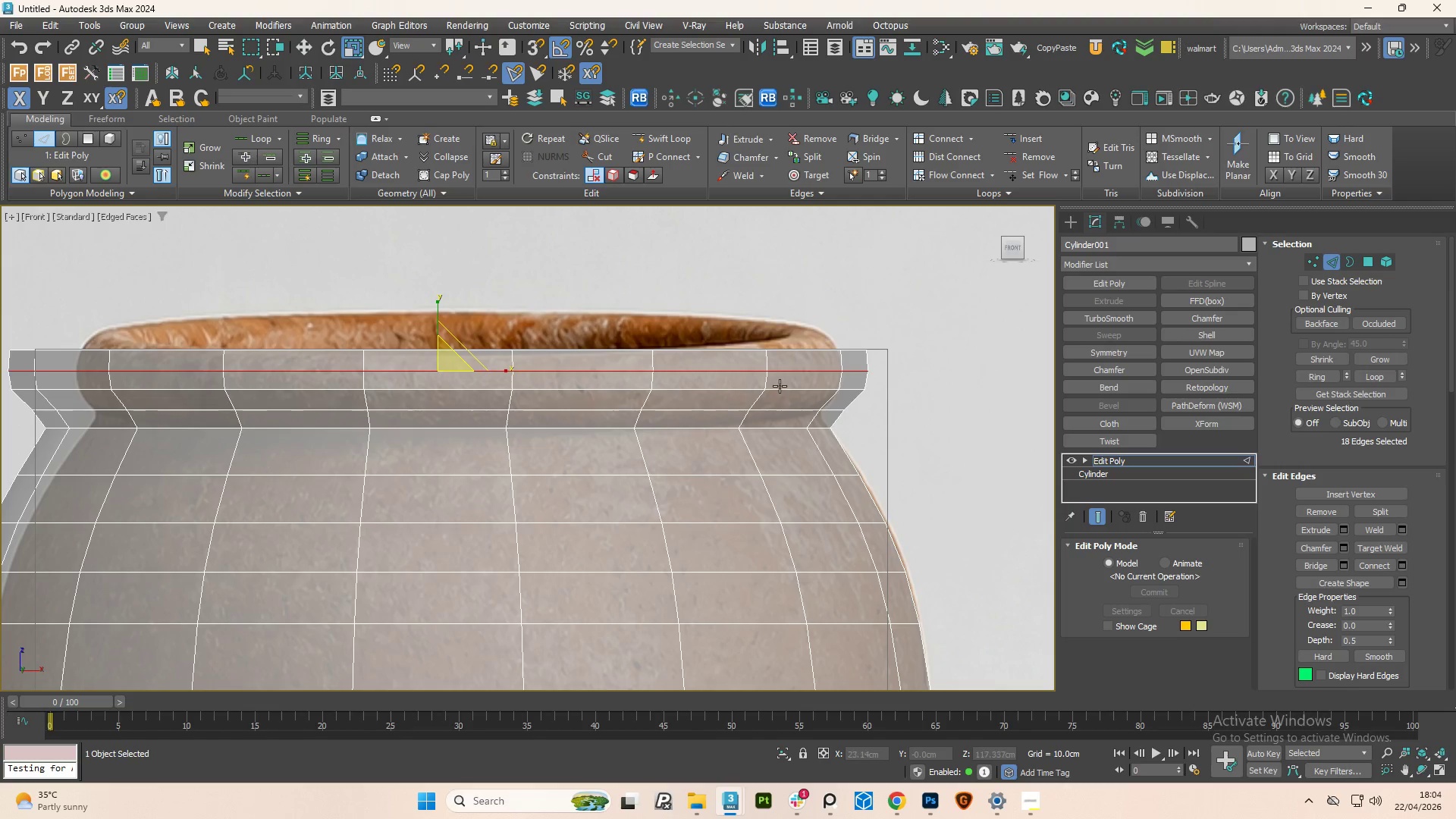 
double_click([780, 386])
 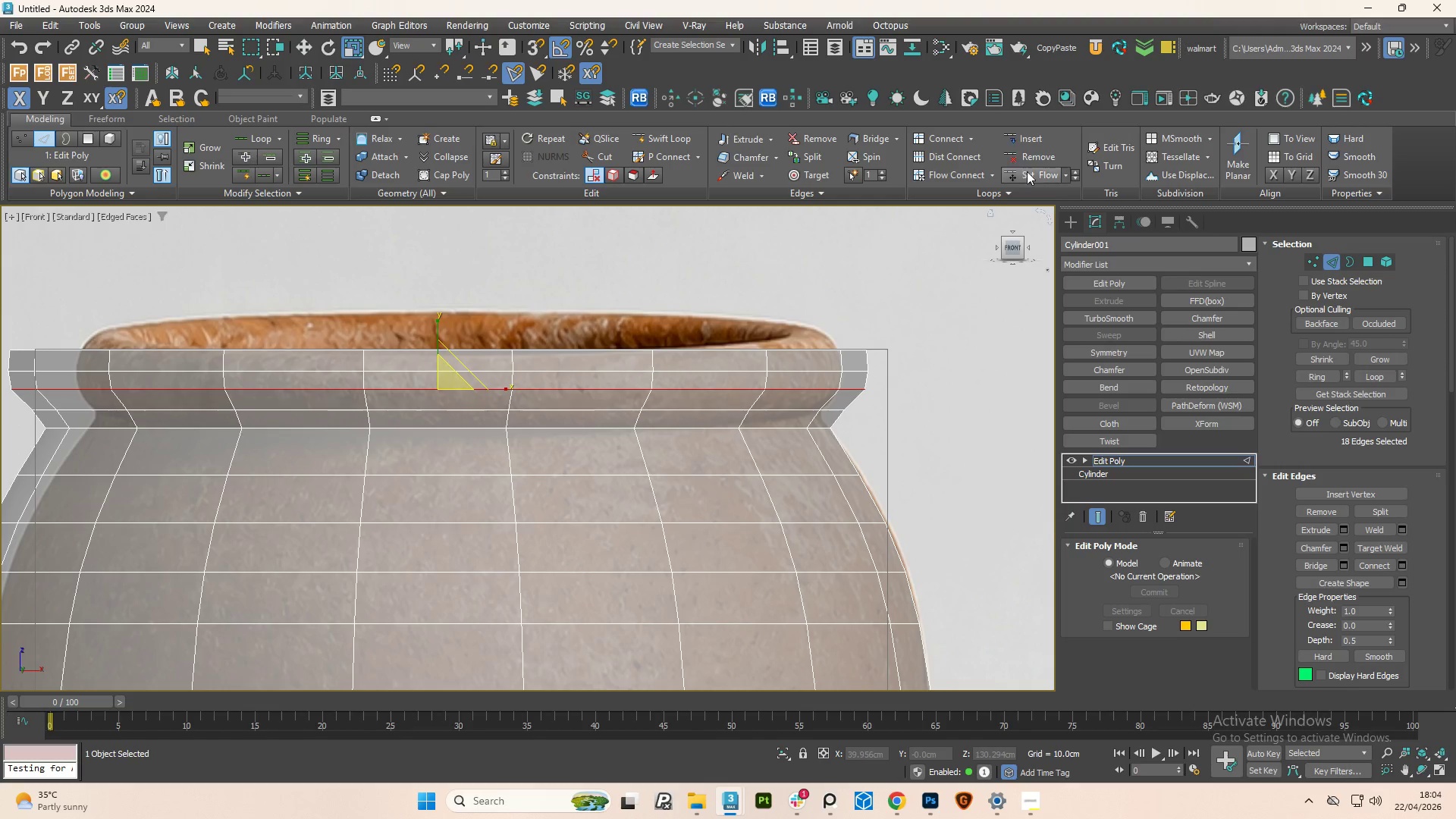 
left_click([1034, 176])
 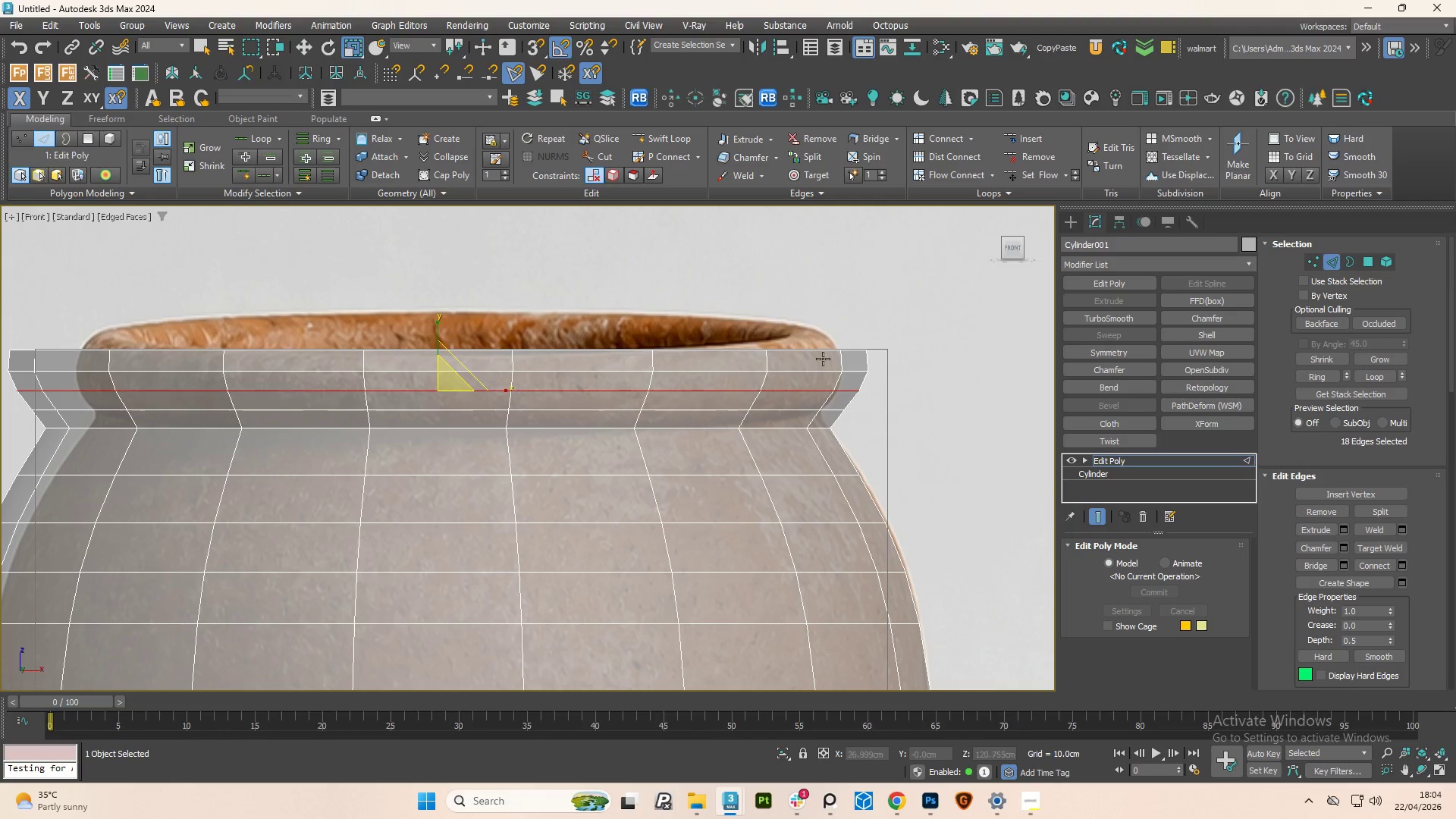 
key(Control+Z)
 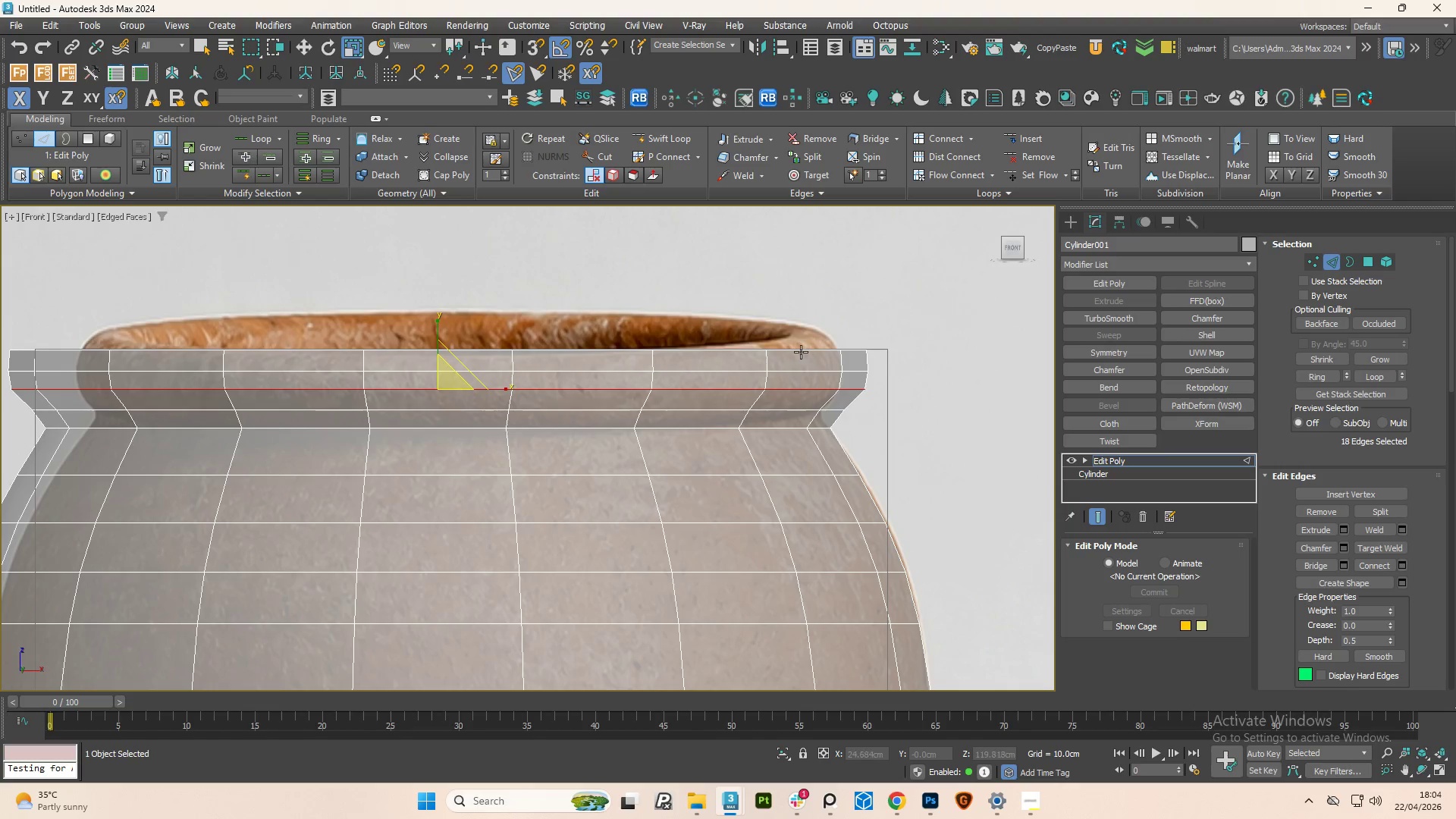 
double_click([801, 352])
 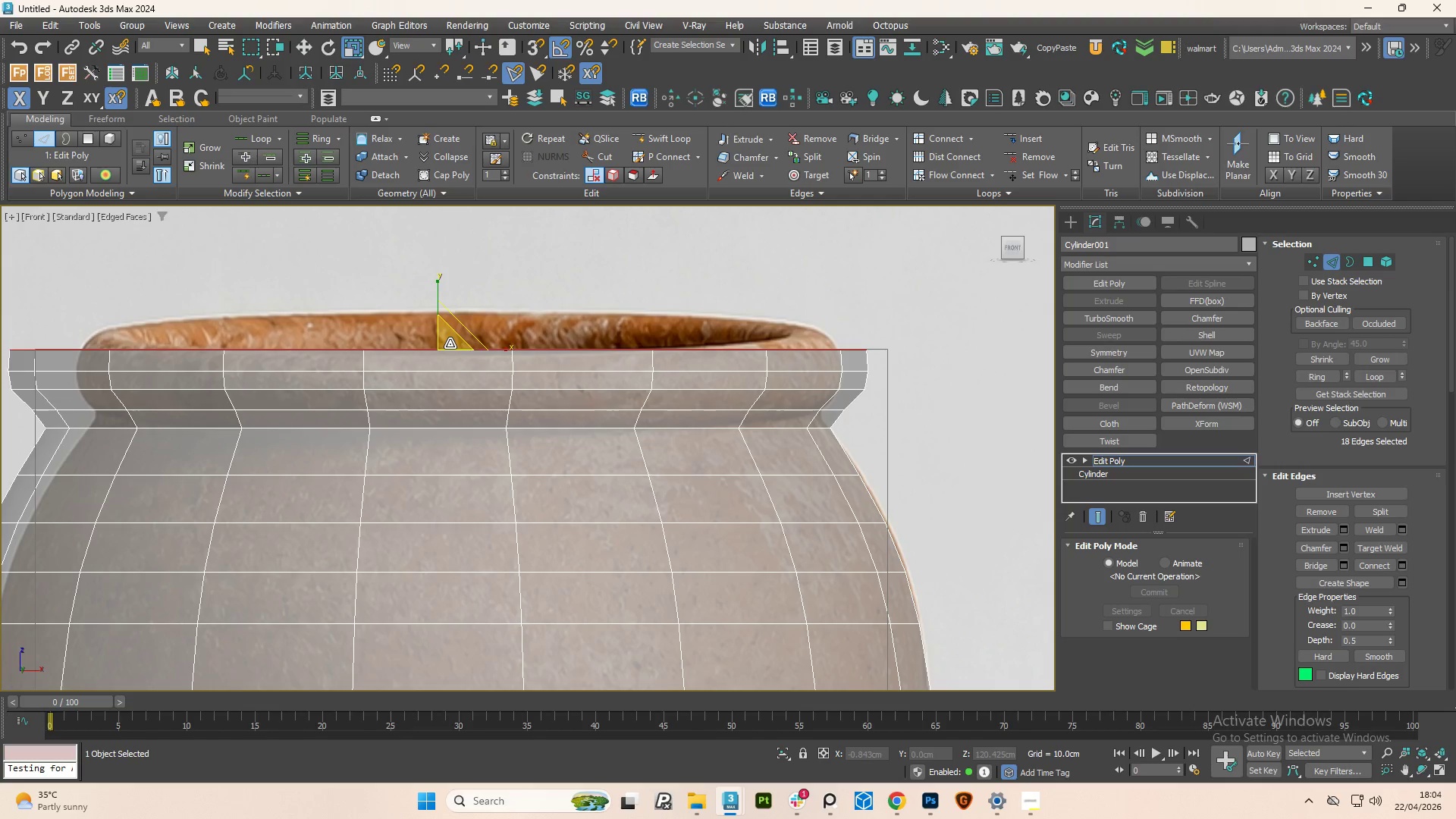 
left_click_drag(start_coordinate=[450, 344], to_coordinate=[460, 347])
 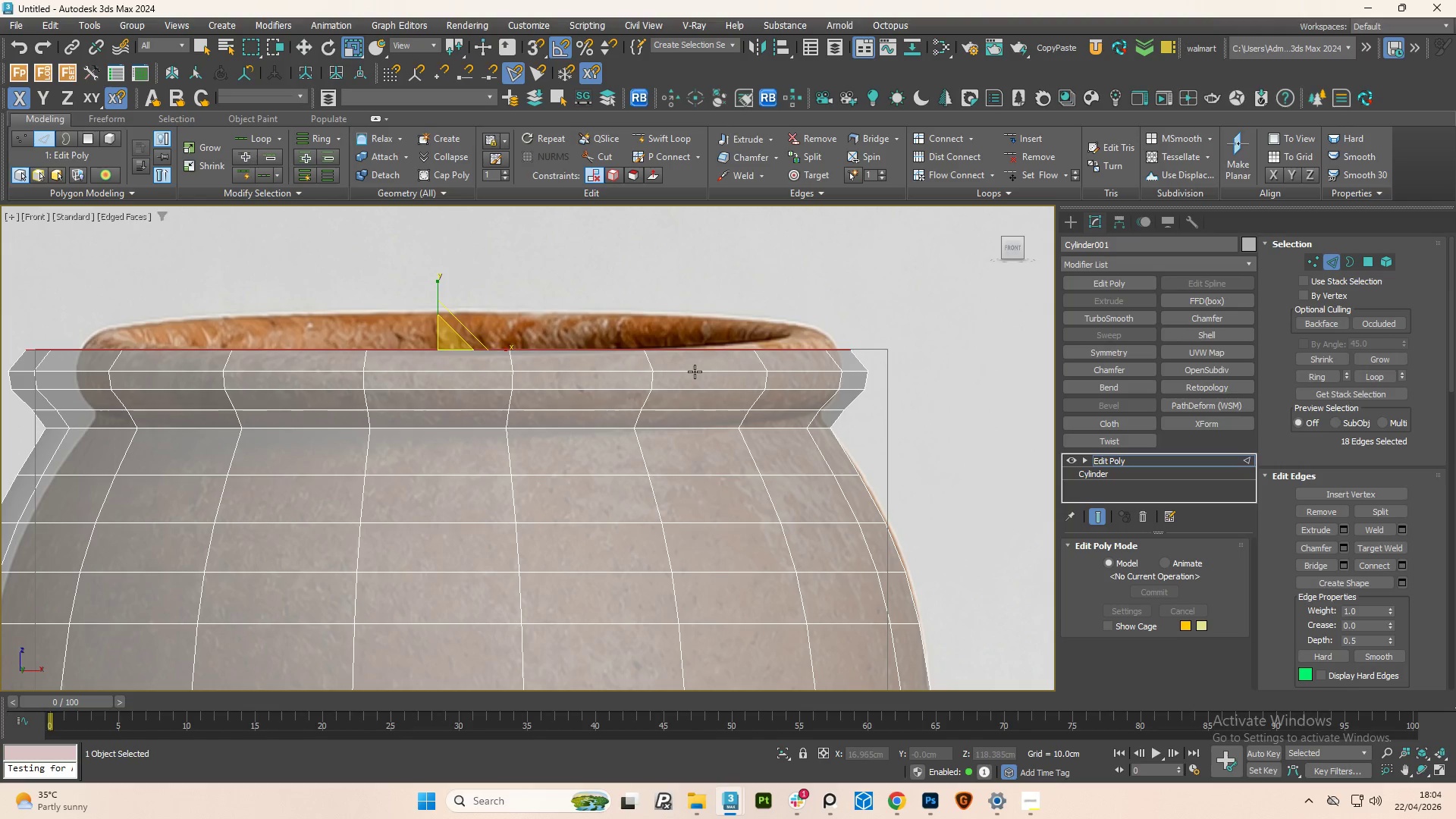 
double_click([695, 372])
 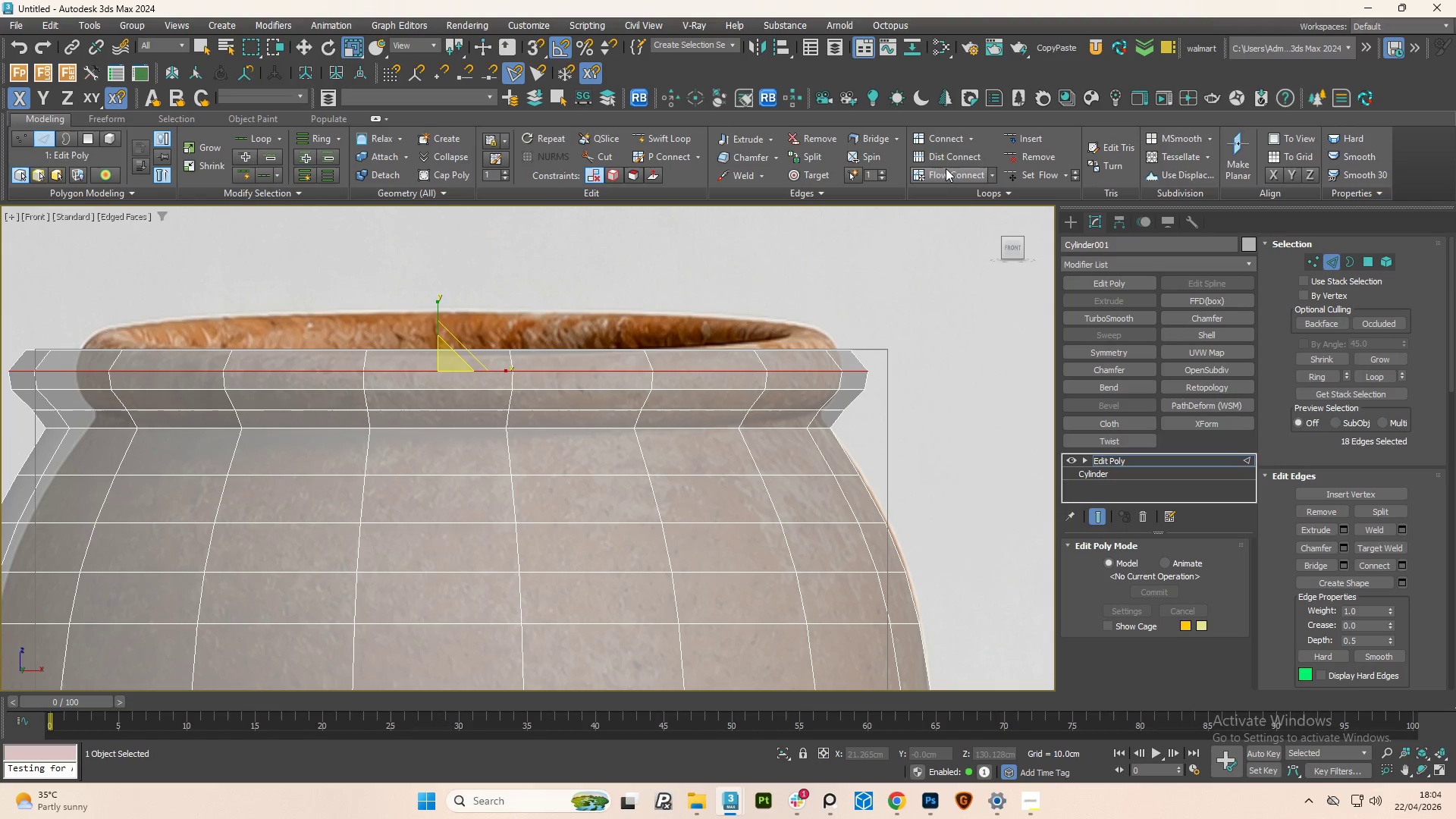 
left_click([946, 168])
 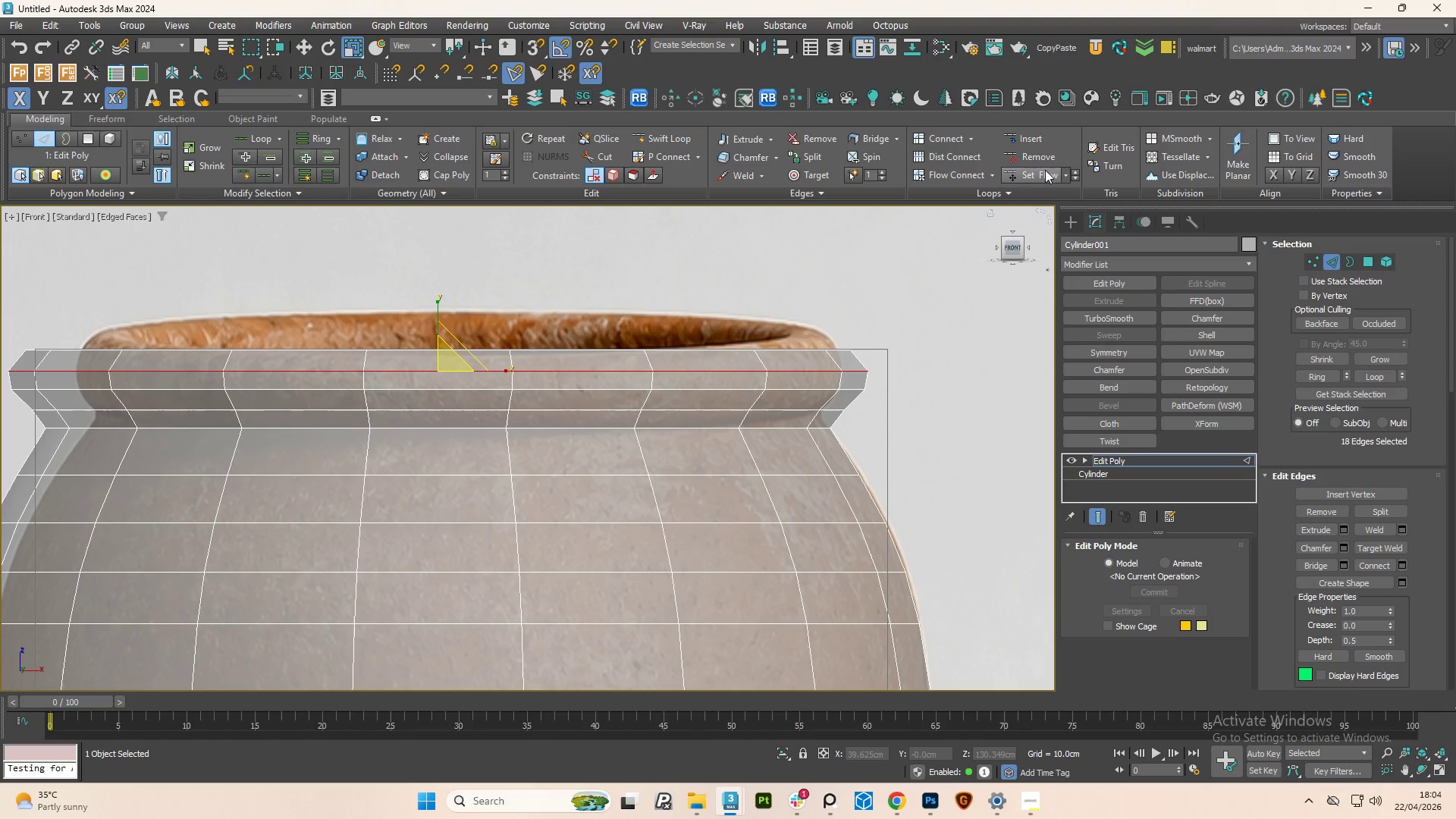 
key(Control+Z)
 